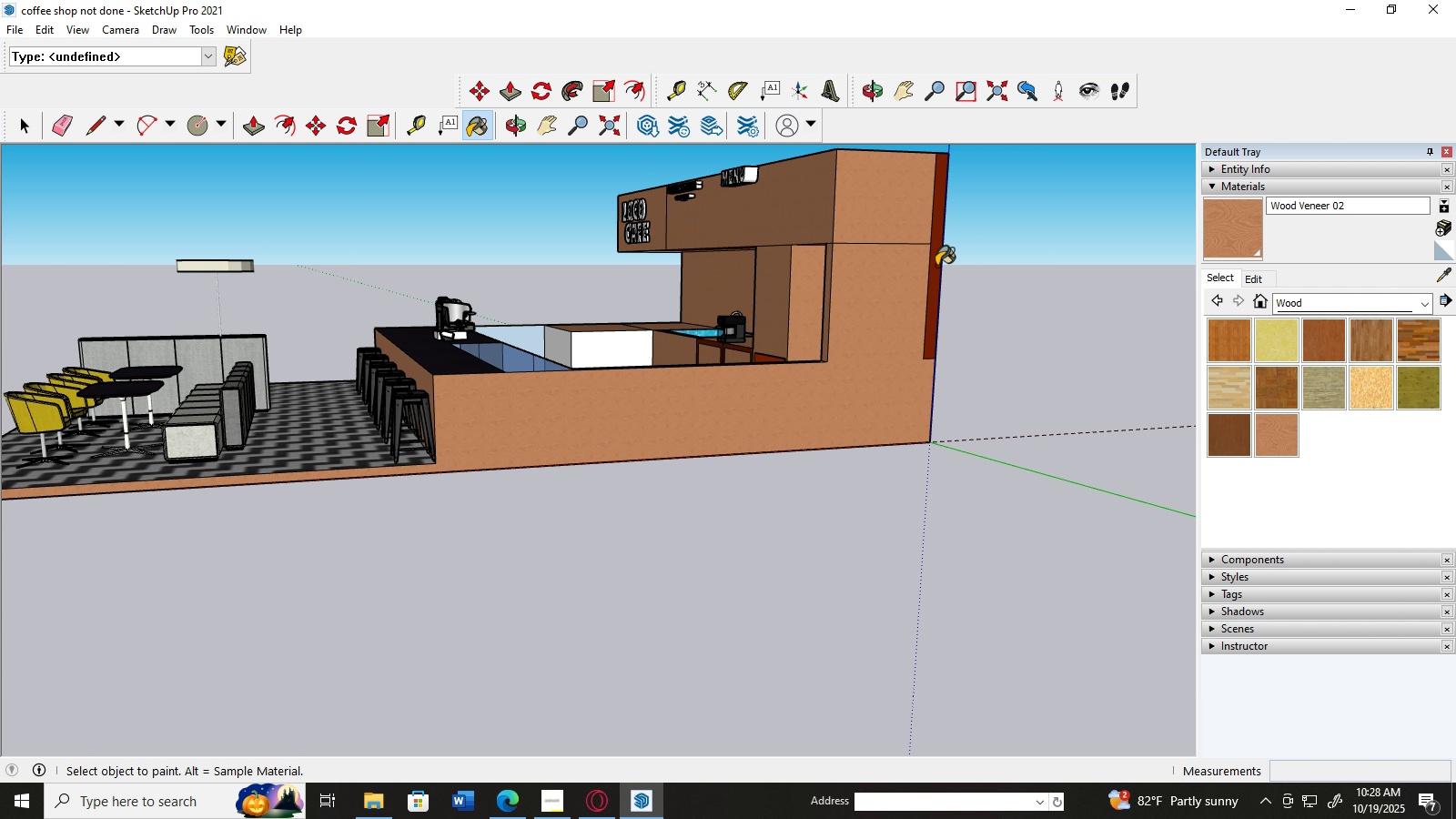 
left_click([936, 266])
 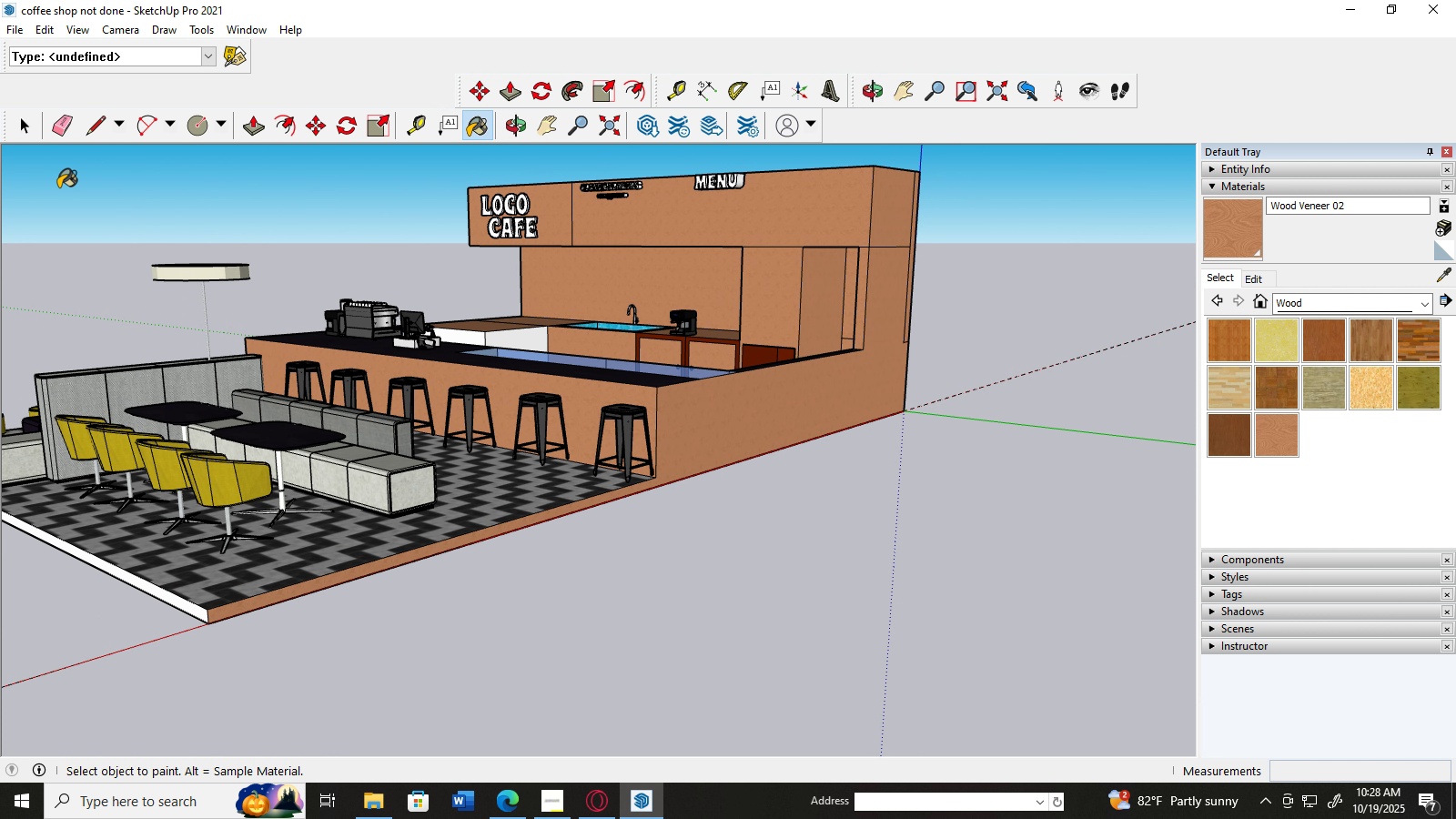 
wait(5.07)
 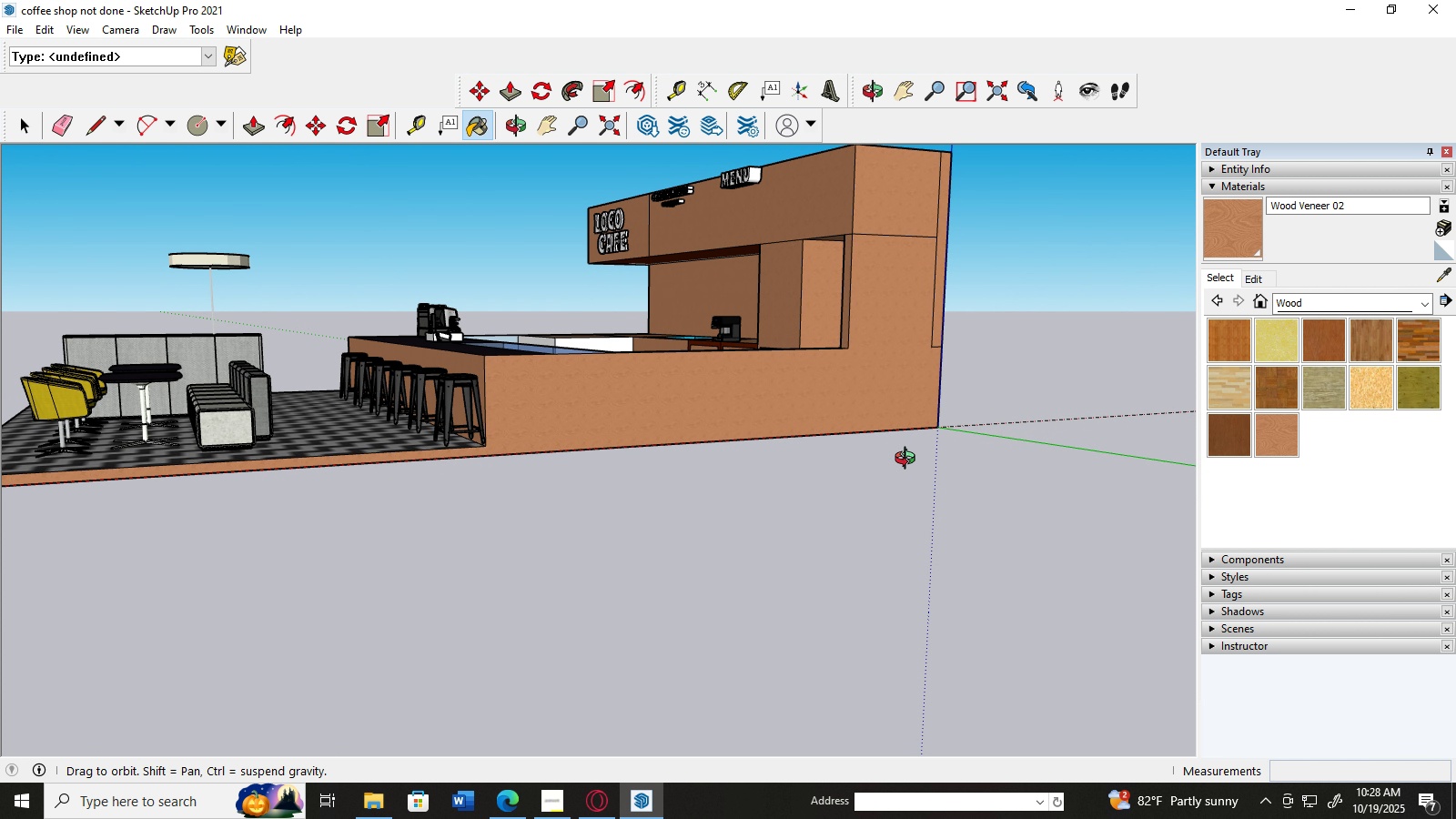 
left_click([22, 127])
 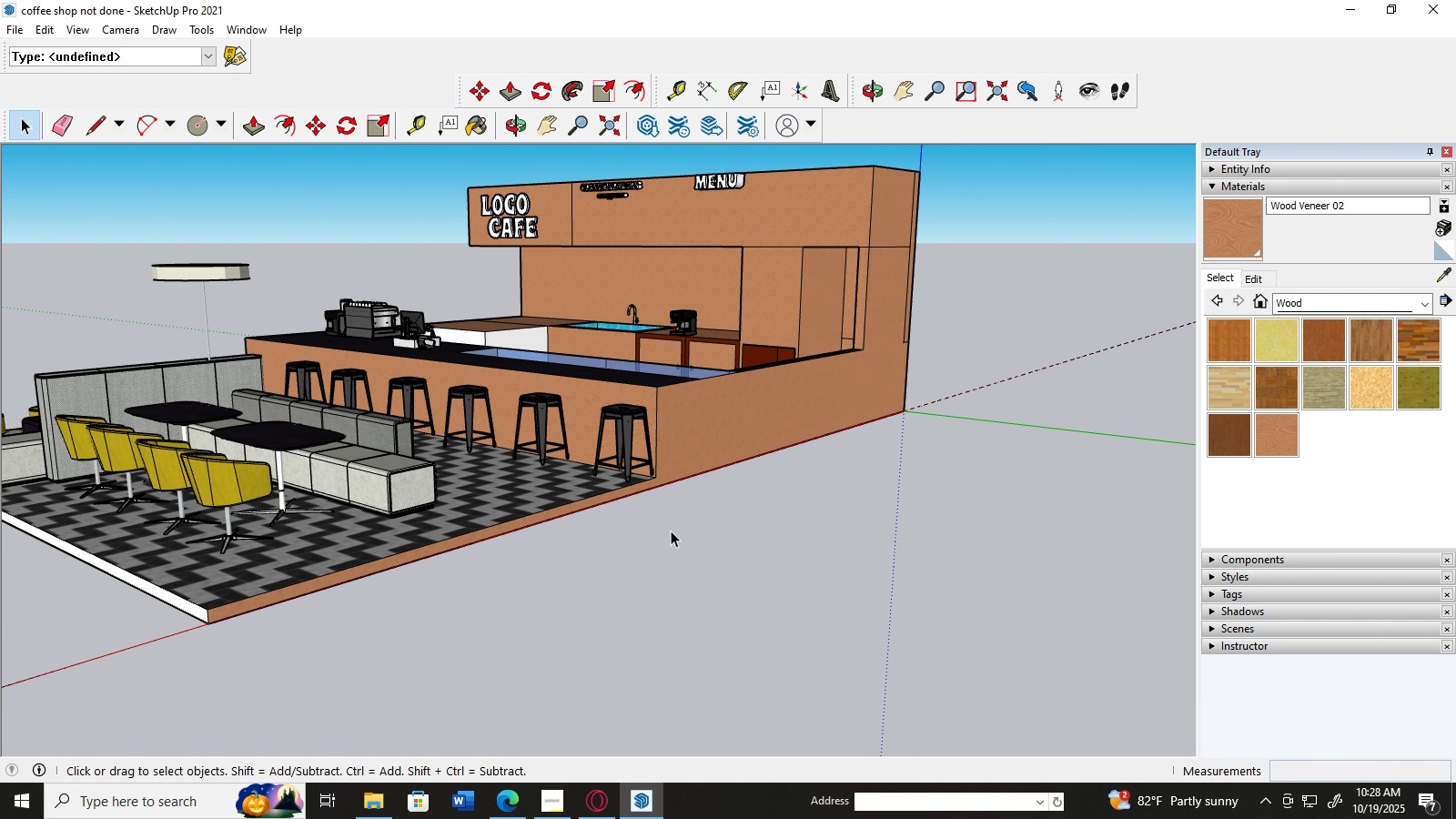 
scroll: coordinate [438, 476], scroll_direction: up, amount: 10.0
 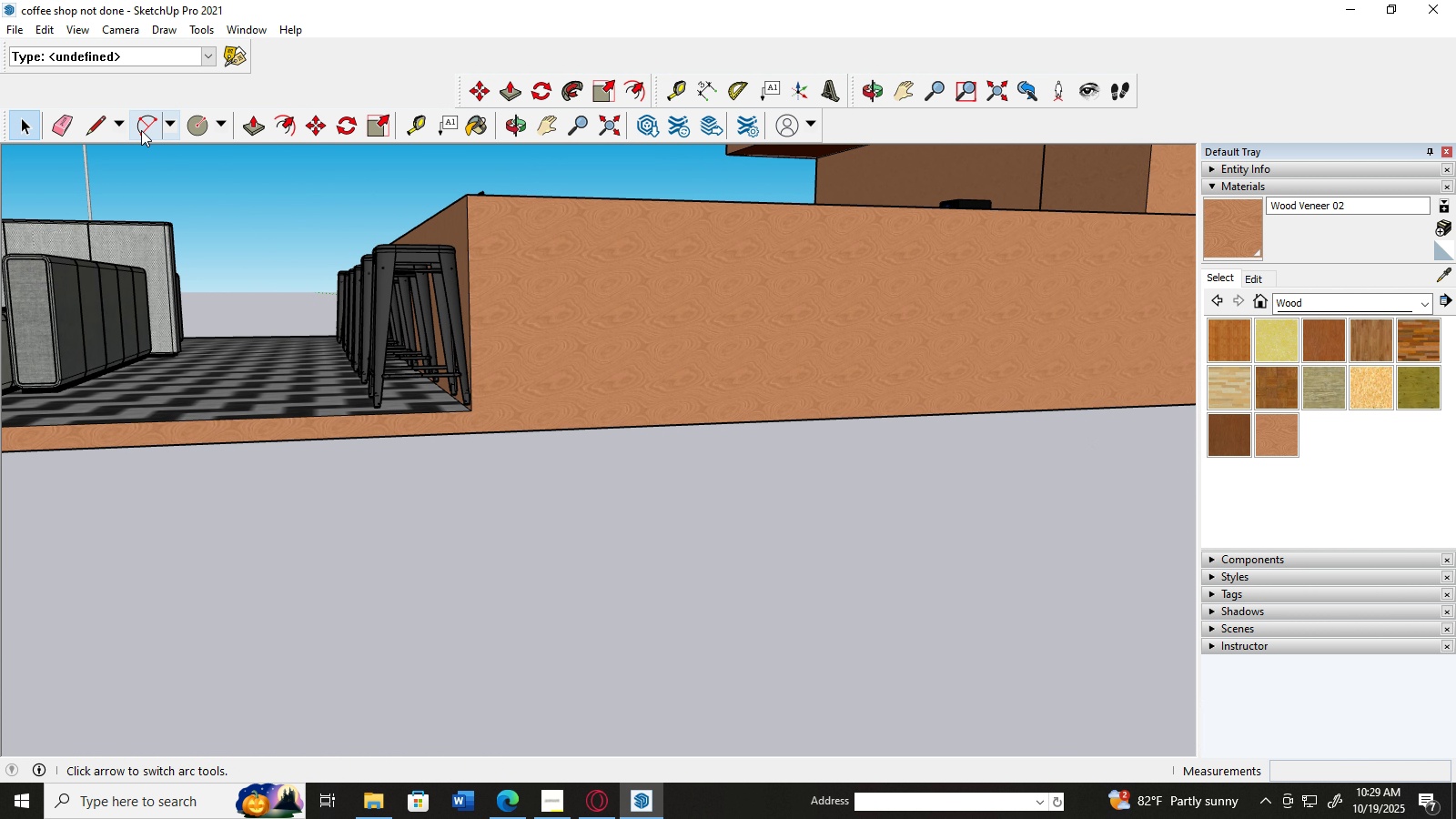 
left_click([102, 127])
 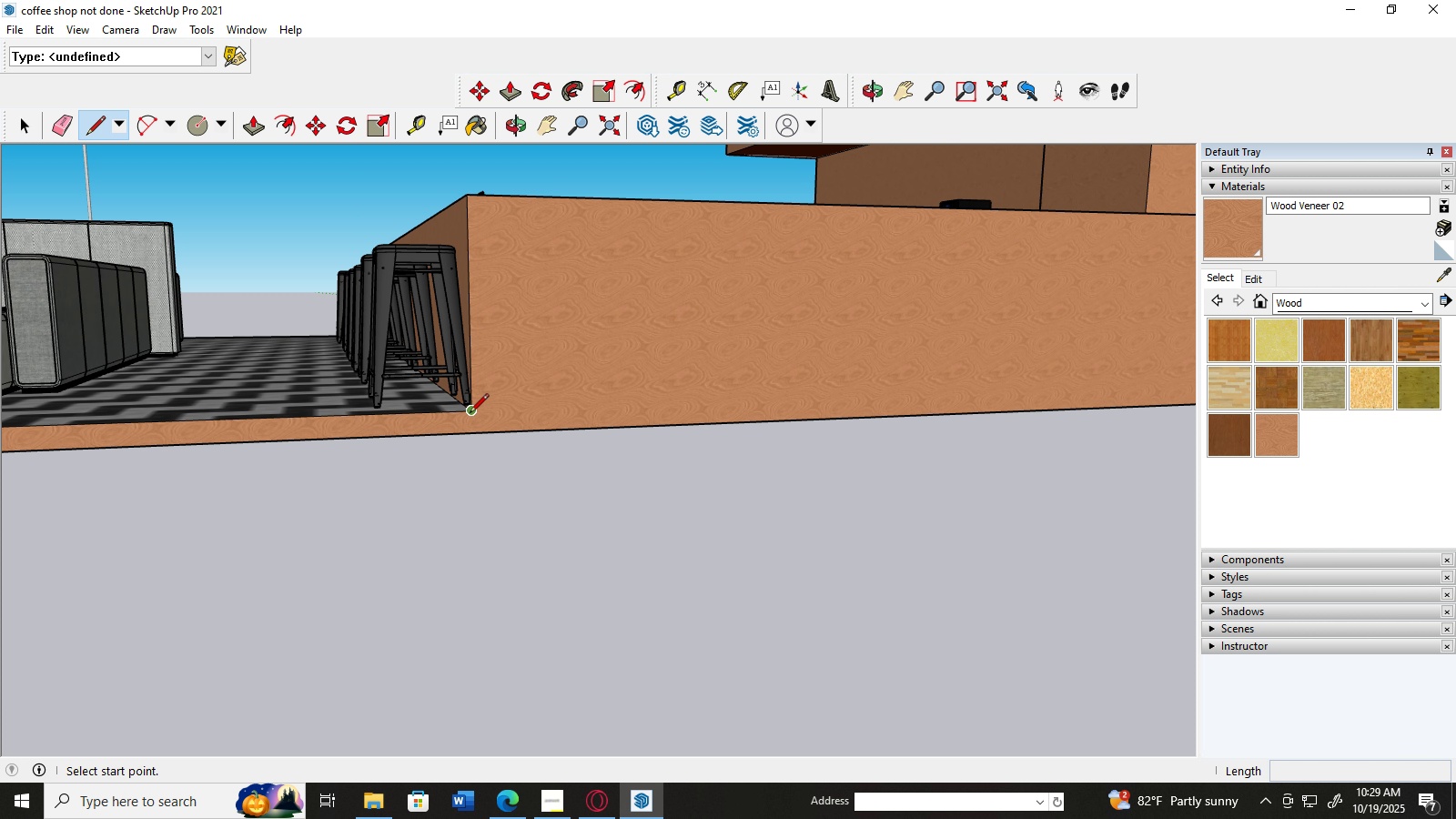 
left_click([470, 411])
 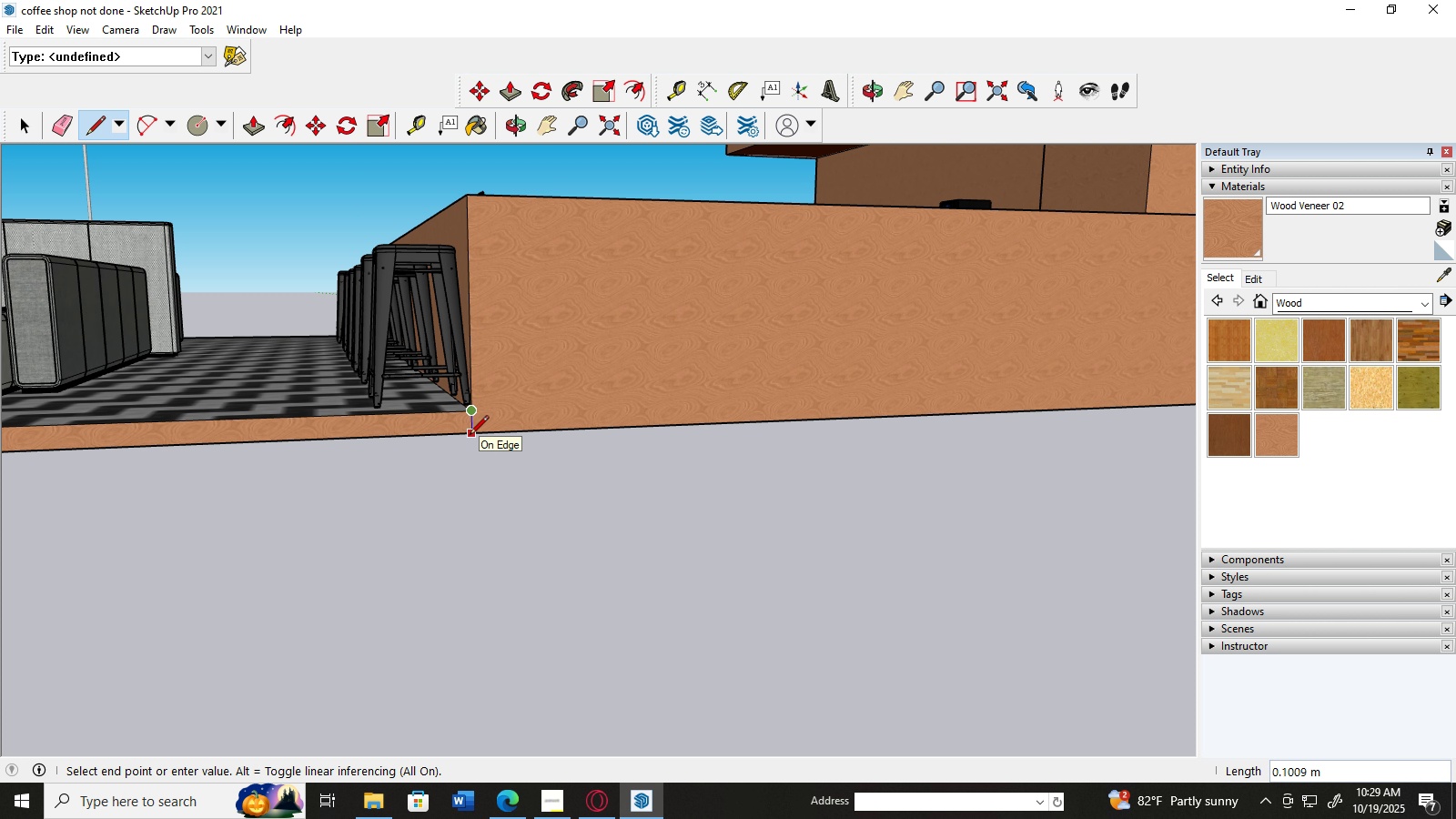 
left_click([470, 436])
 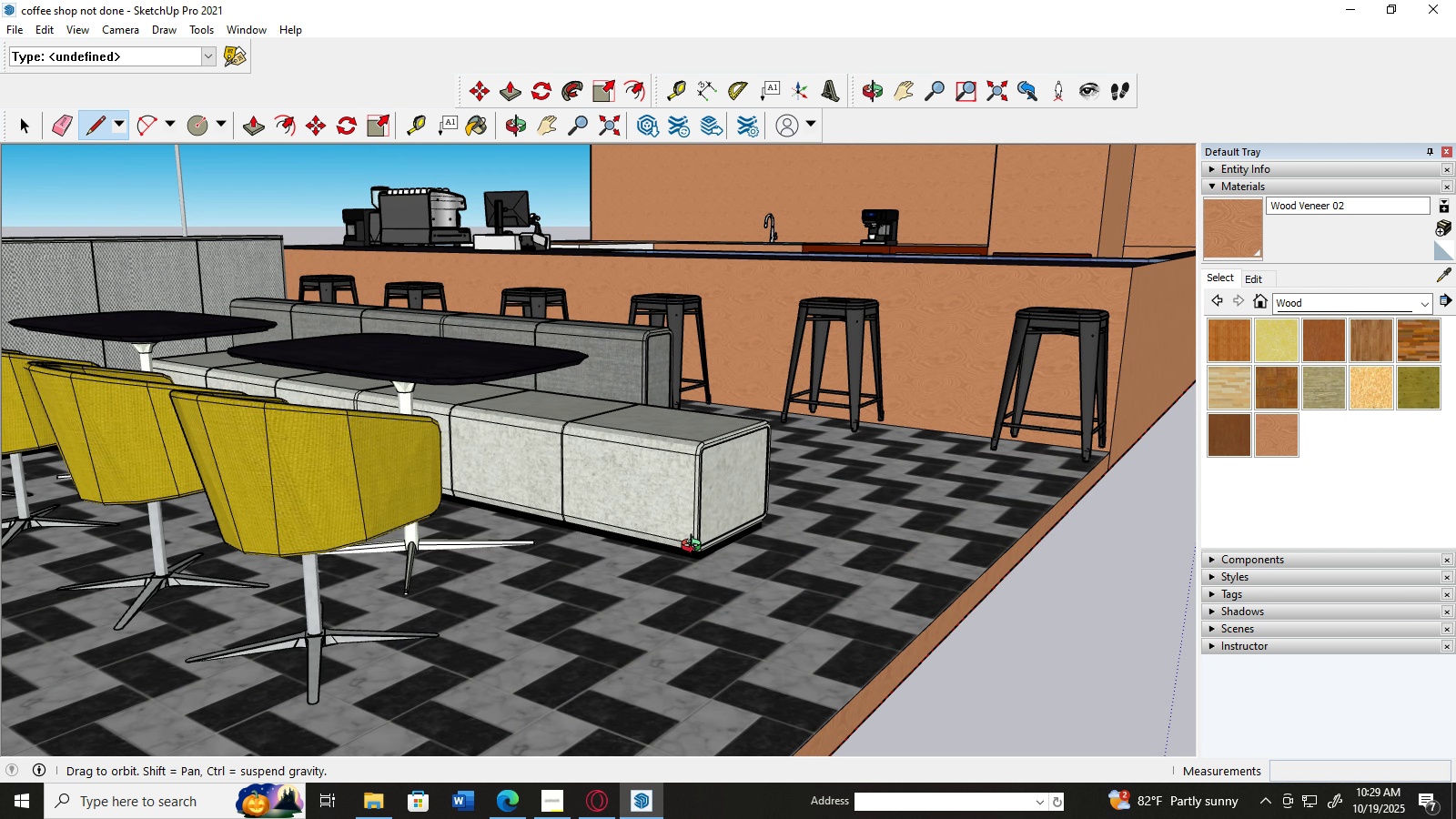 
scroll: coordinate [695, 548], scroll_direction: down, amount: 4.0
 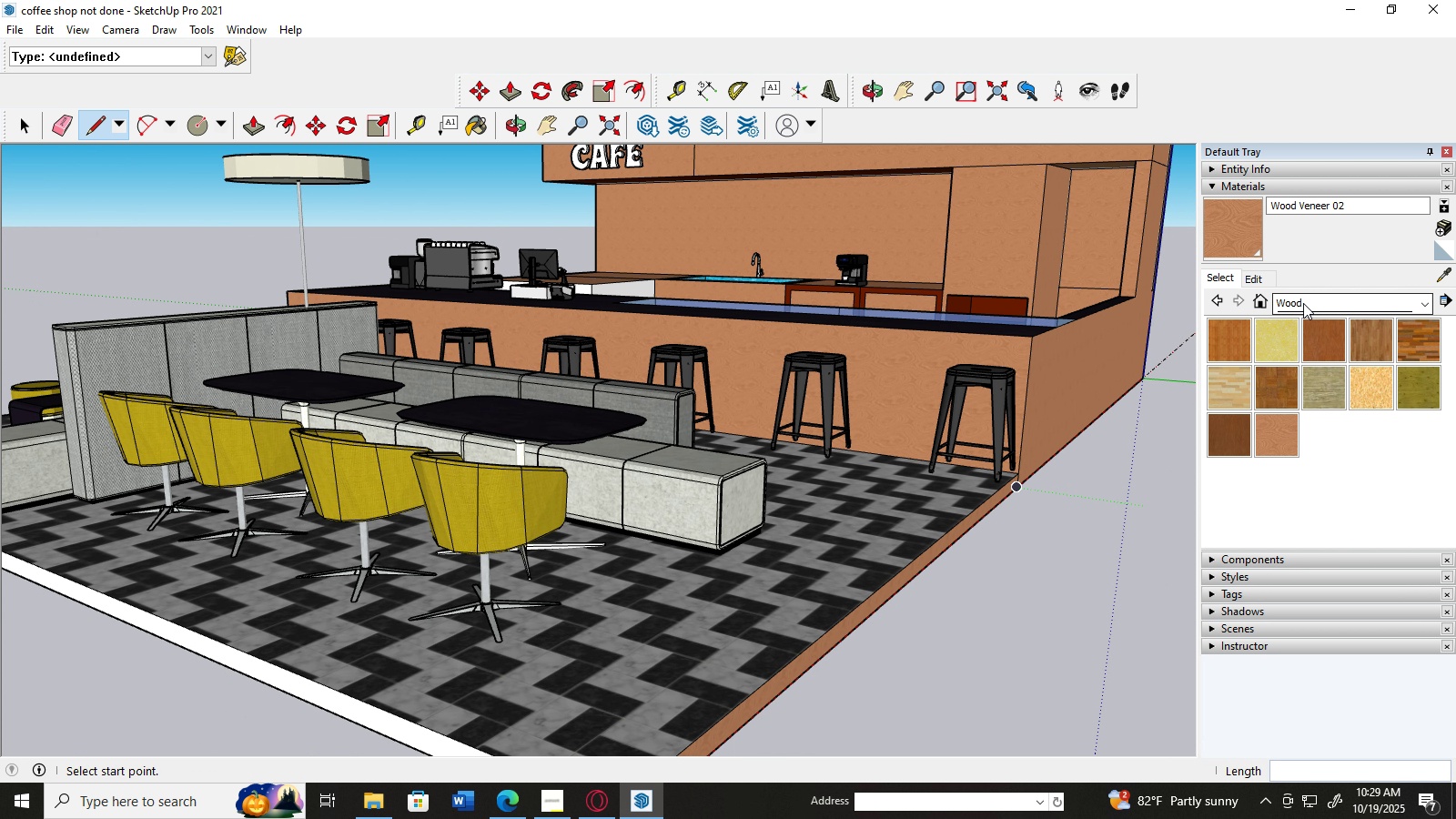 
left_click([1316, 301])
 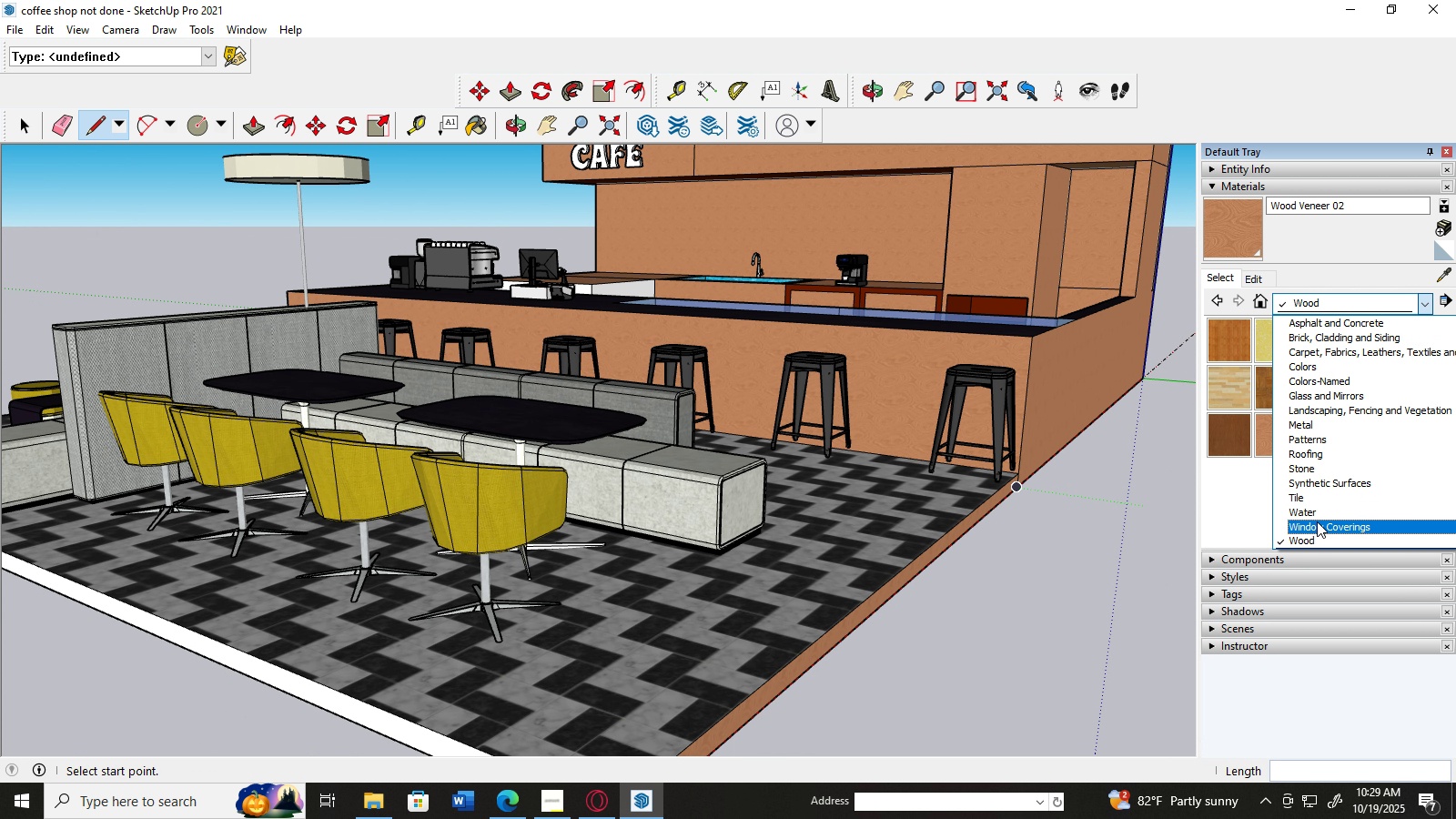 
scroll: coordinate [1317, 521], scroll_direction: down, amount: 2.0
 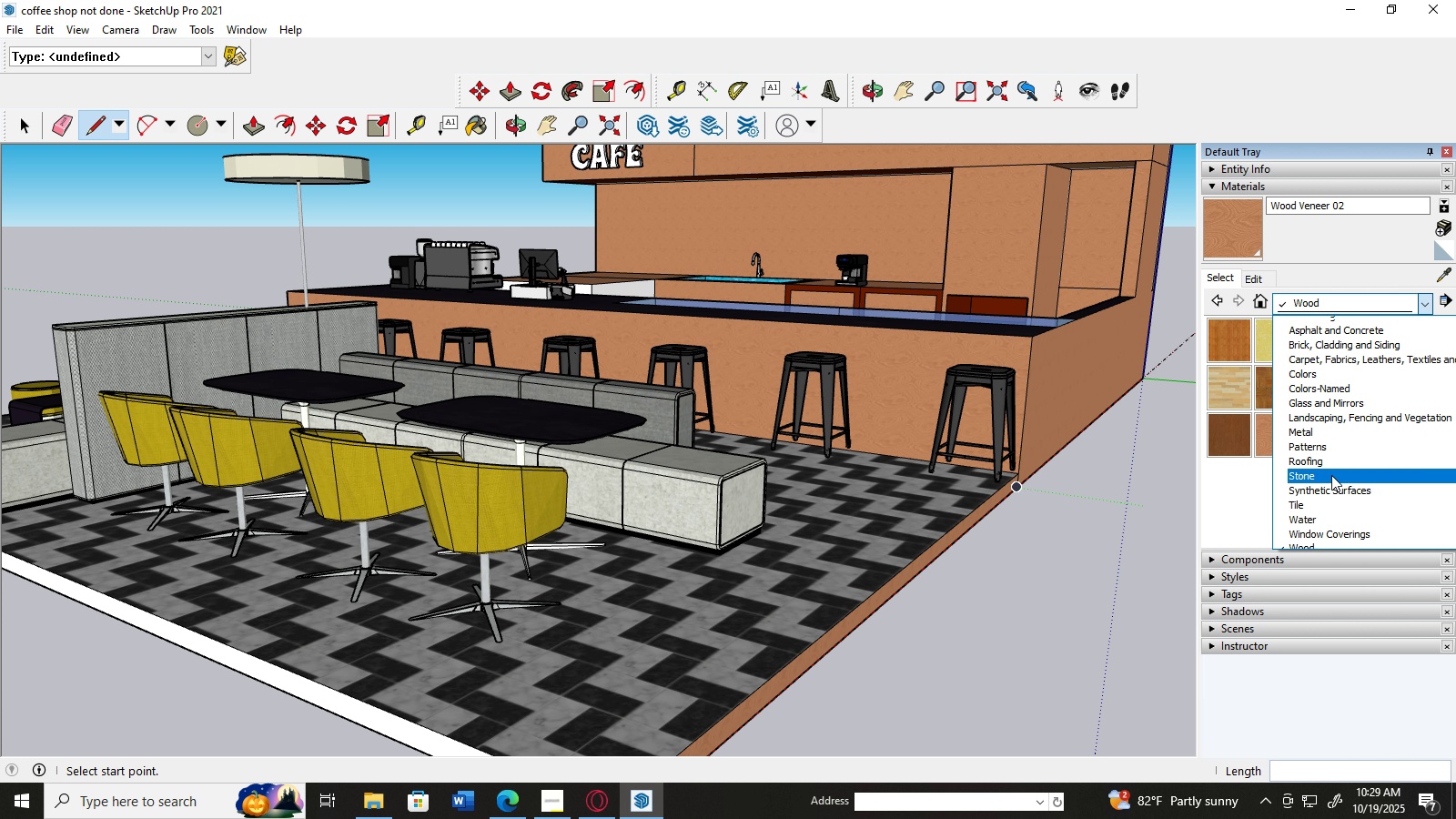 
scroll: coordinate [1331, 475], scroll_direction: none, amount: 0.0
 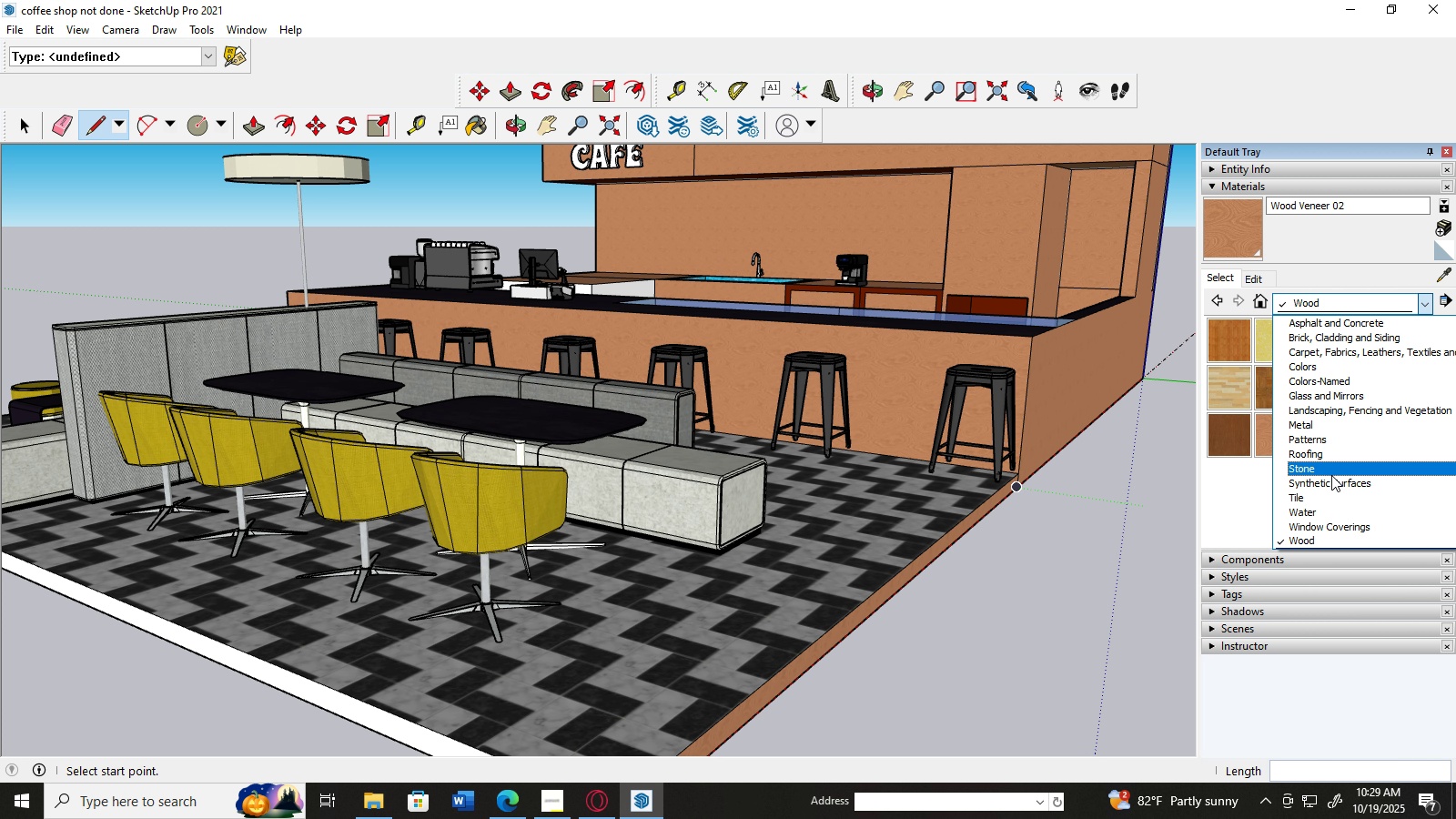 
scroll: coordinate [1331, 475], scroll_direction: down, amount: 1.0
 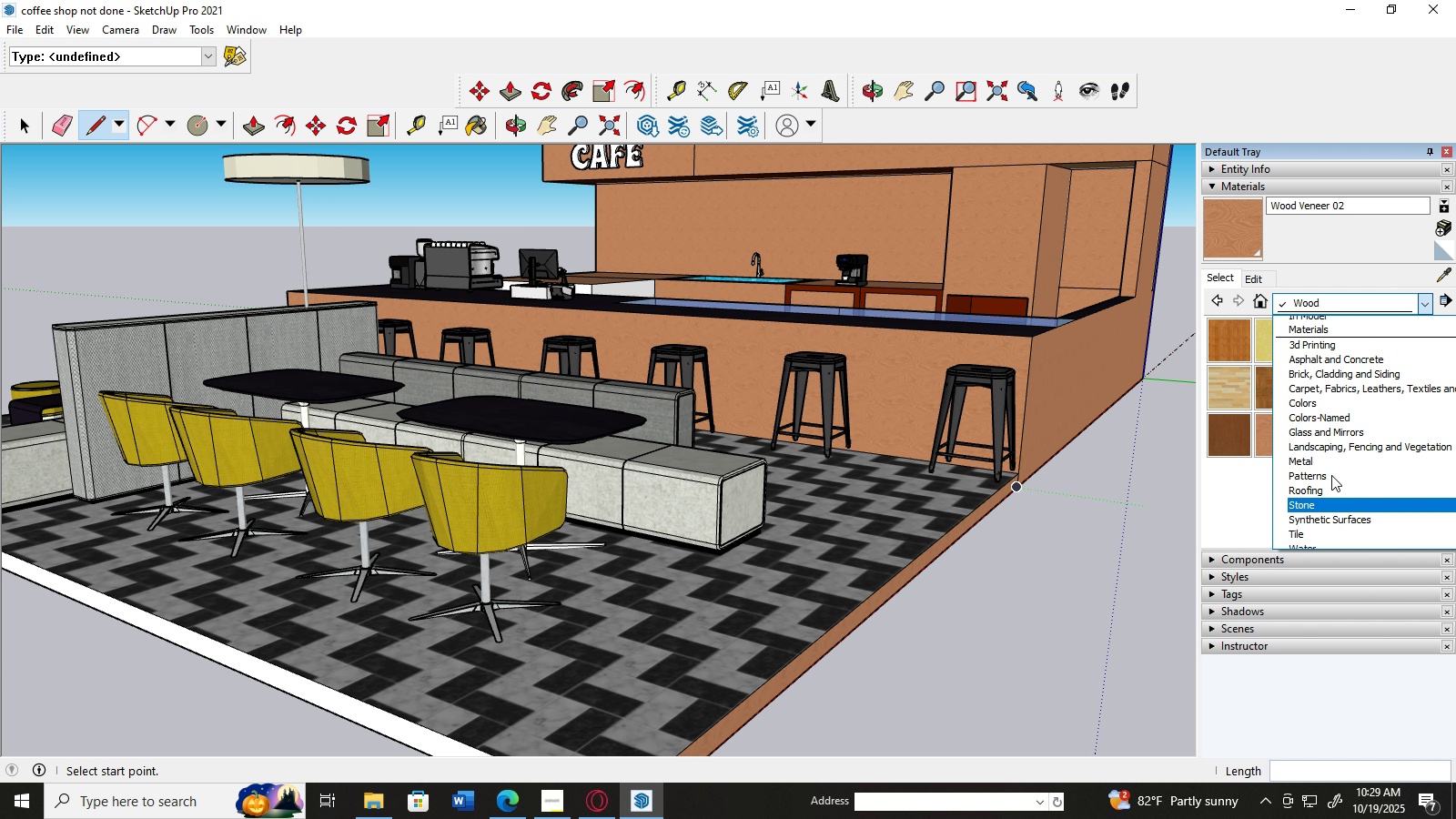 
scroll: coordinate [1331, 475], scroll_direction: up, amount: 1.0
 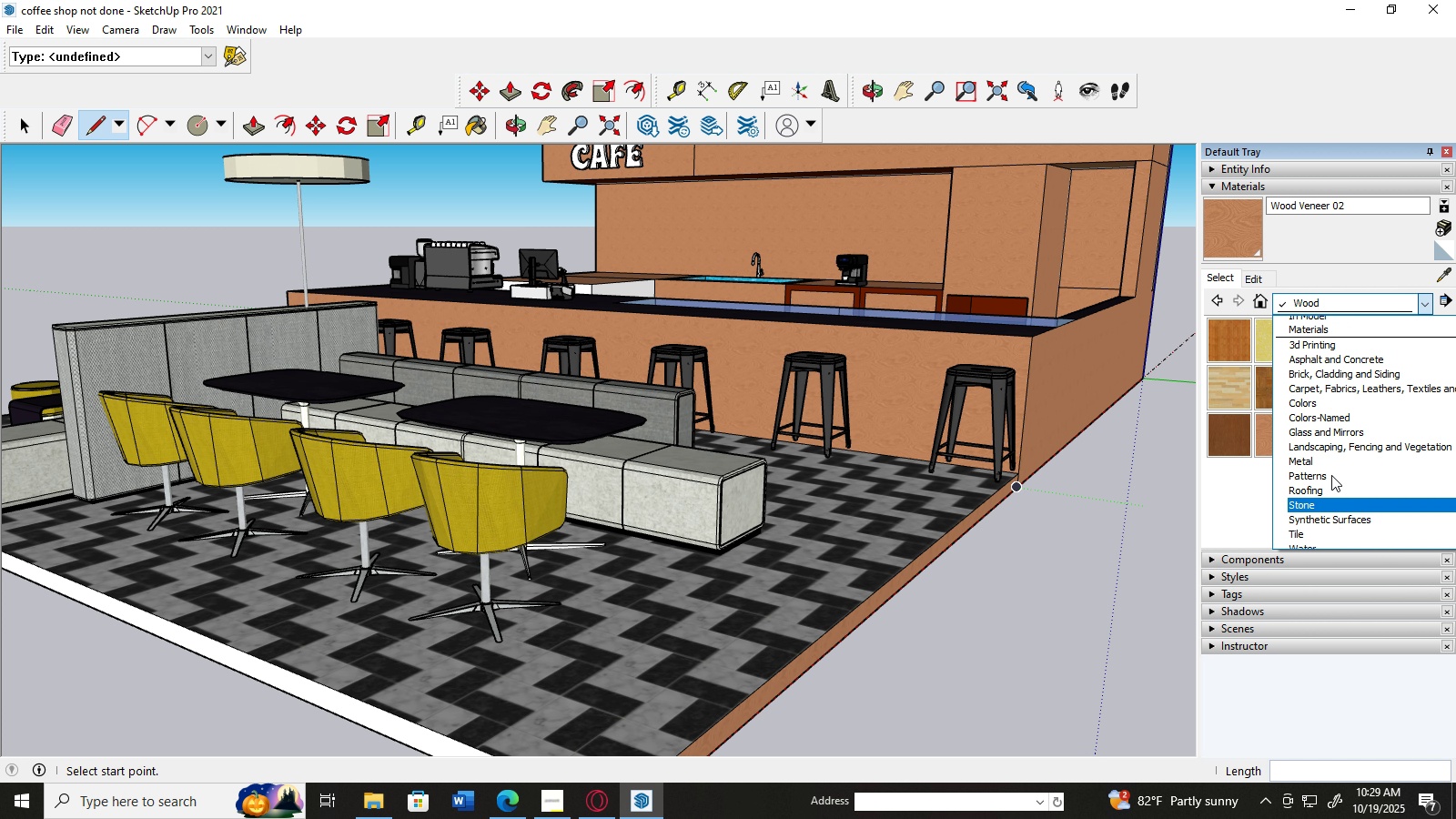 
scroll: coordinate [1331, 464], scroll_direction: down, amount: 4.0
 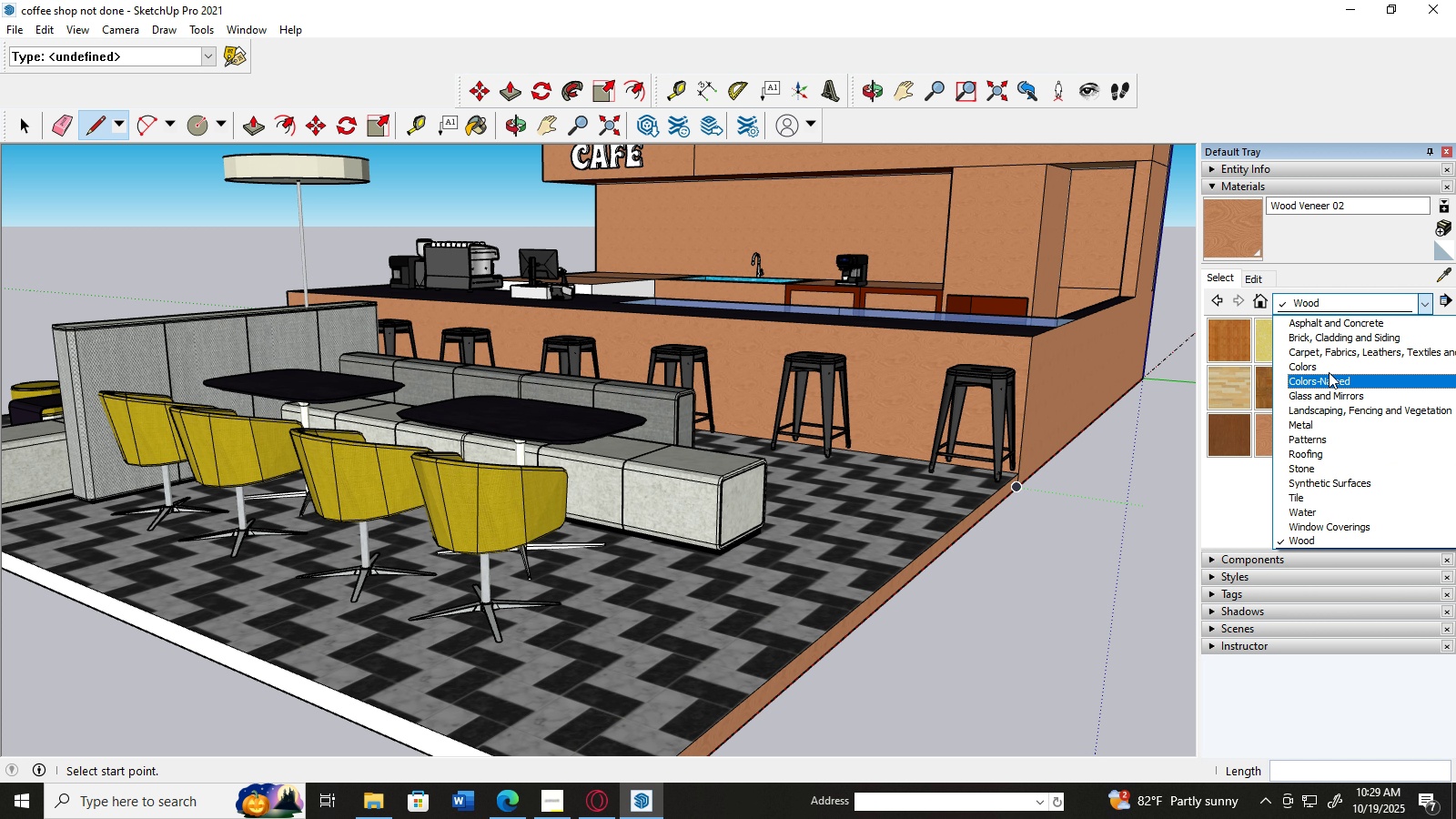 
left_click([1330, 364])
 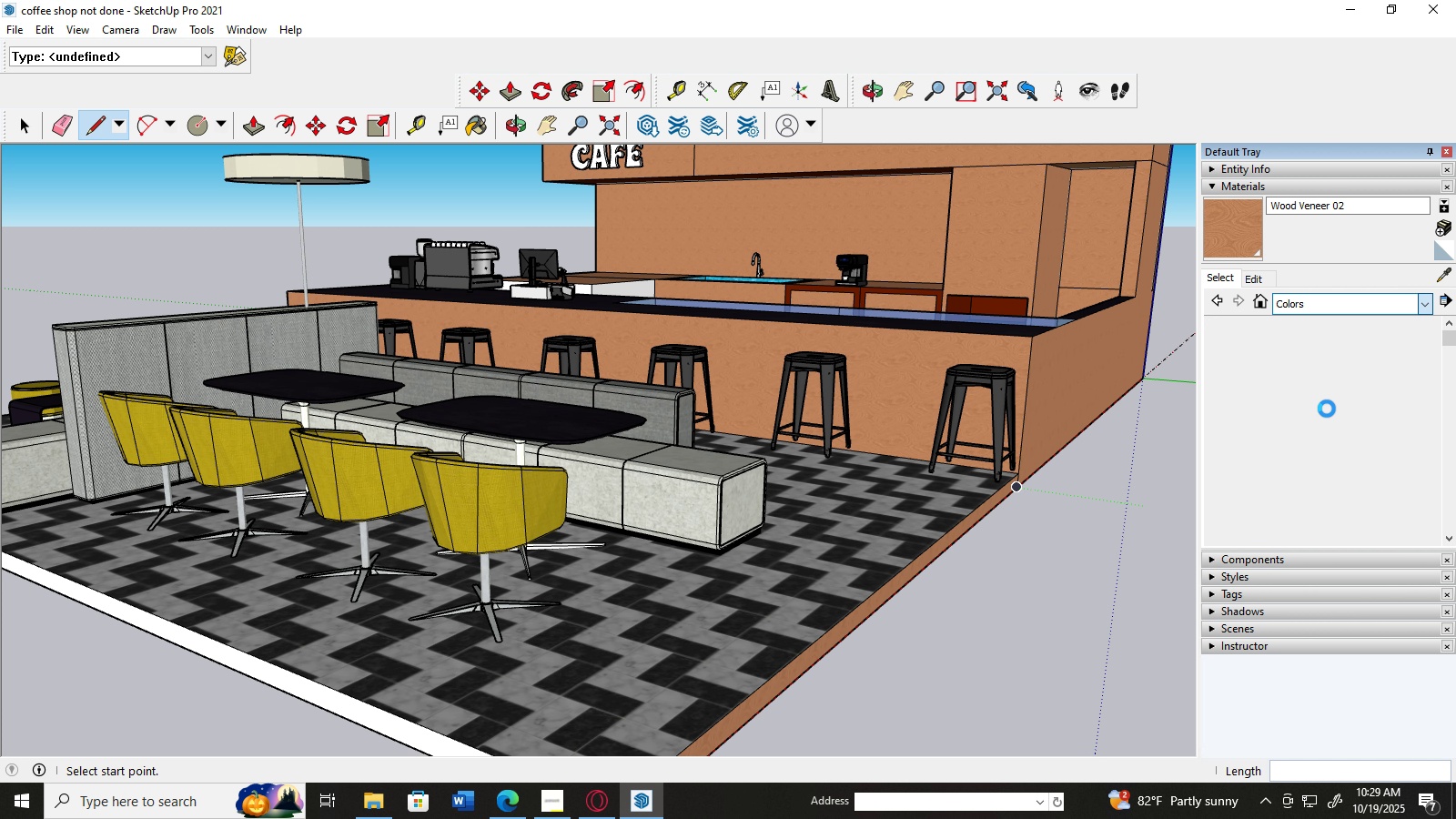 
scroll: coordinate [1327, 409], scroll_direction: down, amount: 8.0
 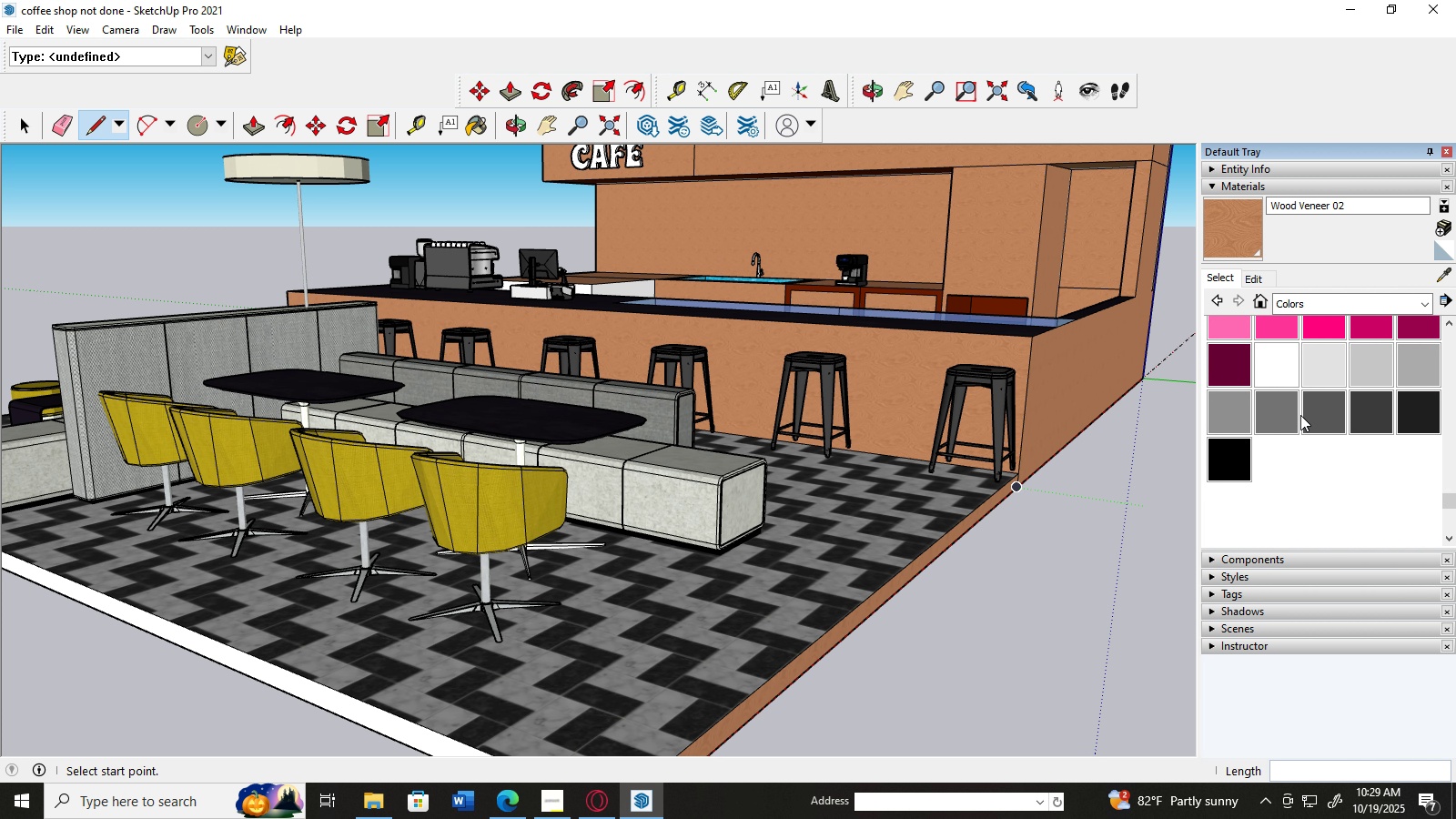 
left_click([1277, 417])
 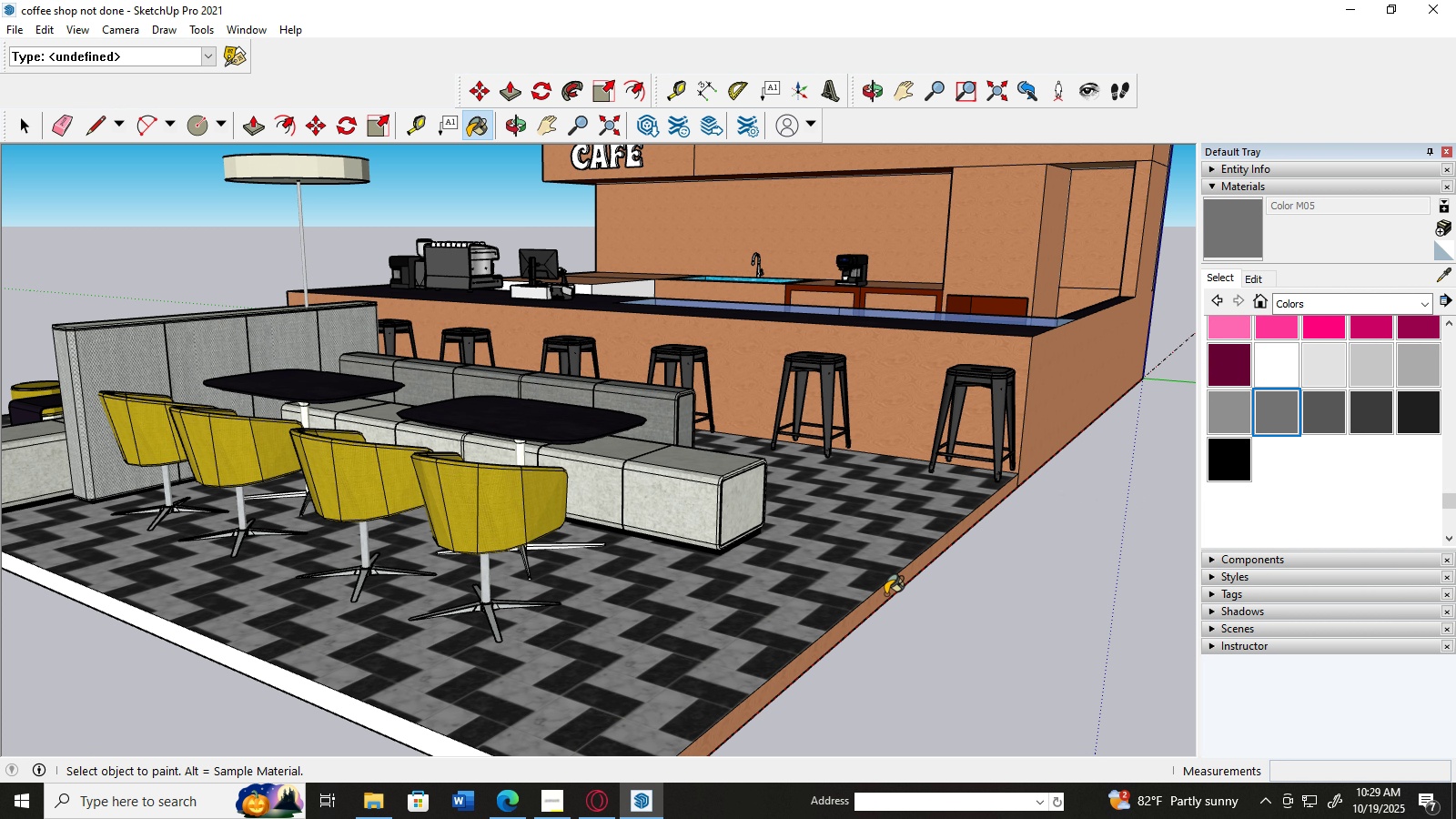 
left_click([885, 594])
 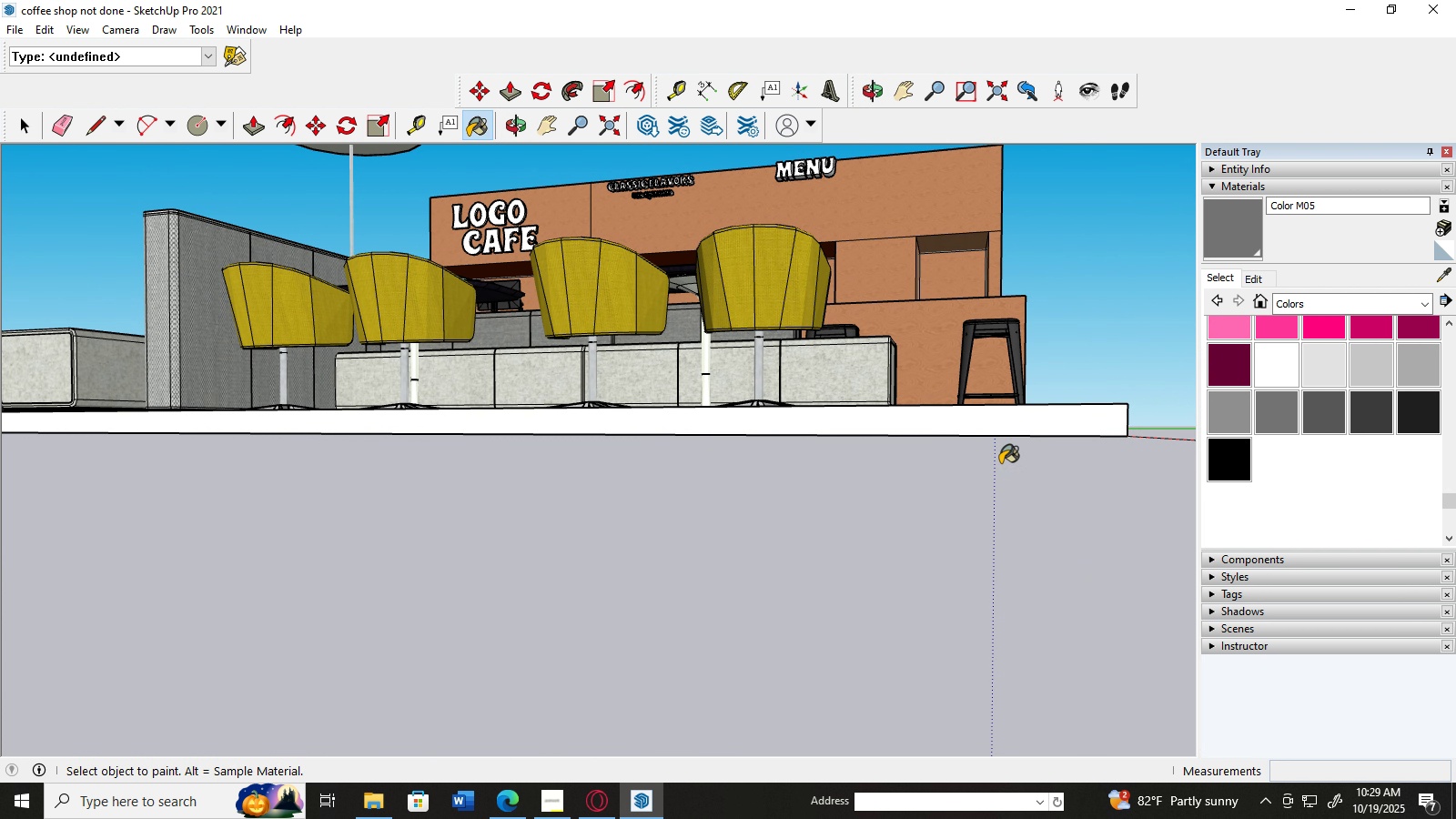 
left_click([996, 426])
 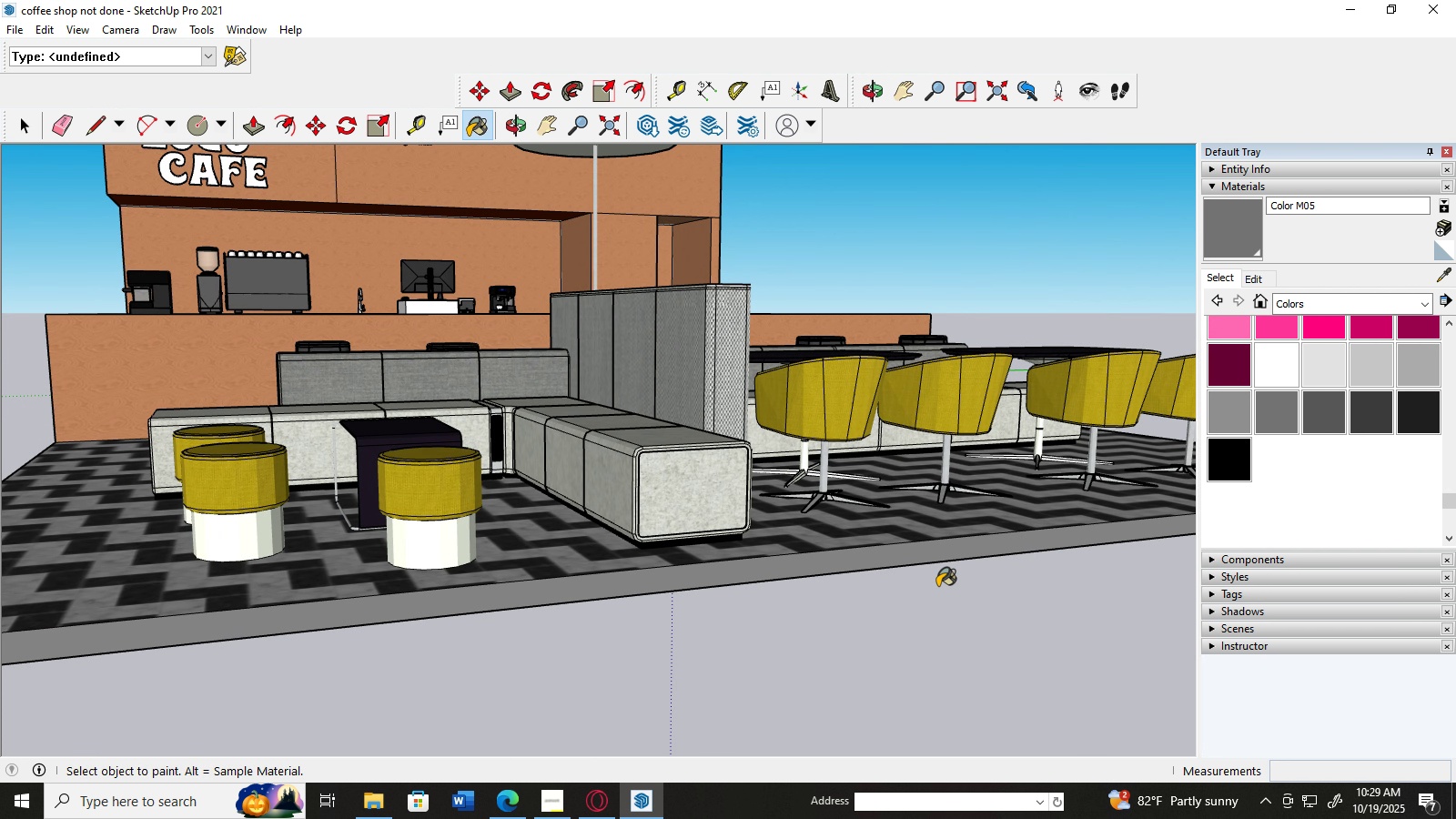 
scroll: coordinate [543, 578], scroll_direction: down, amount: 3.0
 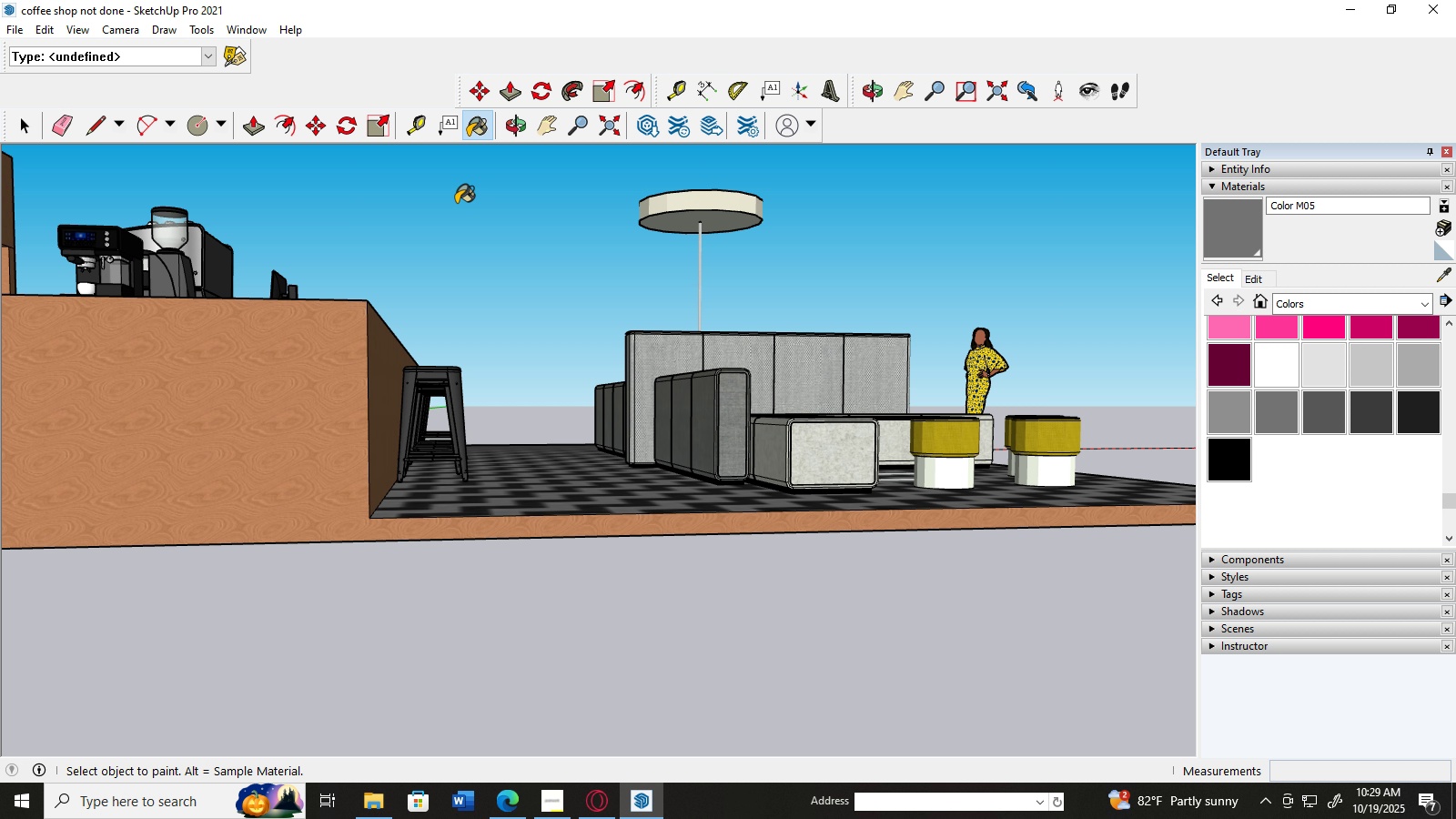 
left_click([89, 124])
 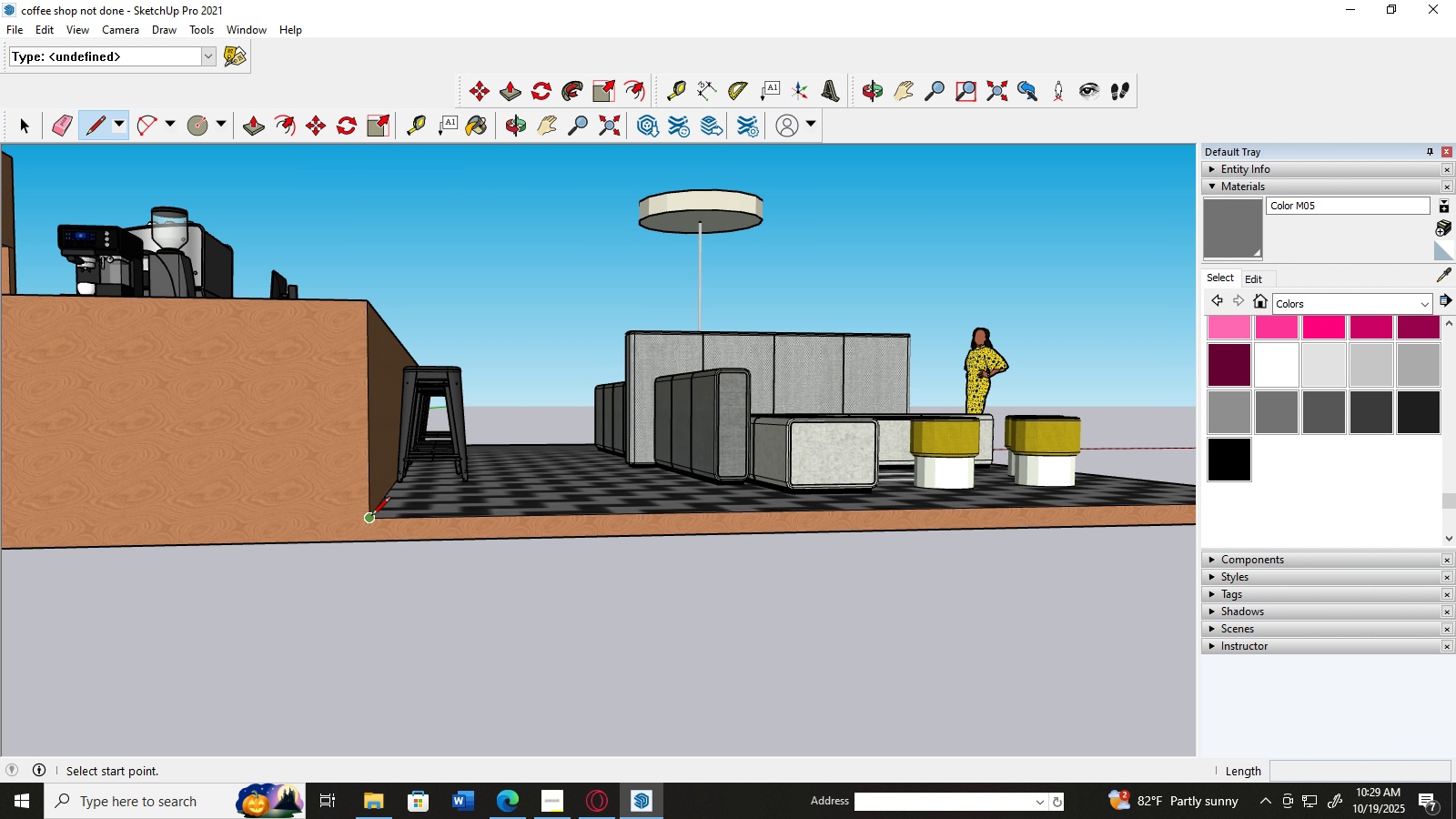 
left_click([370, 518])
 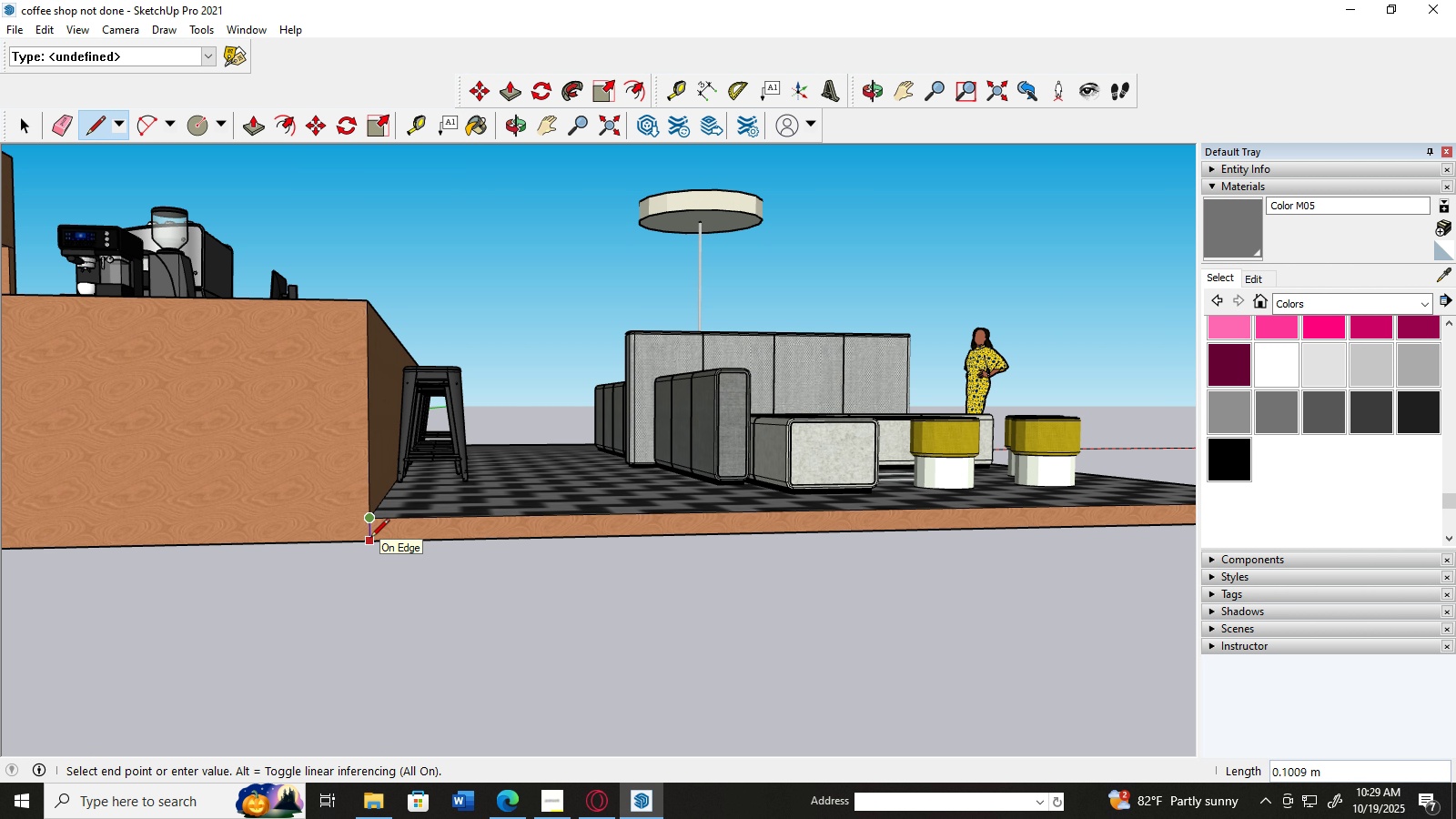 
left_click([370, 539])
 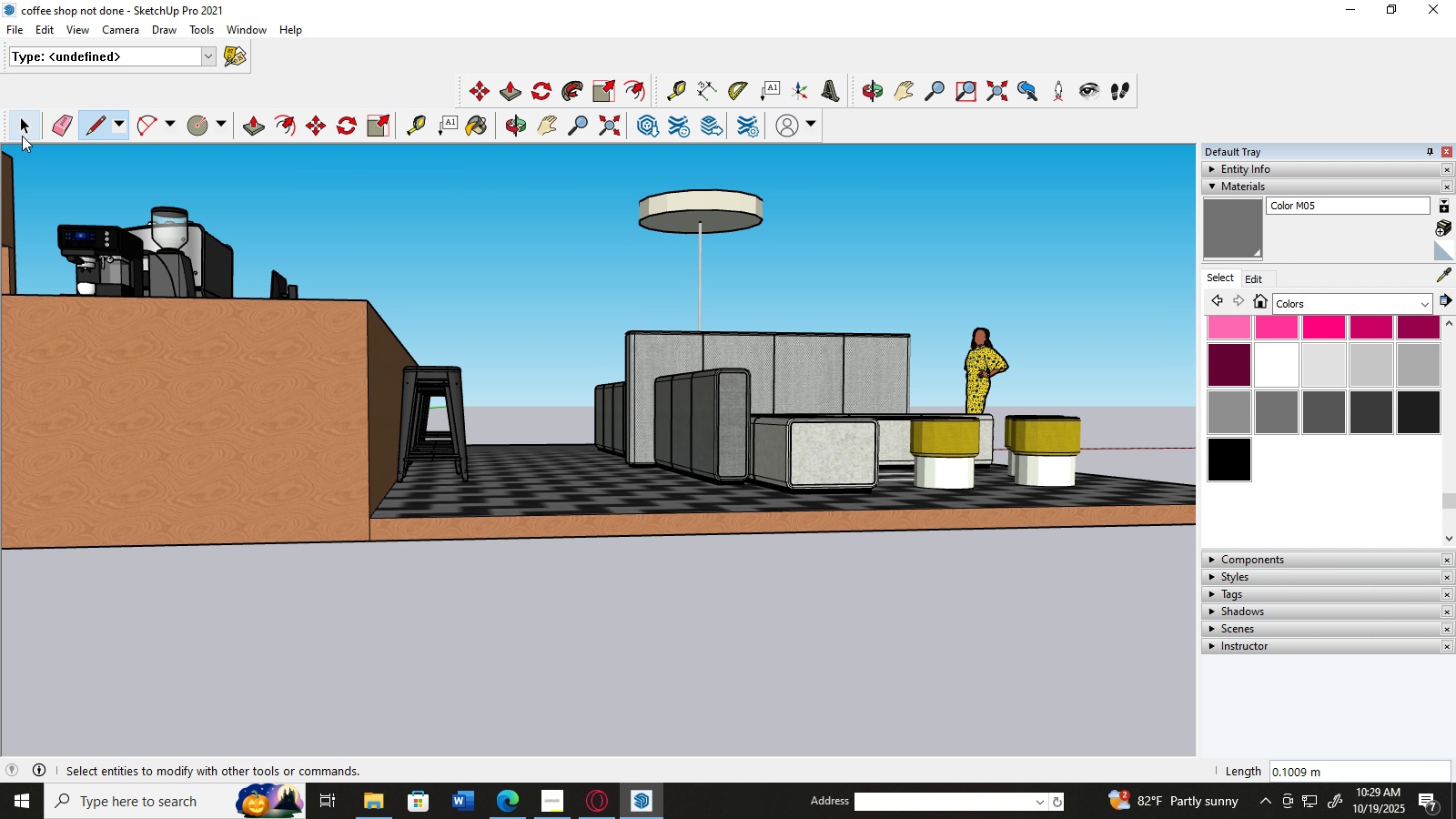 
left_click([22, 135])
 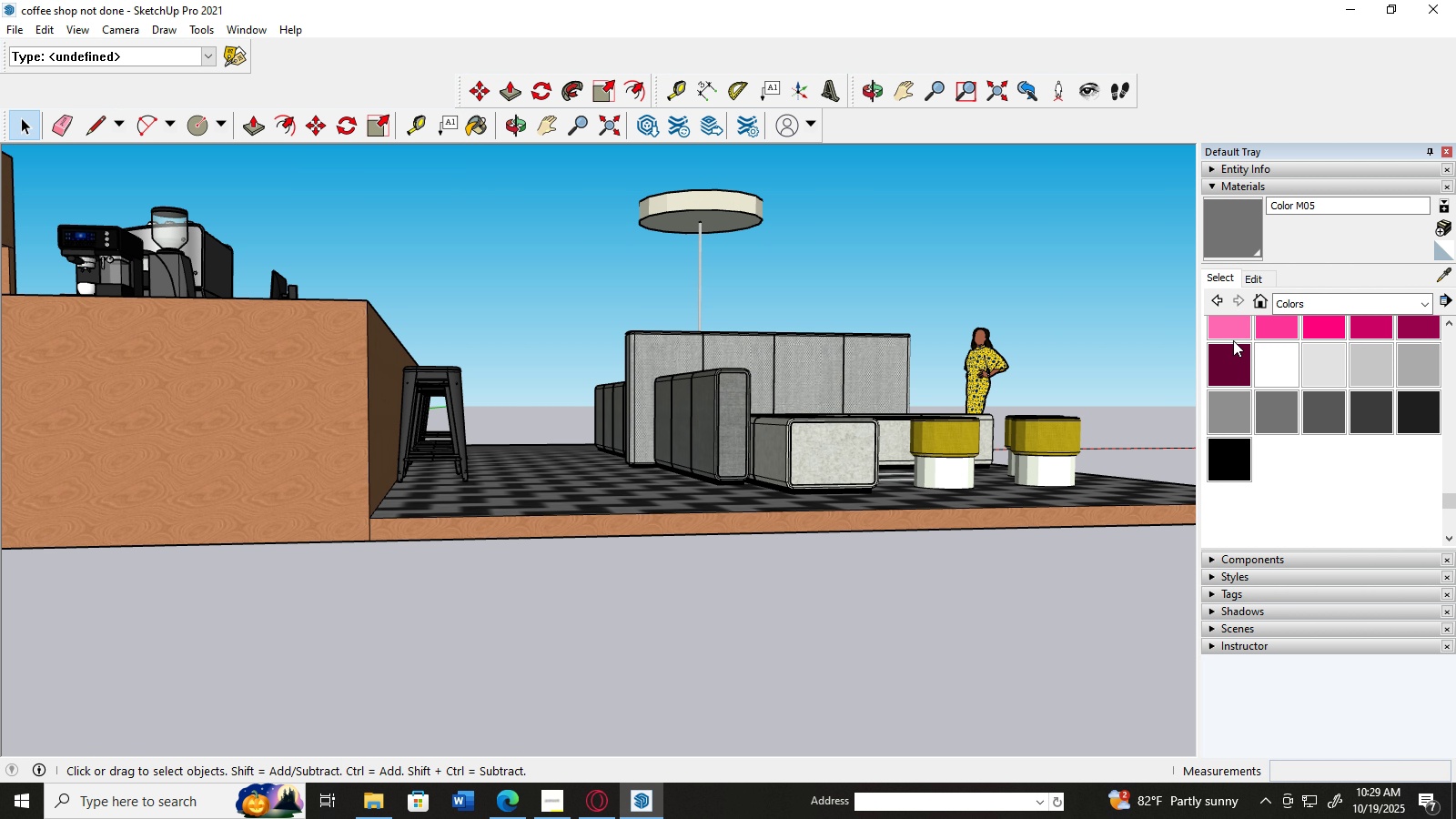 
left_click([1234, 239])
 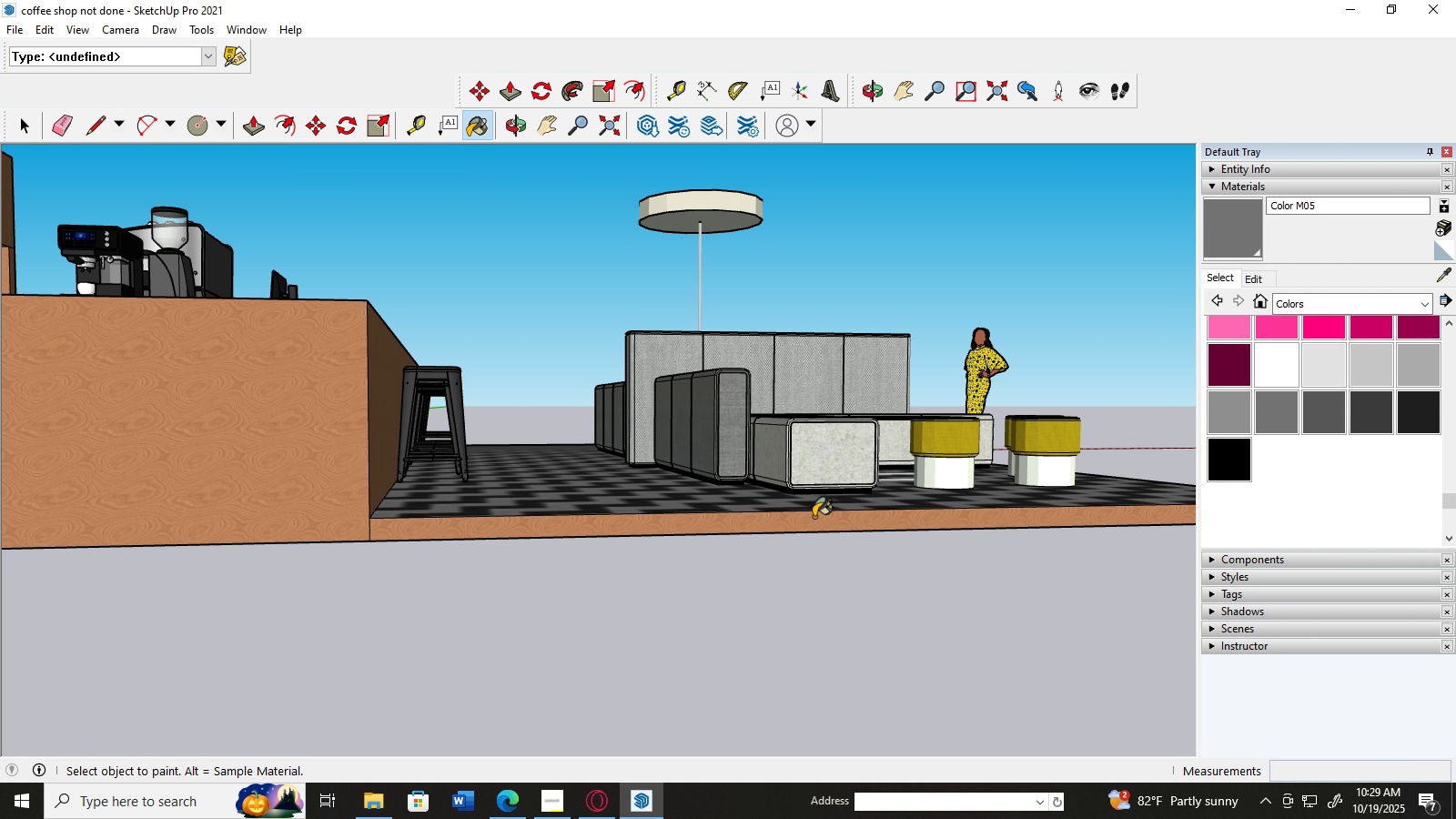 
left_click([814, 517])
 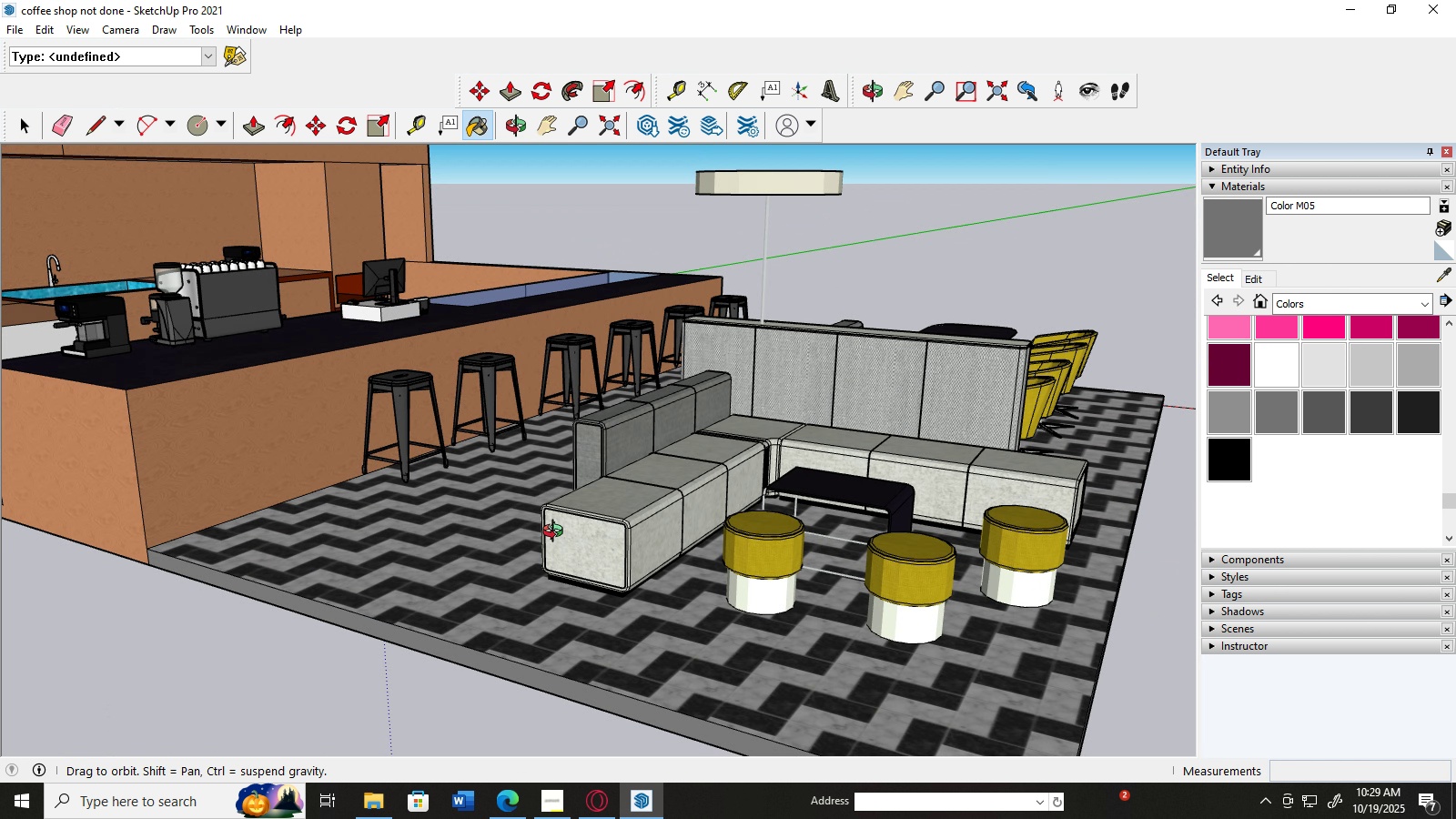 
scroll: coordinate [718, 514], scroll_direction: down, amount: 5.0
 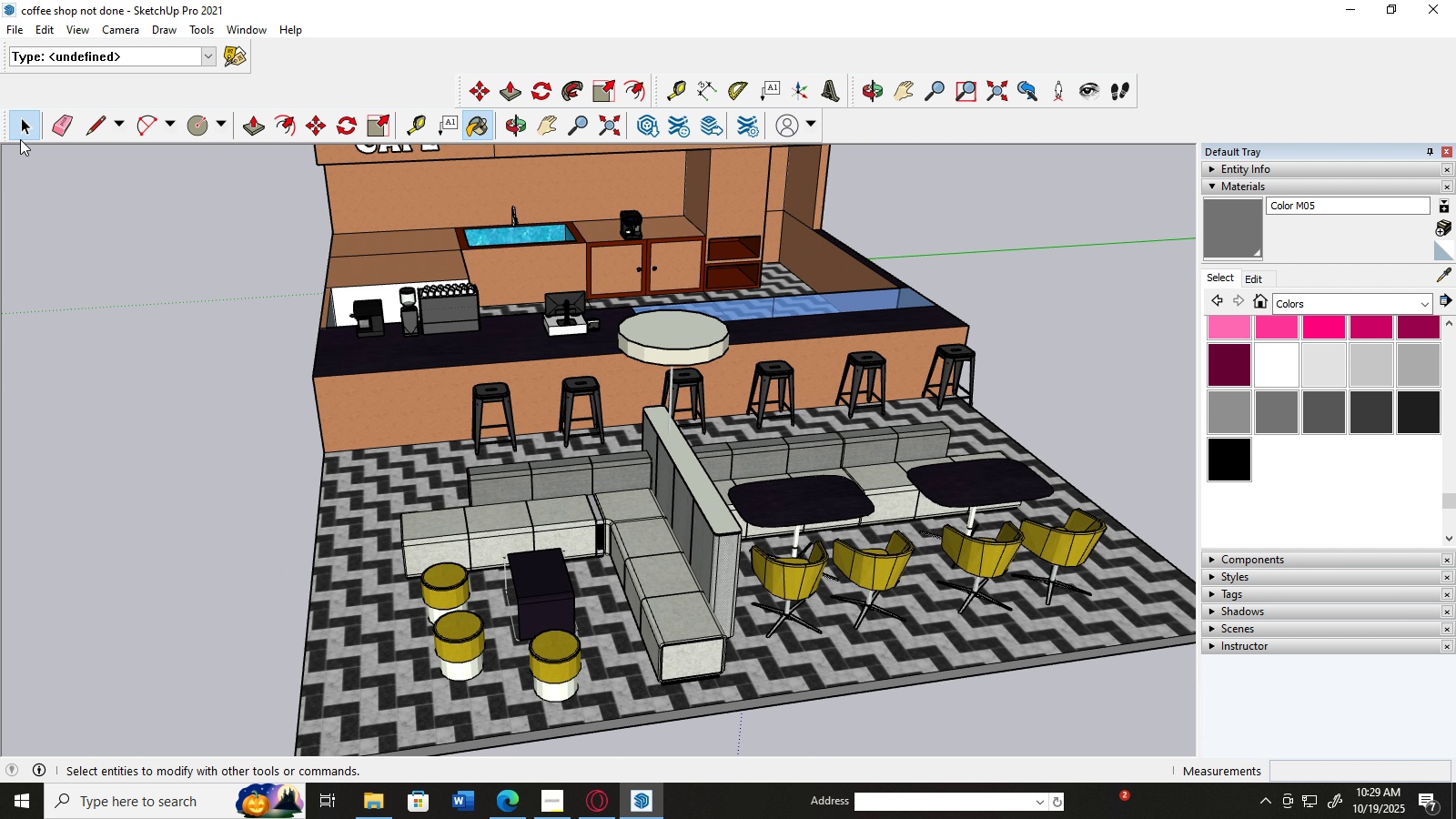 
double_click([71, 446])
 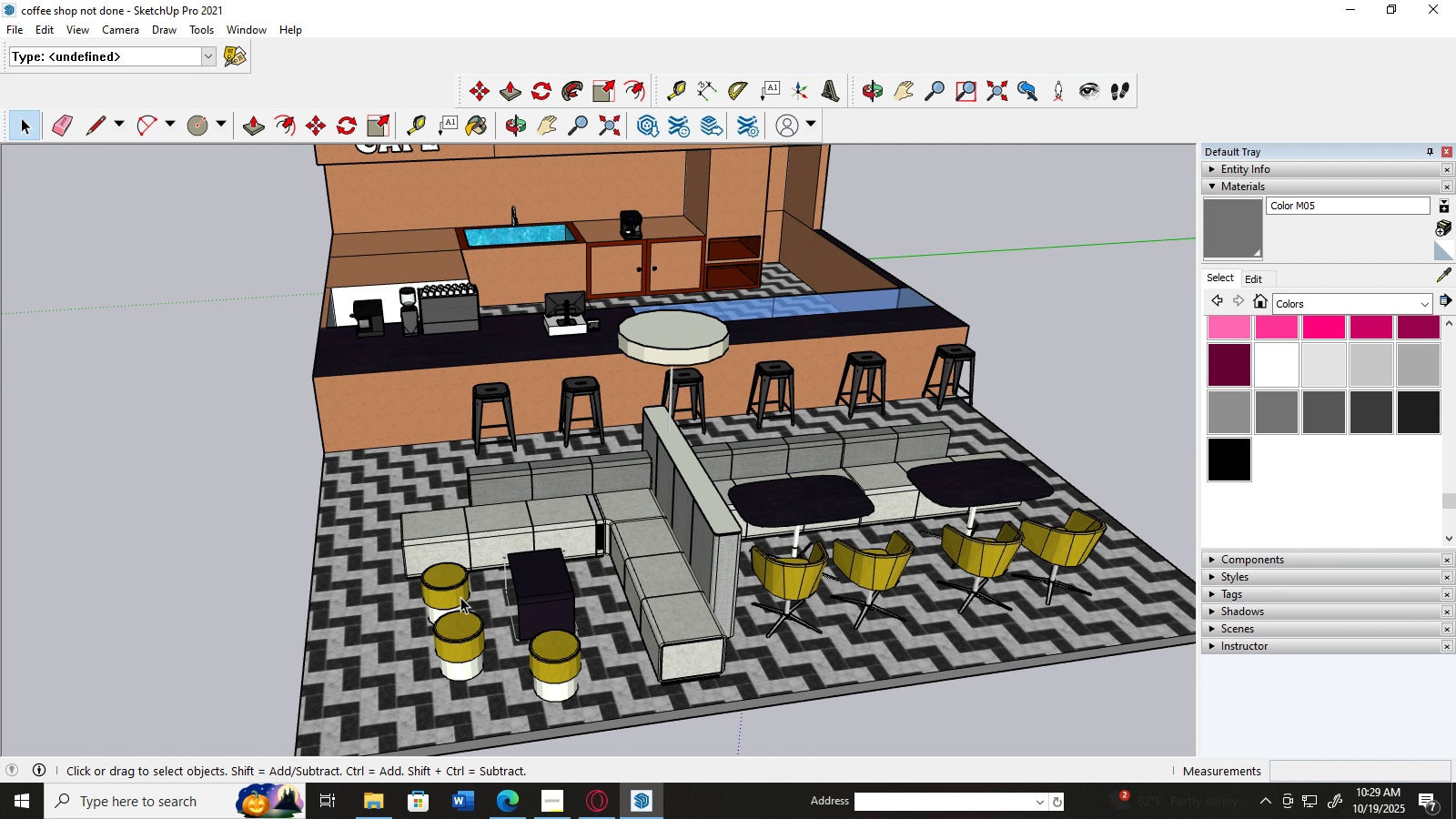 
left_click([456, 594])
 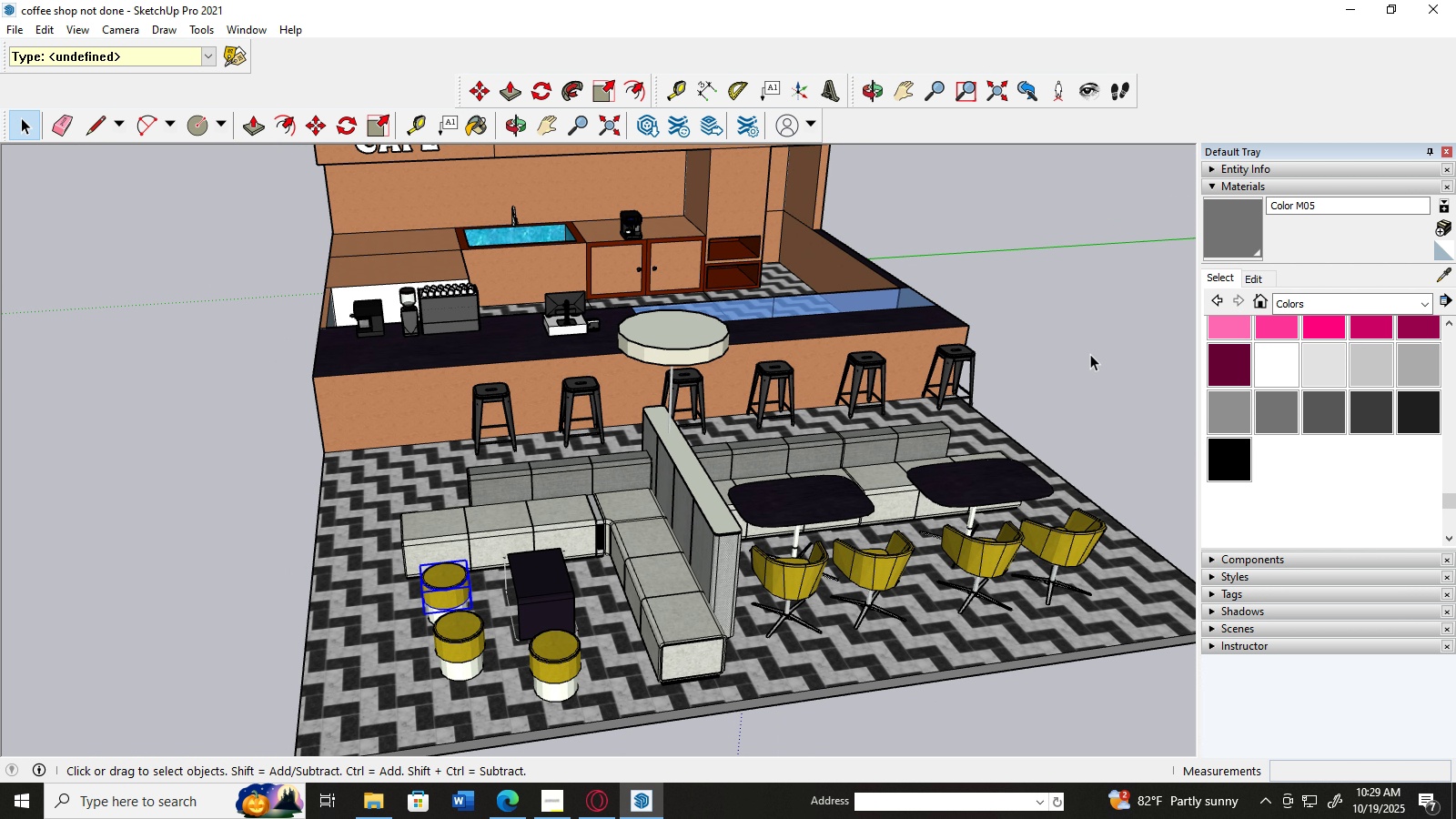 
scroll: coordinate [1069, 377], scroll_direction: up, amount: 2.0
 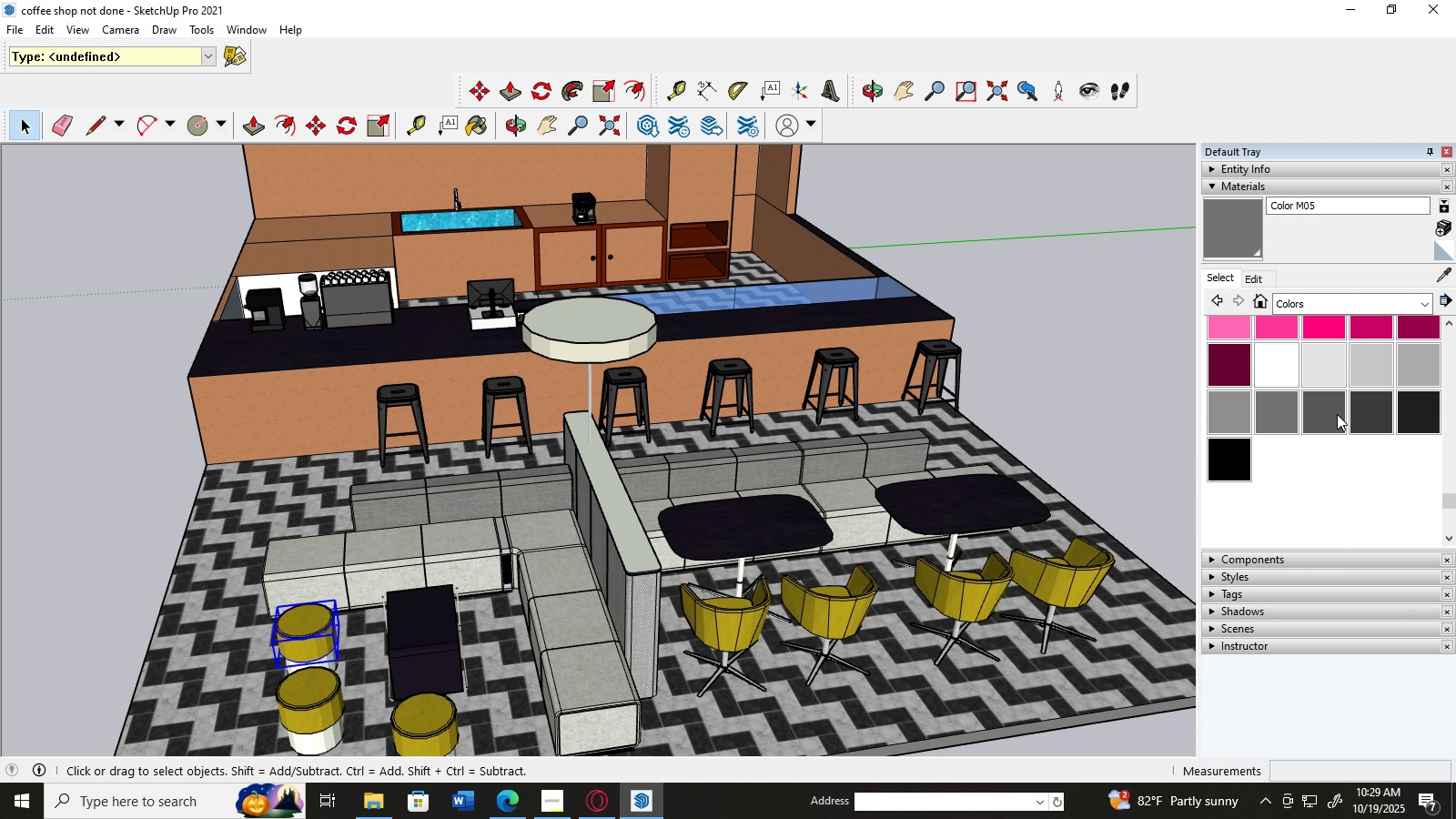 
left_click([1357, 410])
 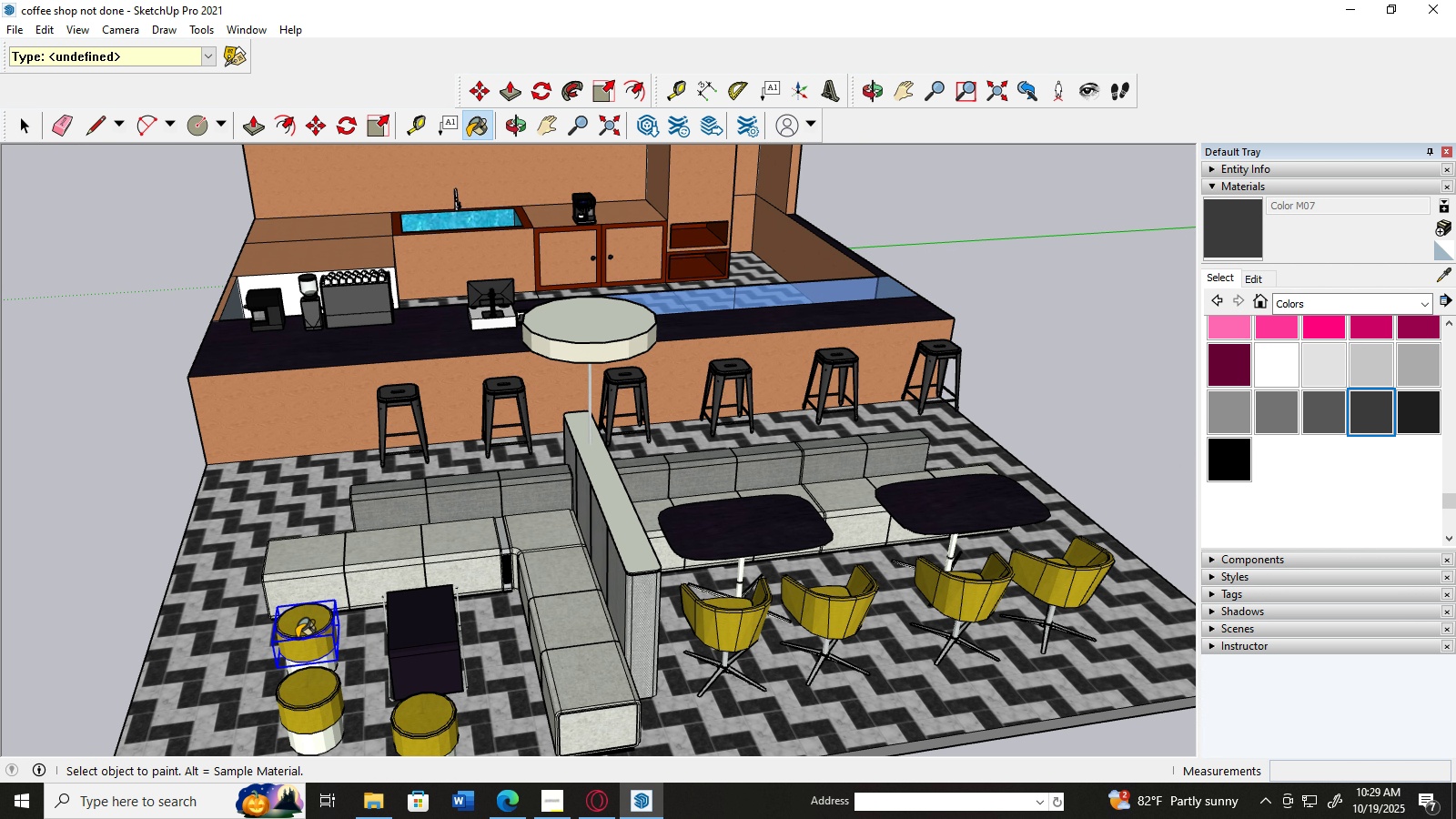 
left_click([297, 638])
 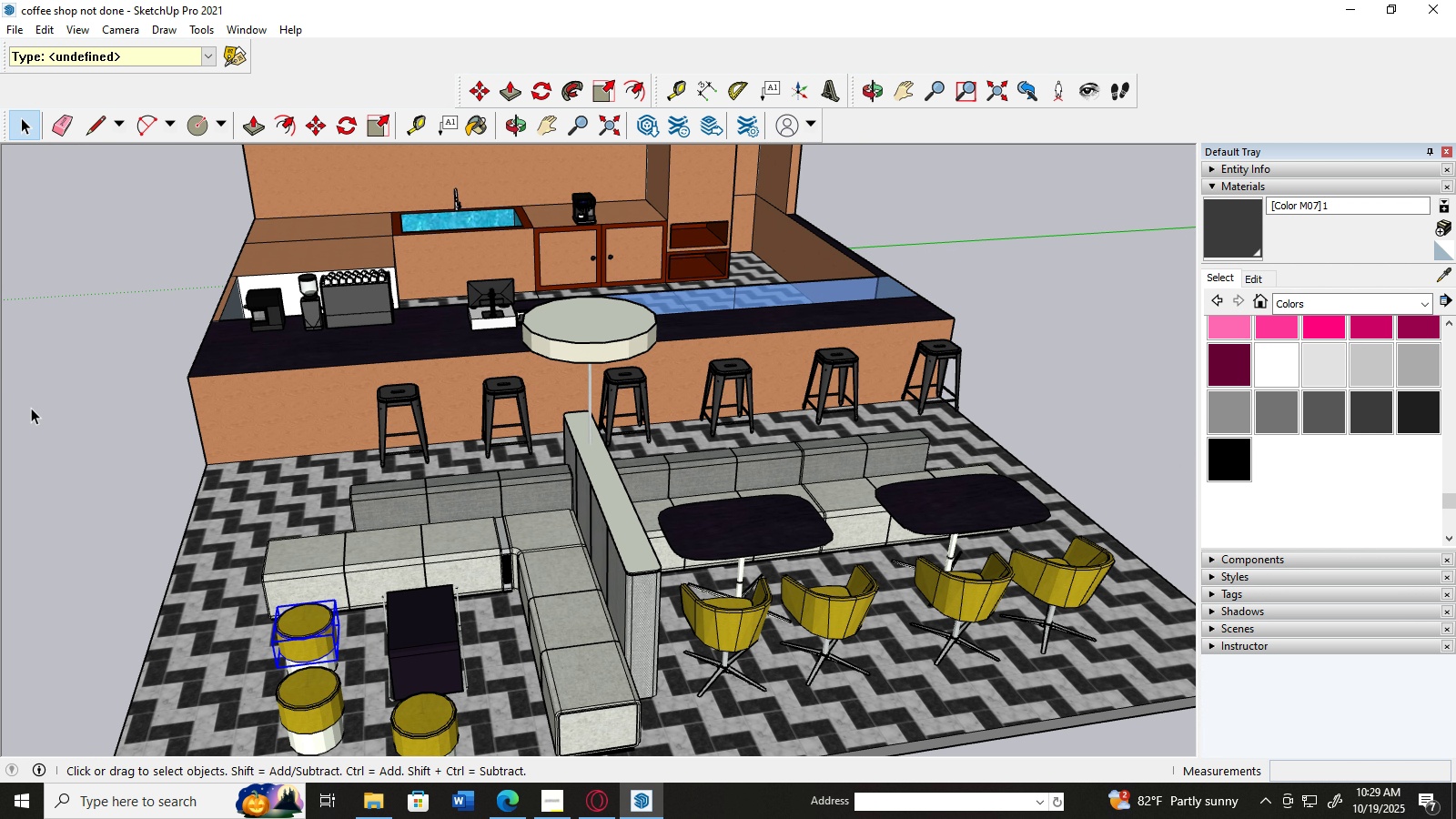 
double_click([41, 460])
 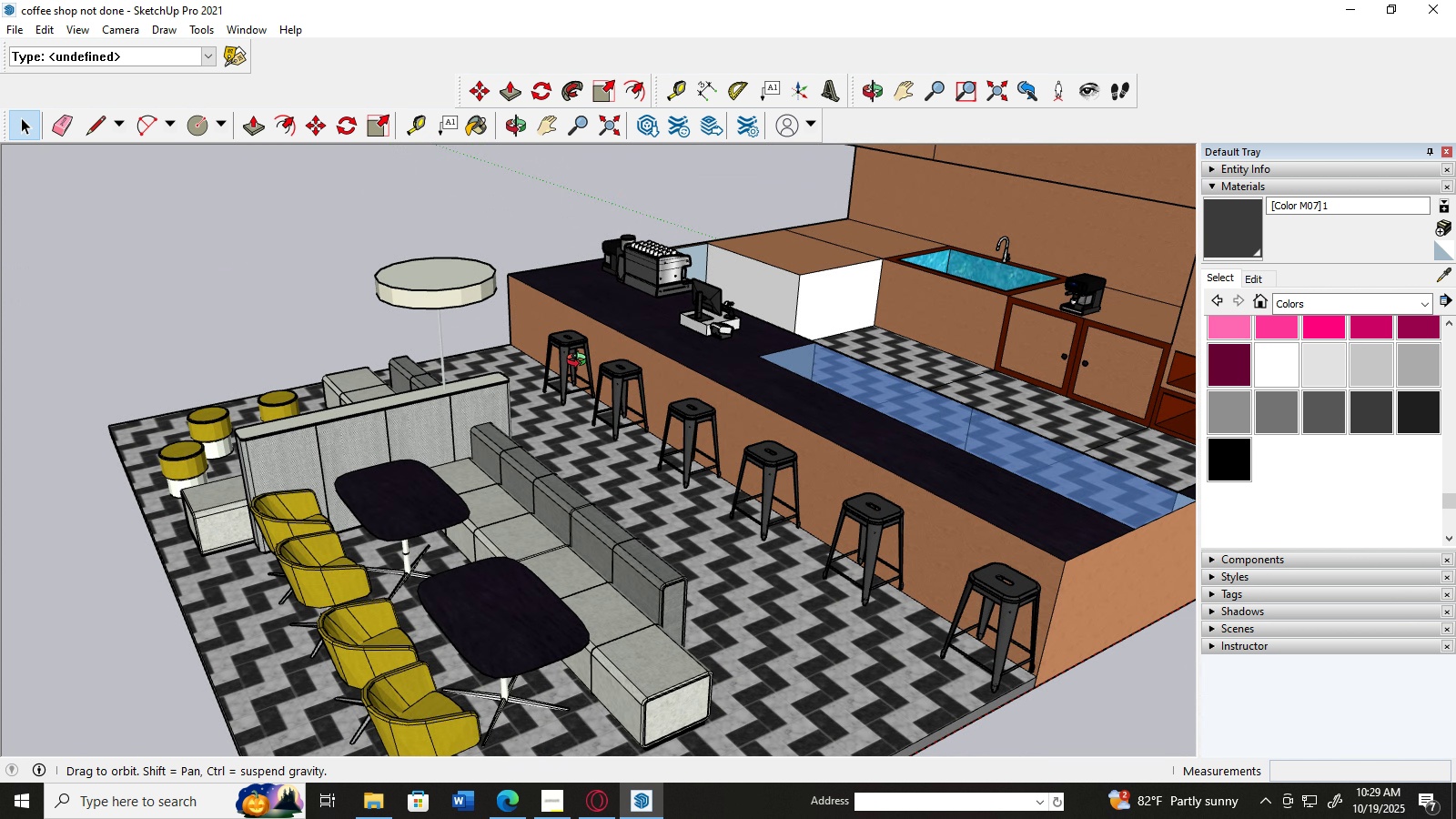 
scroll: coordinate [747, 372], scroll_direction: down, amount: 2.0
 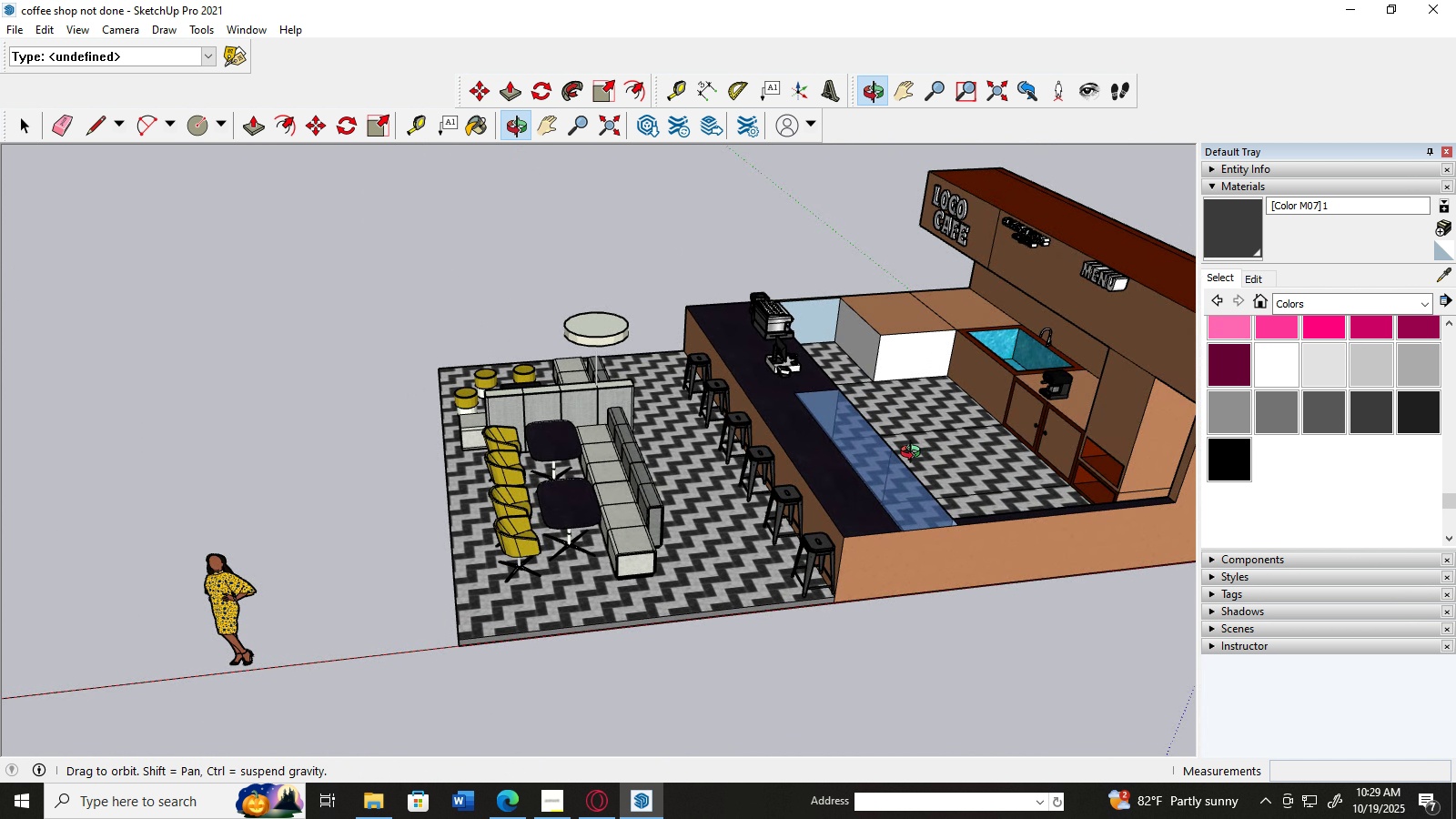 
scroll: coordinate [854, 295], scroll_direction: up, amount: 7.0
 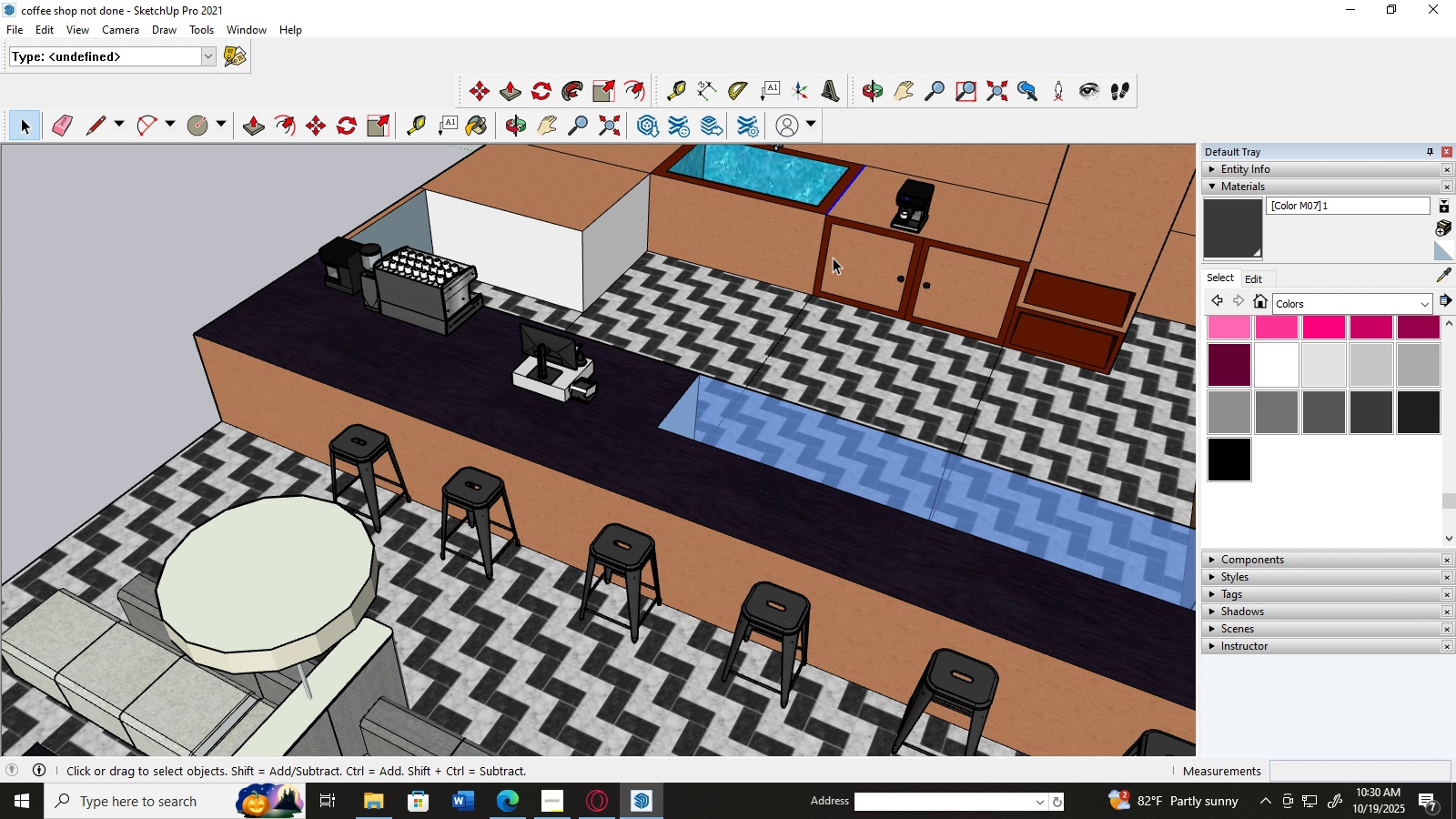 
wait(5.96)
 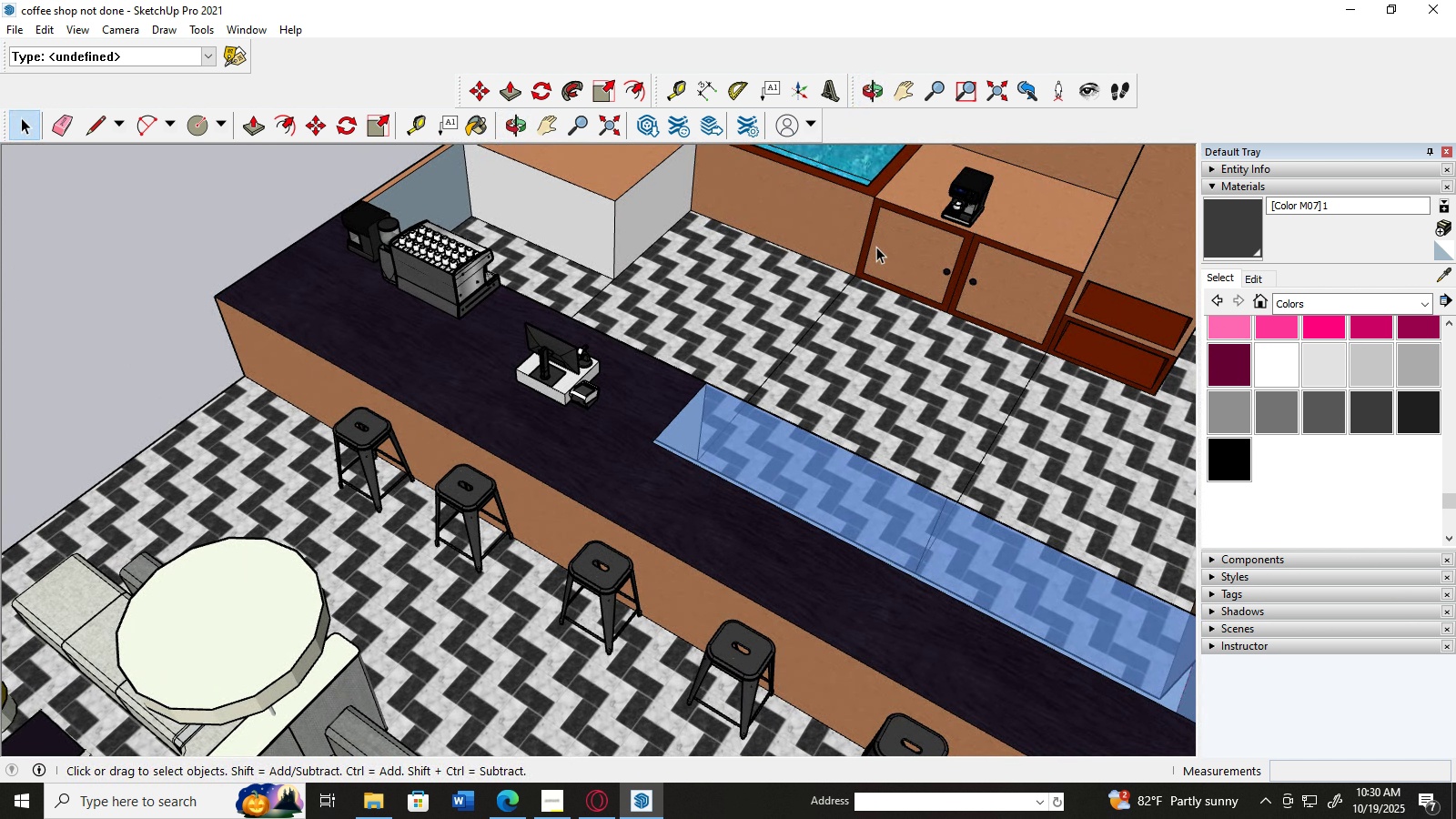 
scroll: coordinate [790, 253], scroll_direction: up, amount: 3.0
 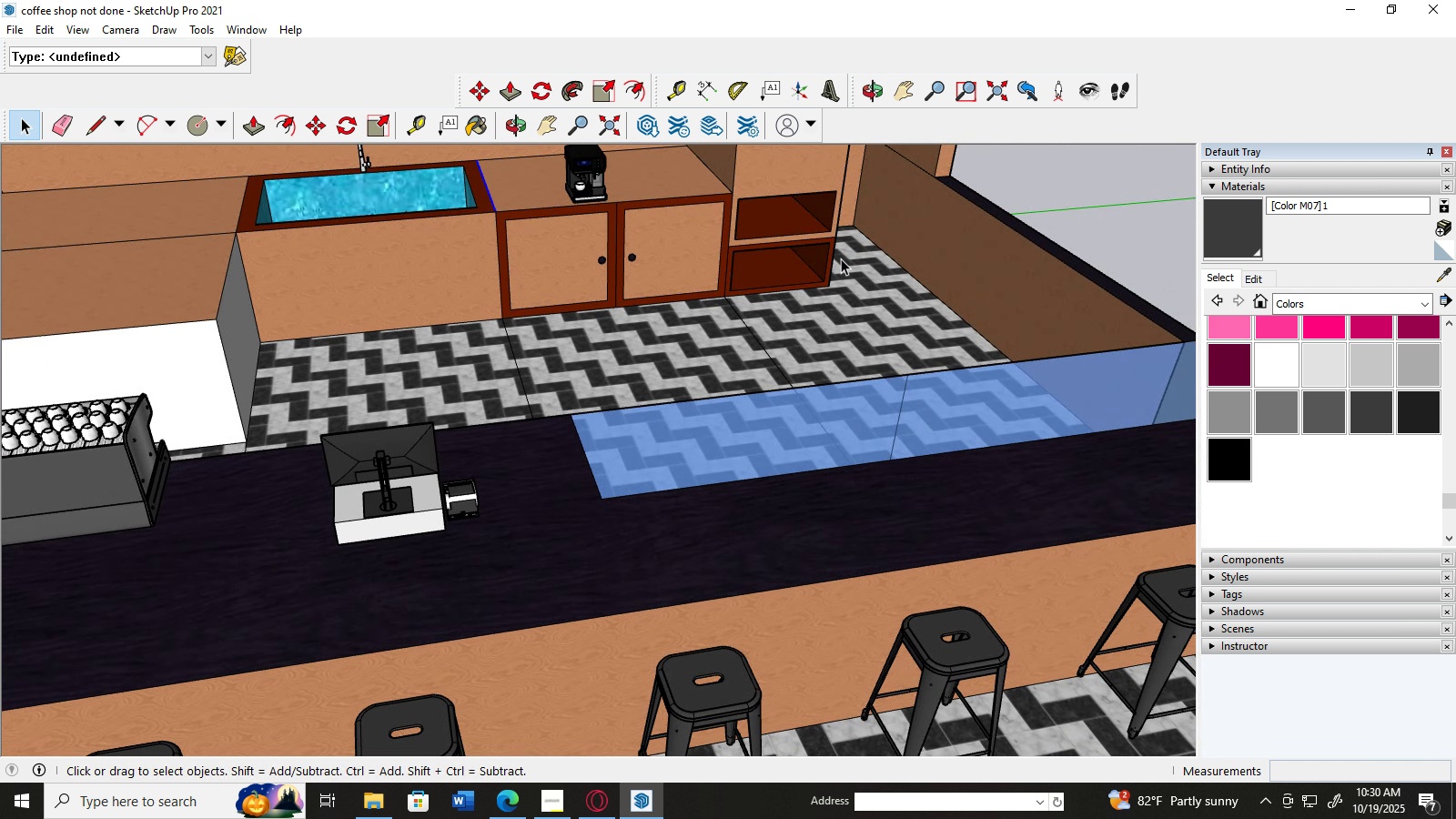 
scroll: coordinate [745, 261], scroll_direction: down, amount: 3.0
 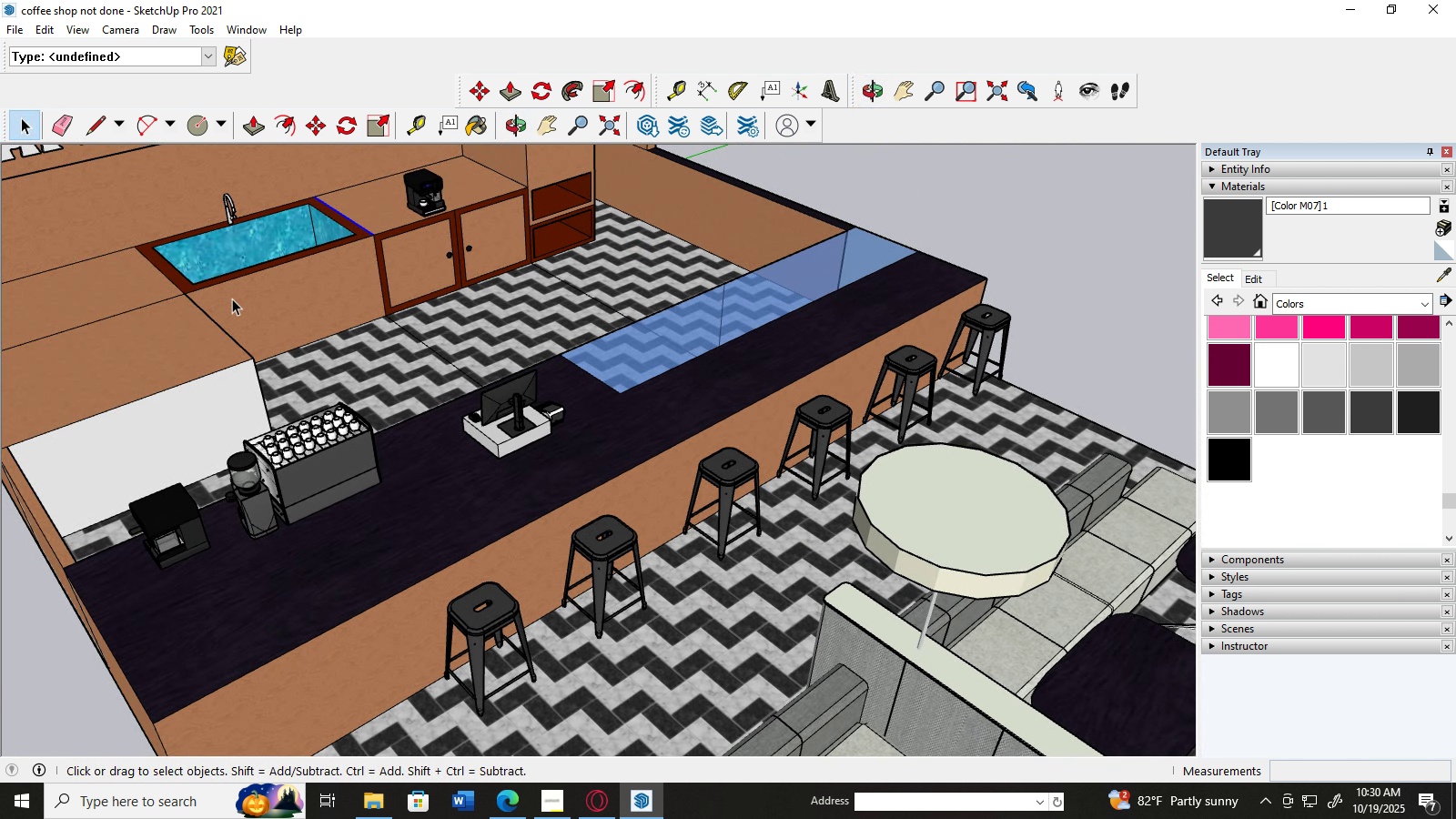 
scroll: coordinate [226, 298], scroll_direction: up, amount: 1.0
 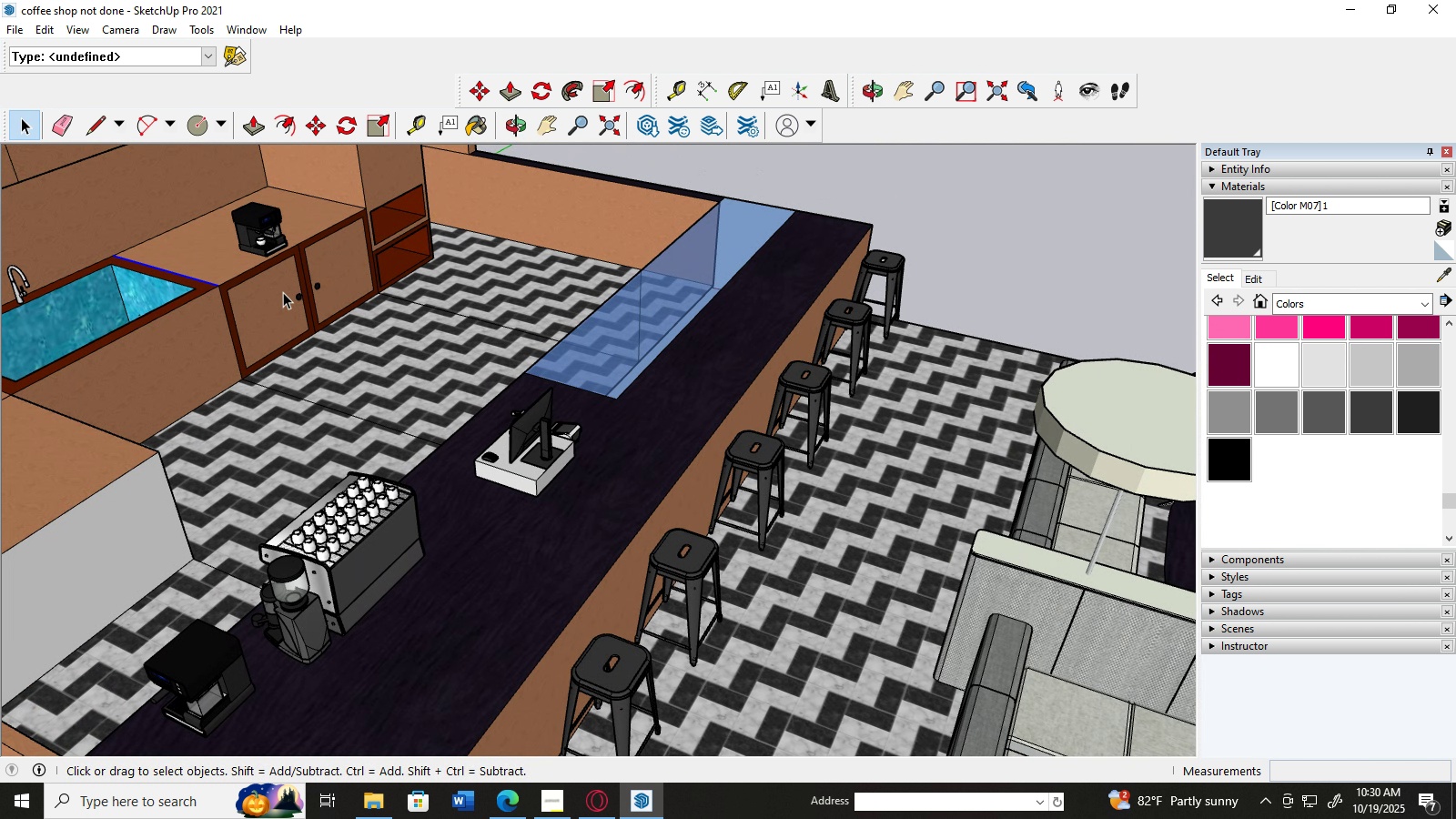 
scroll: coordinate [283, 292], scroll_direction: down, amount: 3.0
 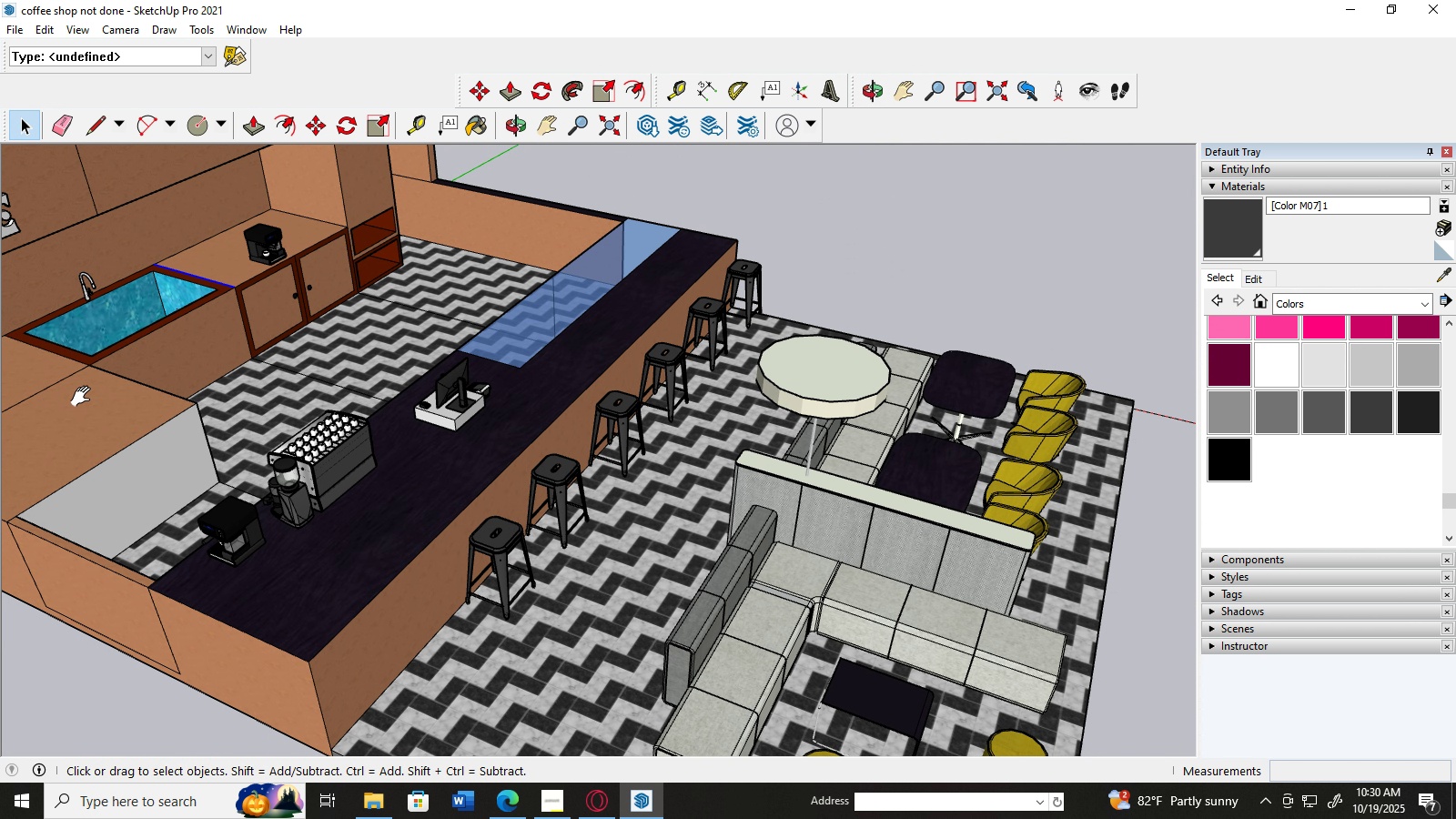 
key(H)
 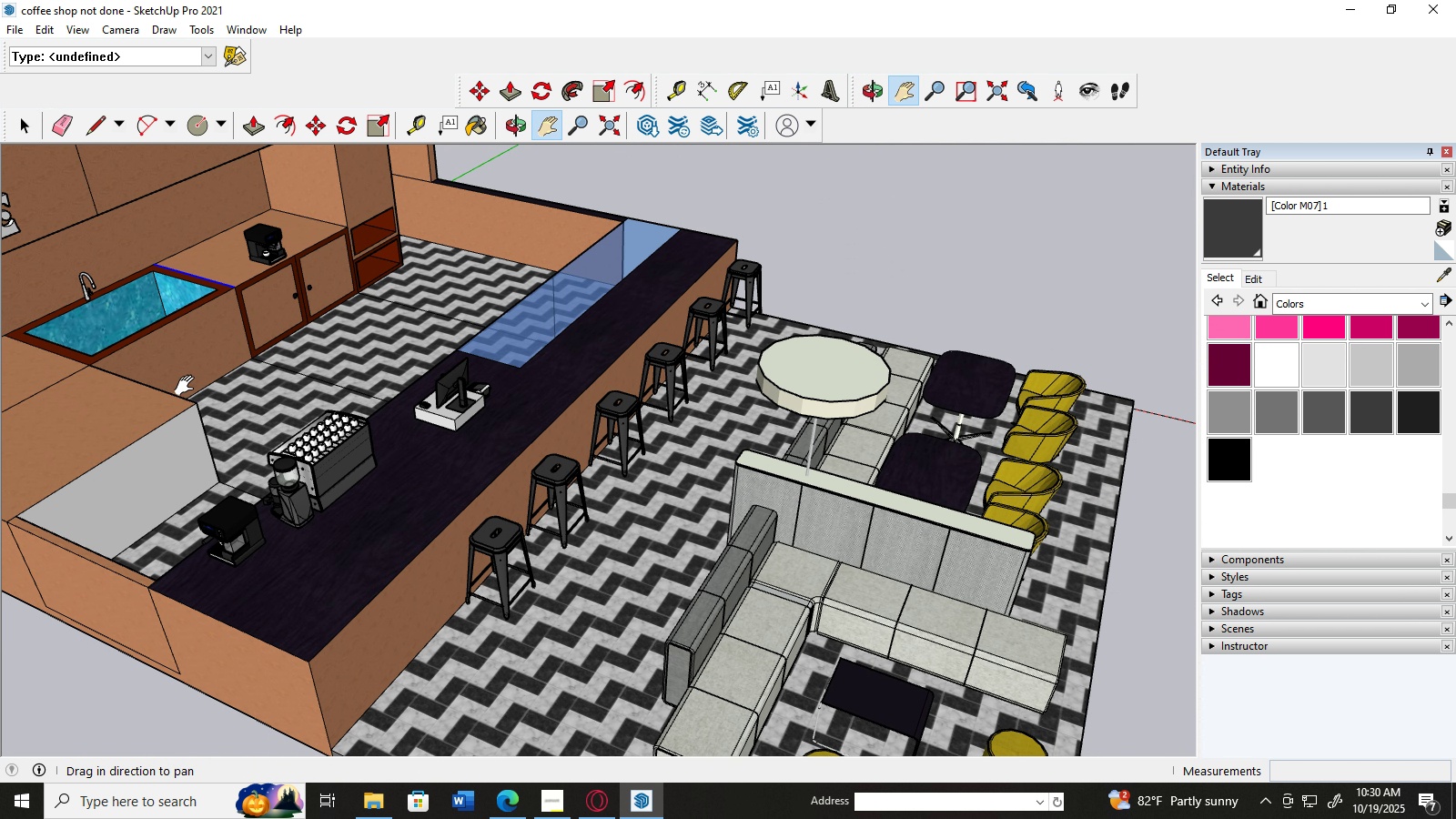 
left_click_drag(start_coordinate=[188, 386], to_coordinate=[431, 417])
 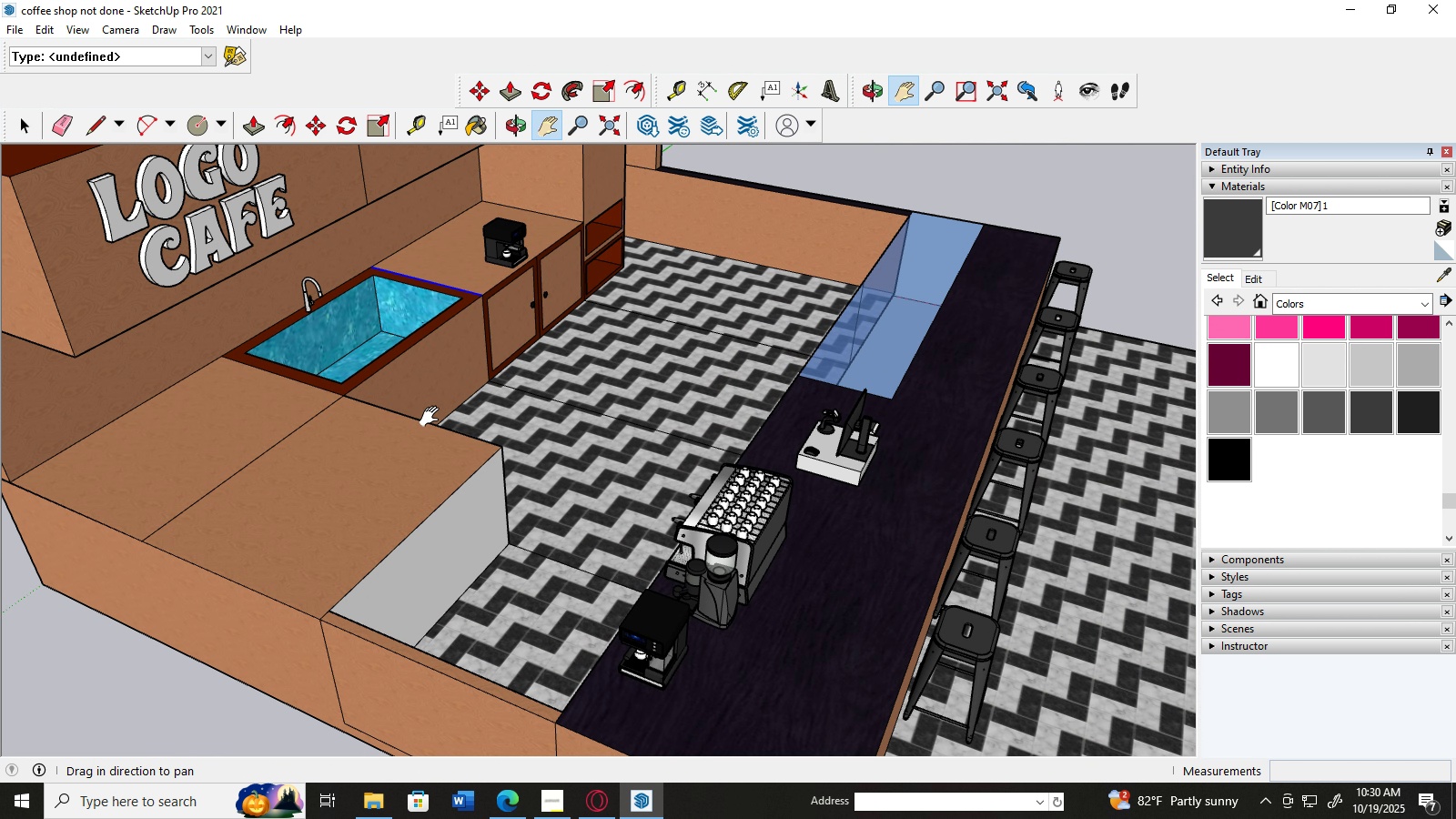 
scroll: coordinate [599, 443], scroll_direction: up, amount: 3.0
 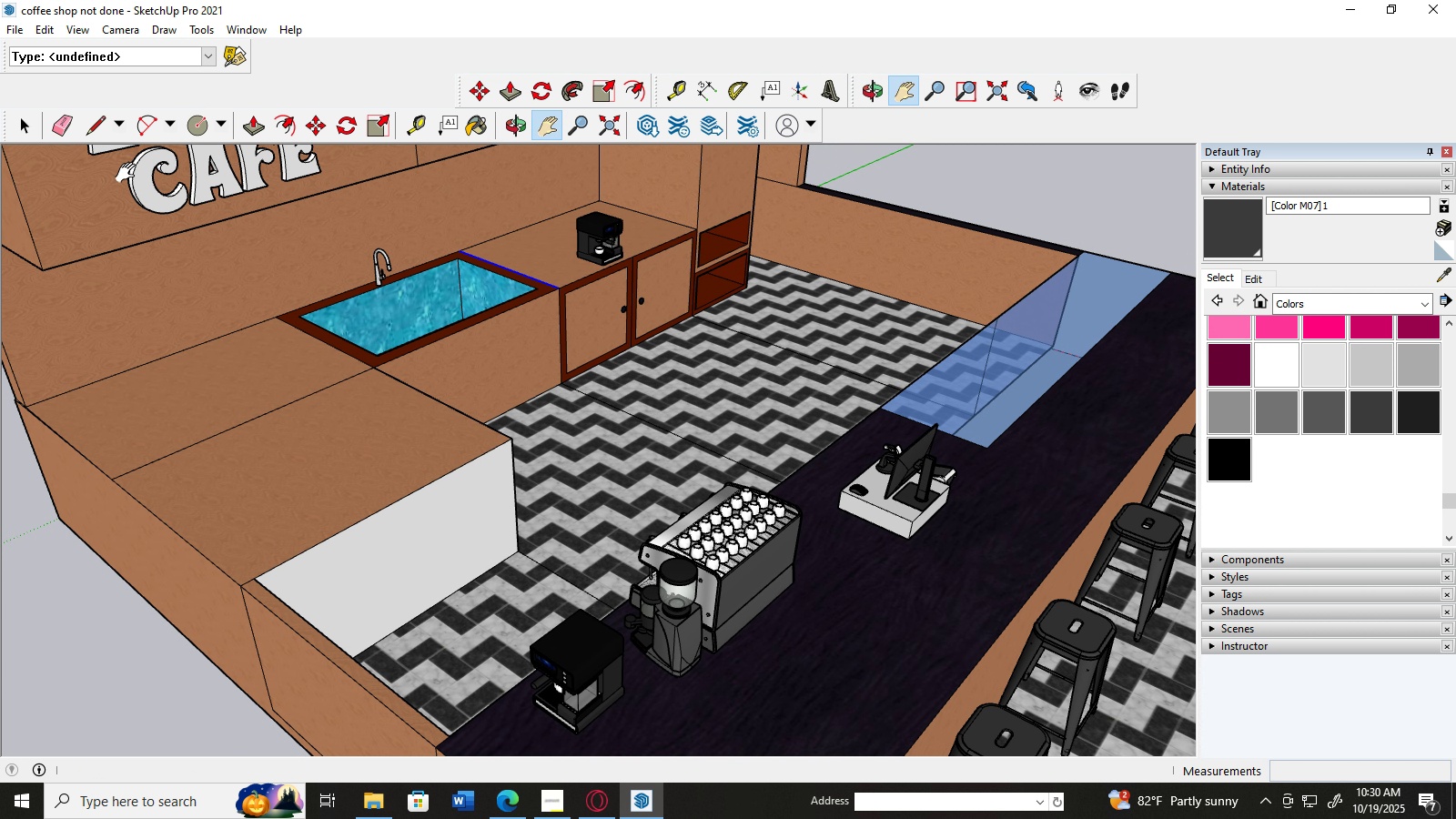 
left_click([25, 121])
 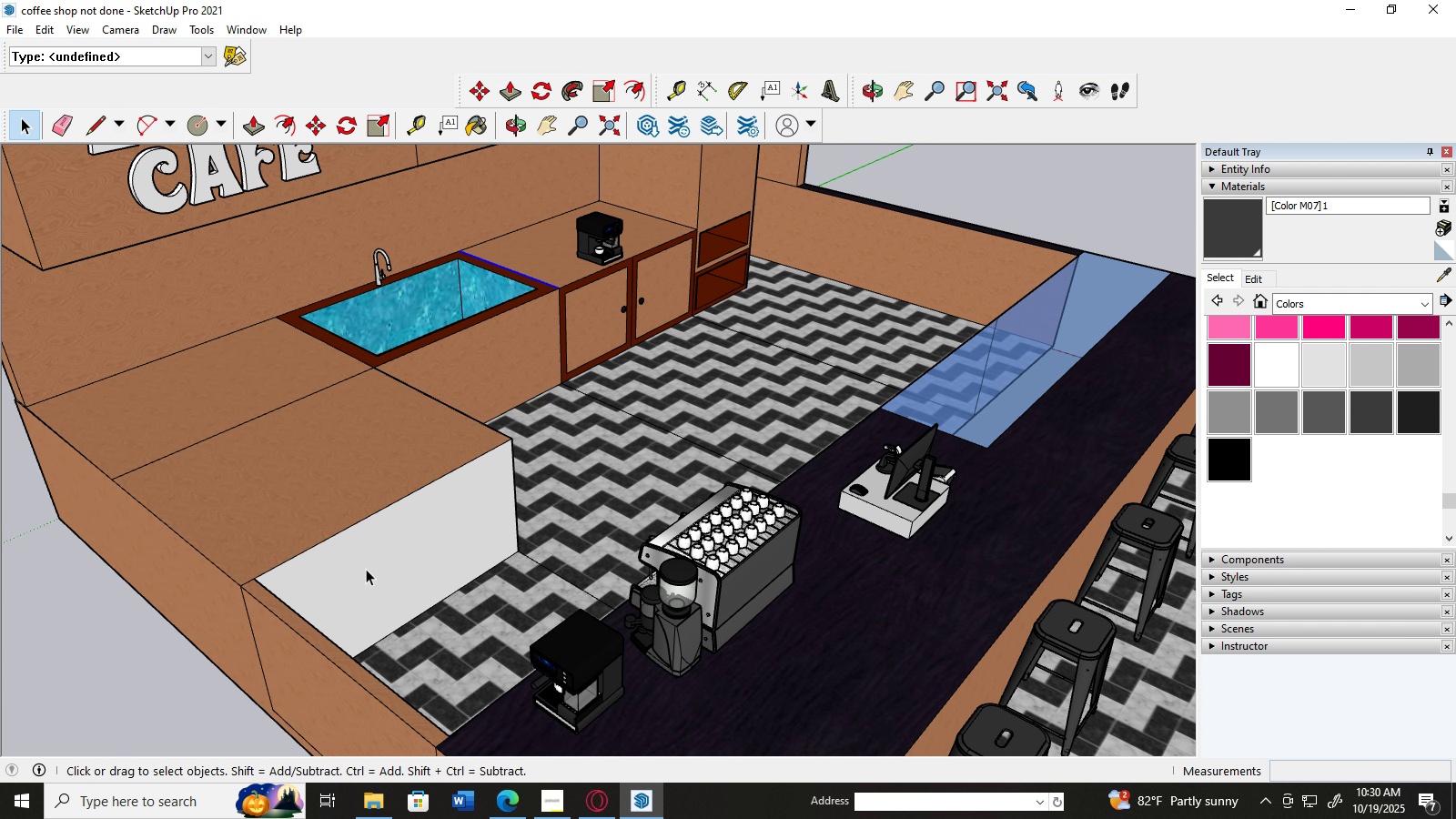 
left_click([366, 569])
 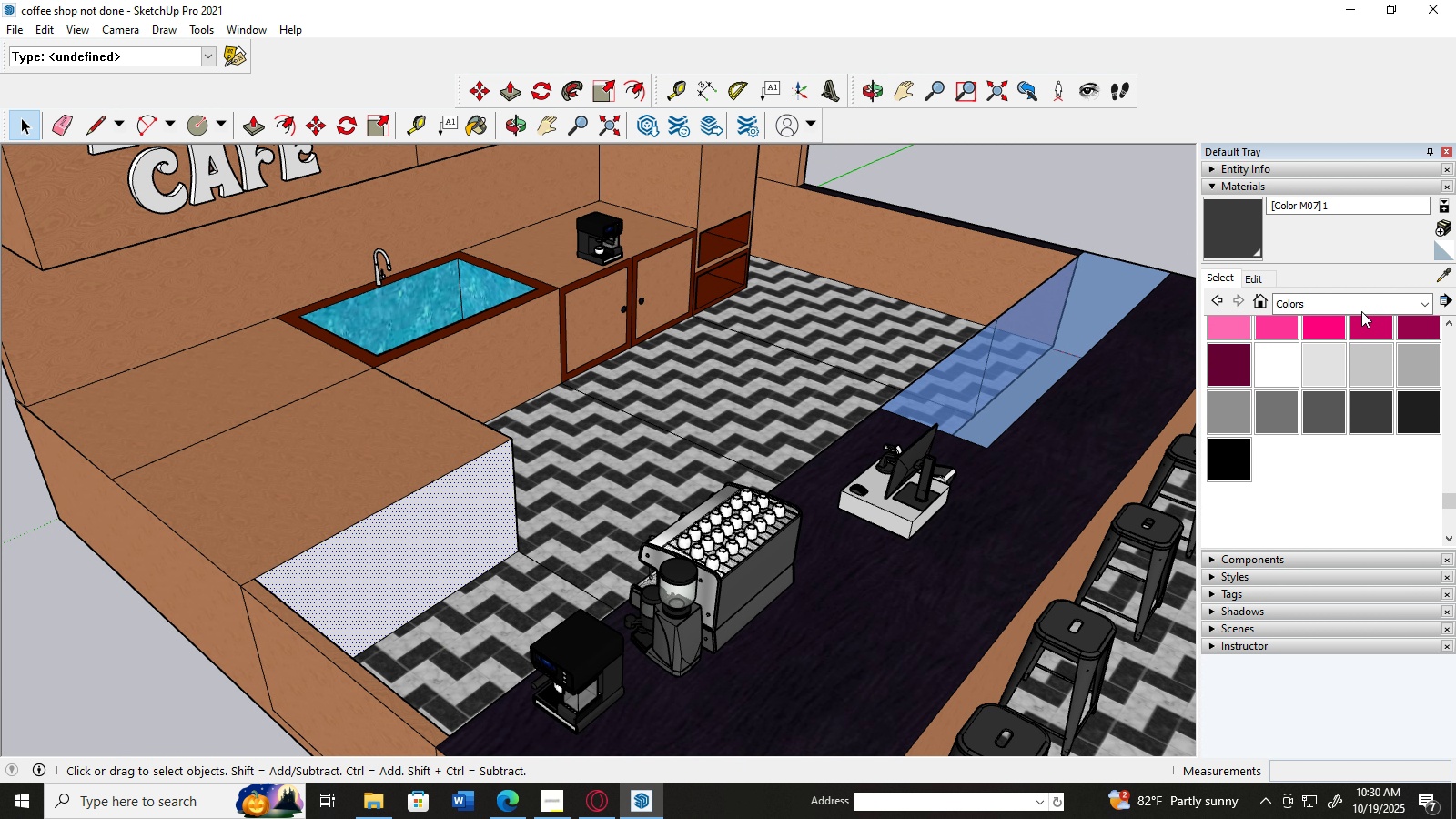 
left_click([1364, 308])
 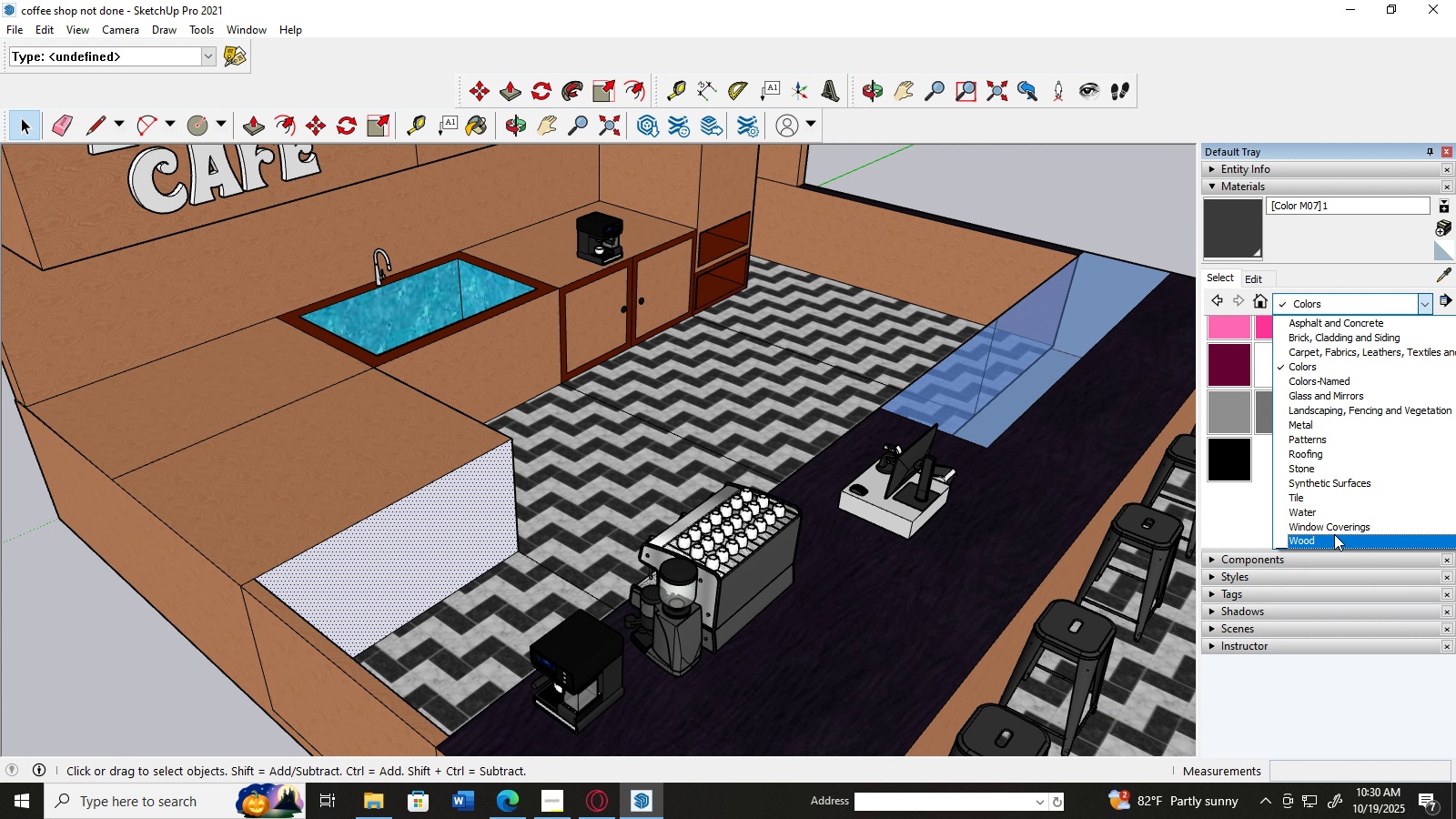 
left_click([1334, 534])
 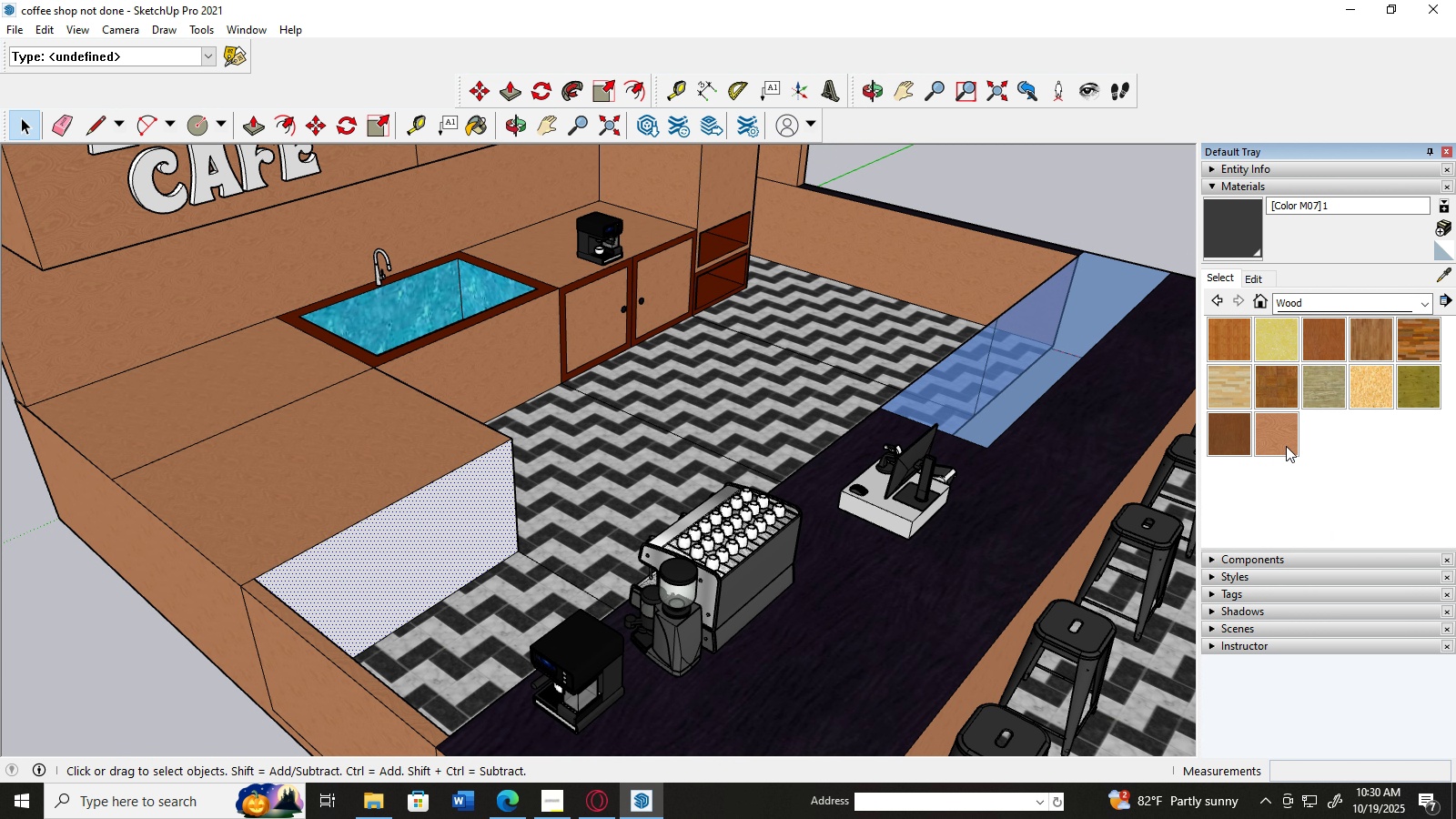 
left_click([1285, 446])
 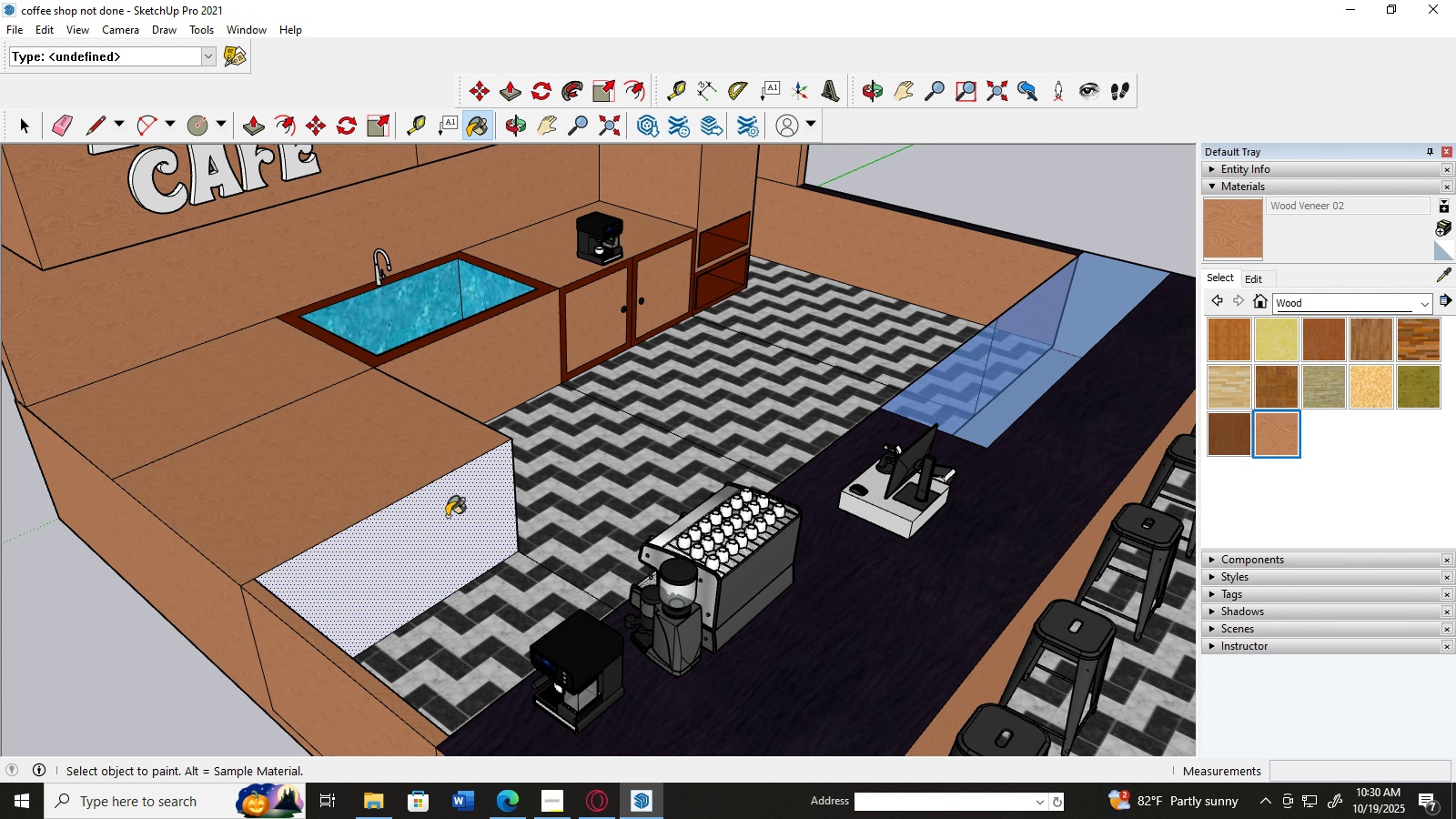 
left_click([447, 516])
 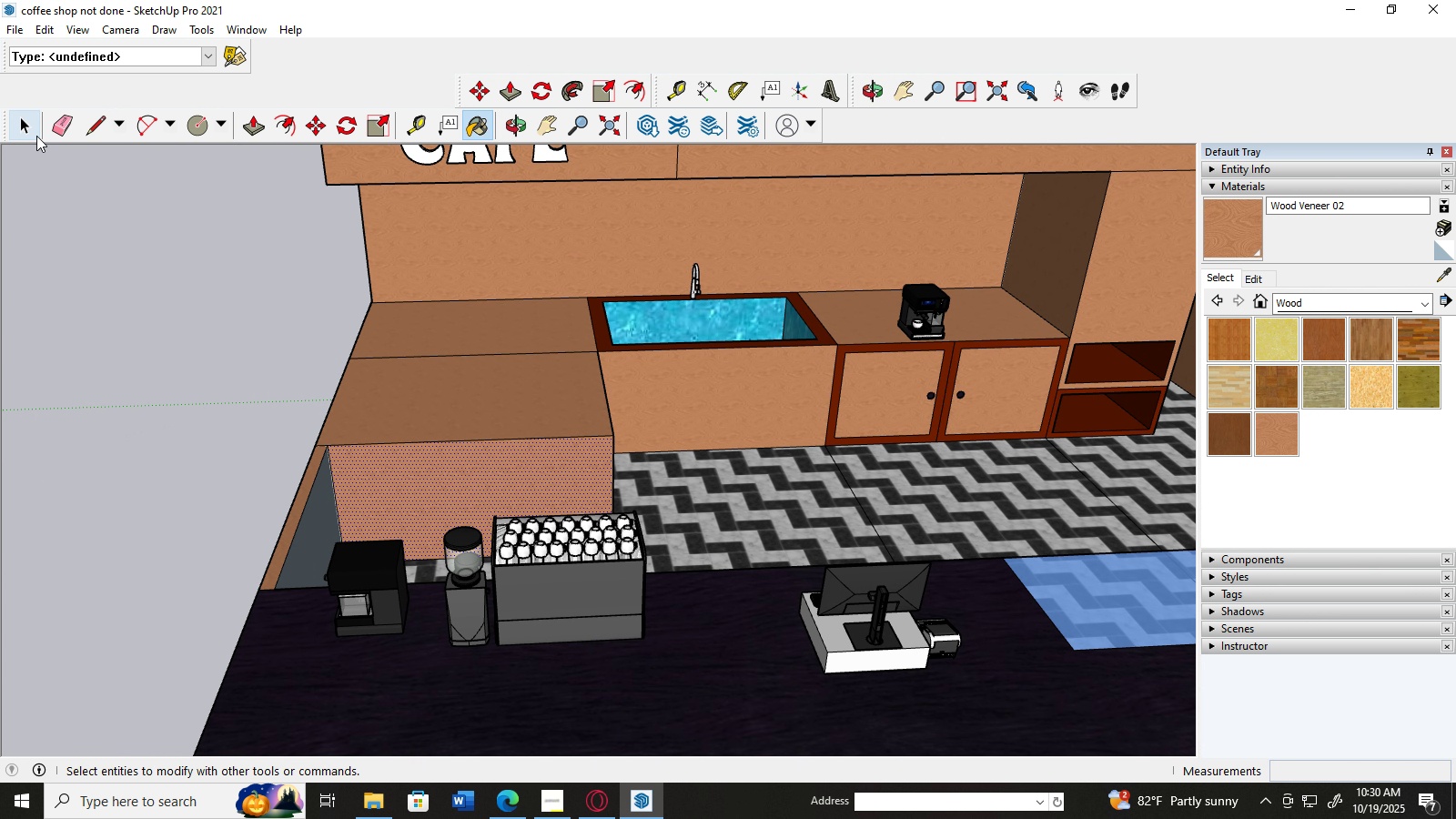 
double_click([128, 298])
 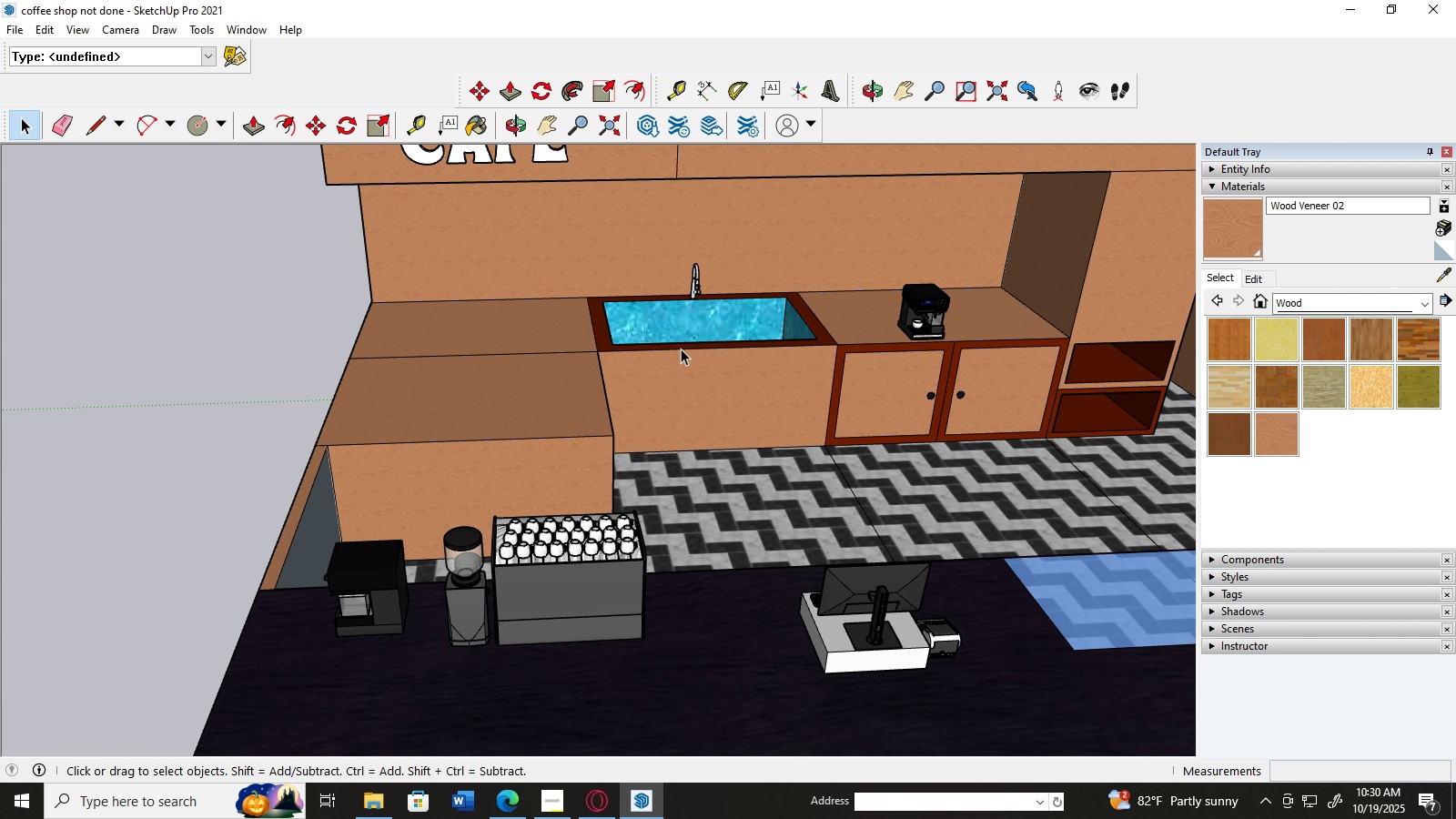 
scroll: coordinate [833, 306], scroll_direction: down, amount: 8.0
 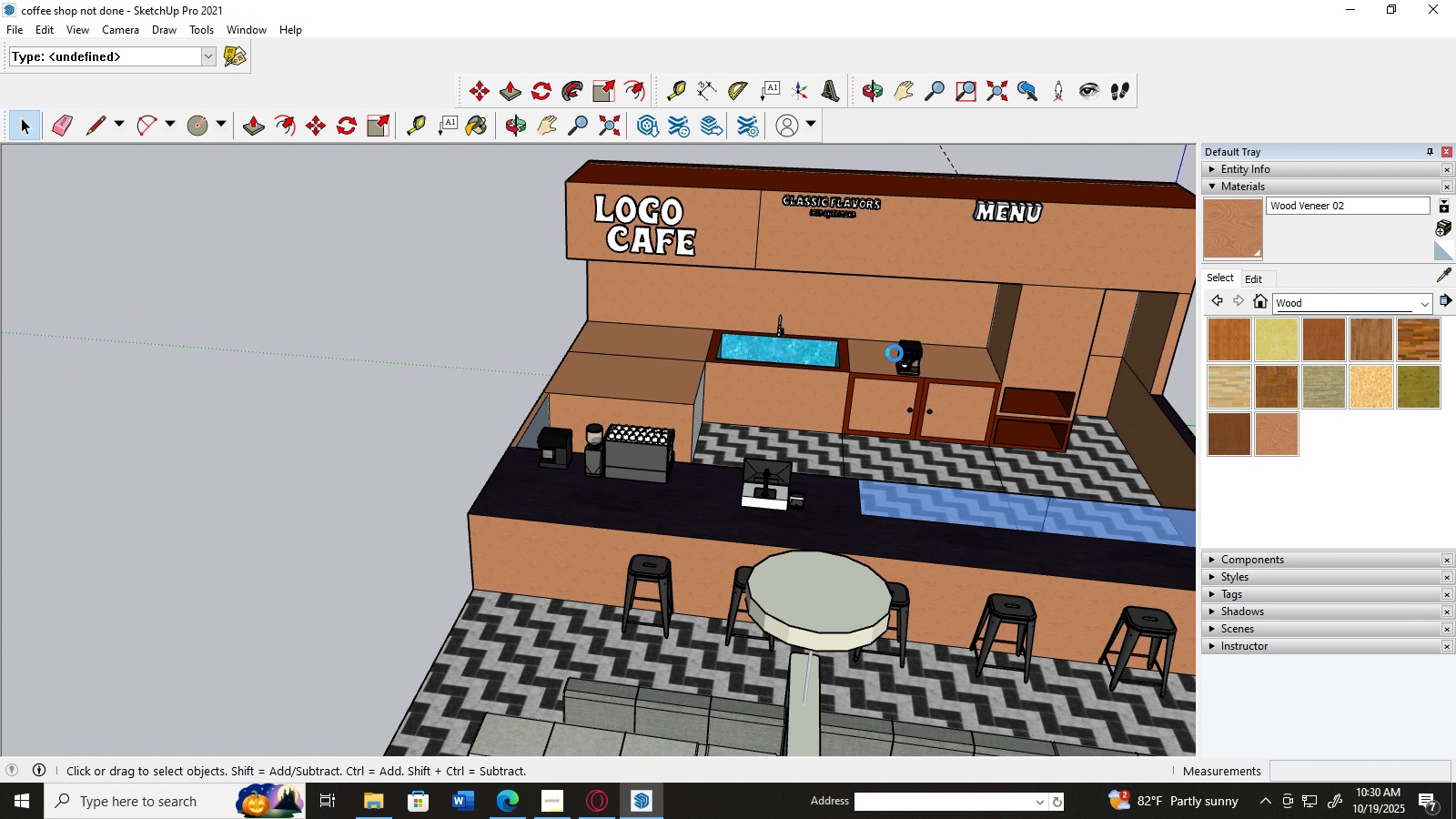 
key(H)
 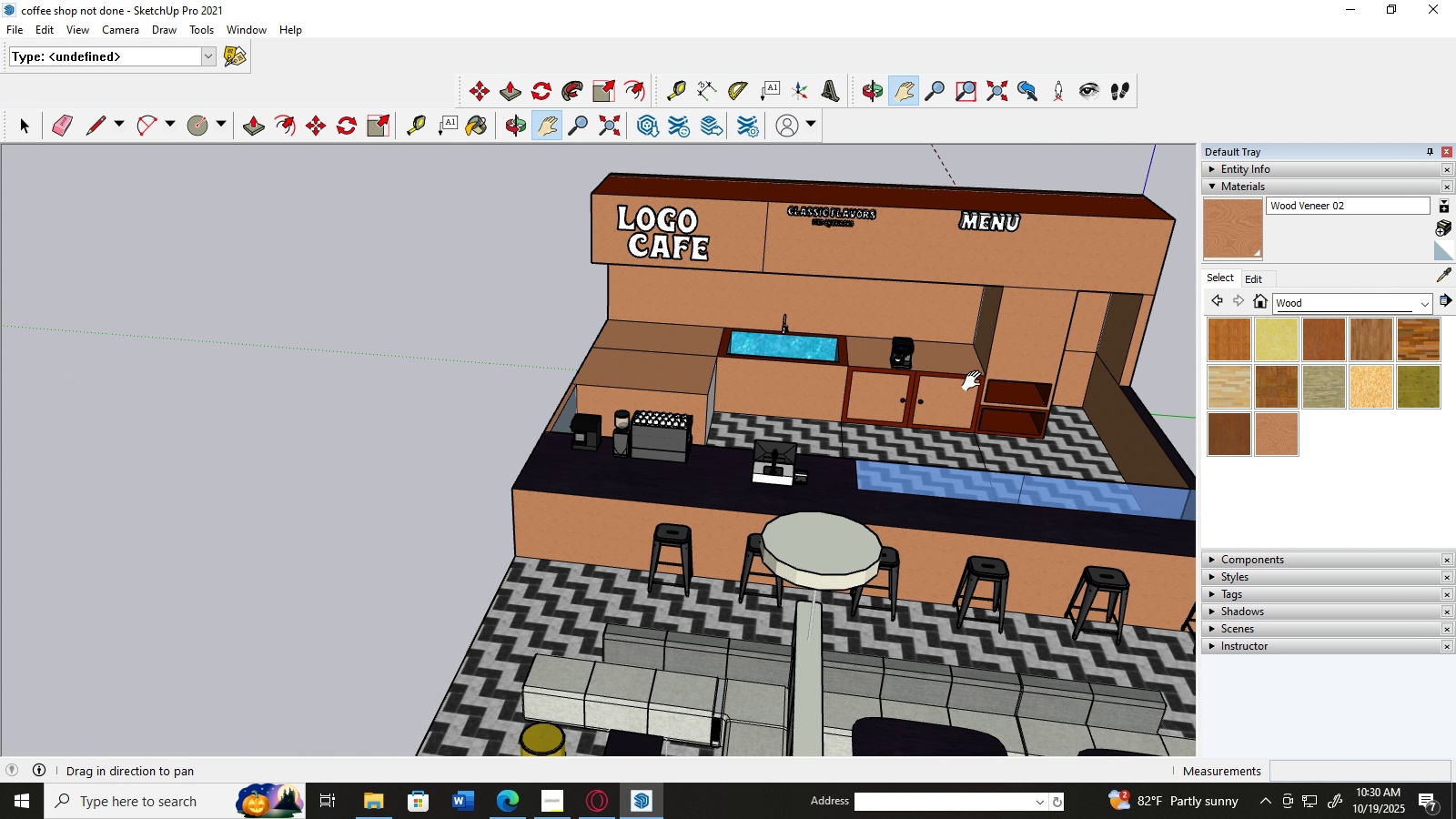 
left_click_drag(start_coordinate=[1001, 375], to_coordinate=[682, 413])
 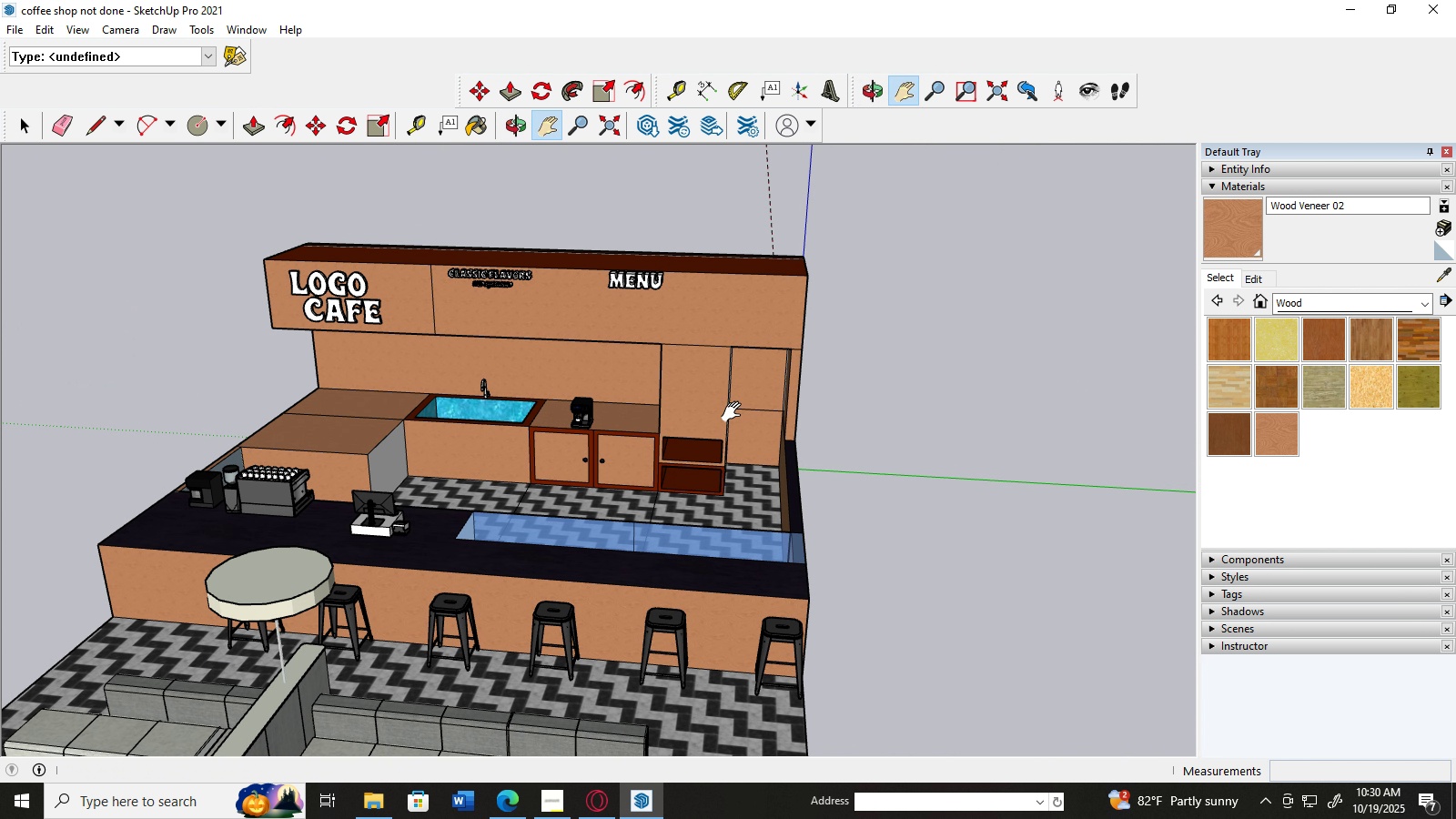 
scroll: coordinate [672, 500], scroll_direction: up, amount: 12.0
 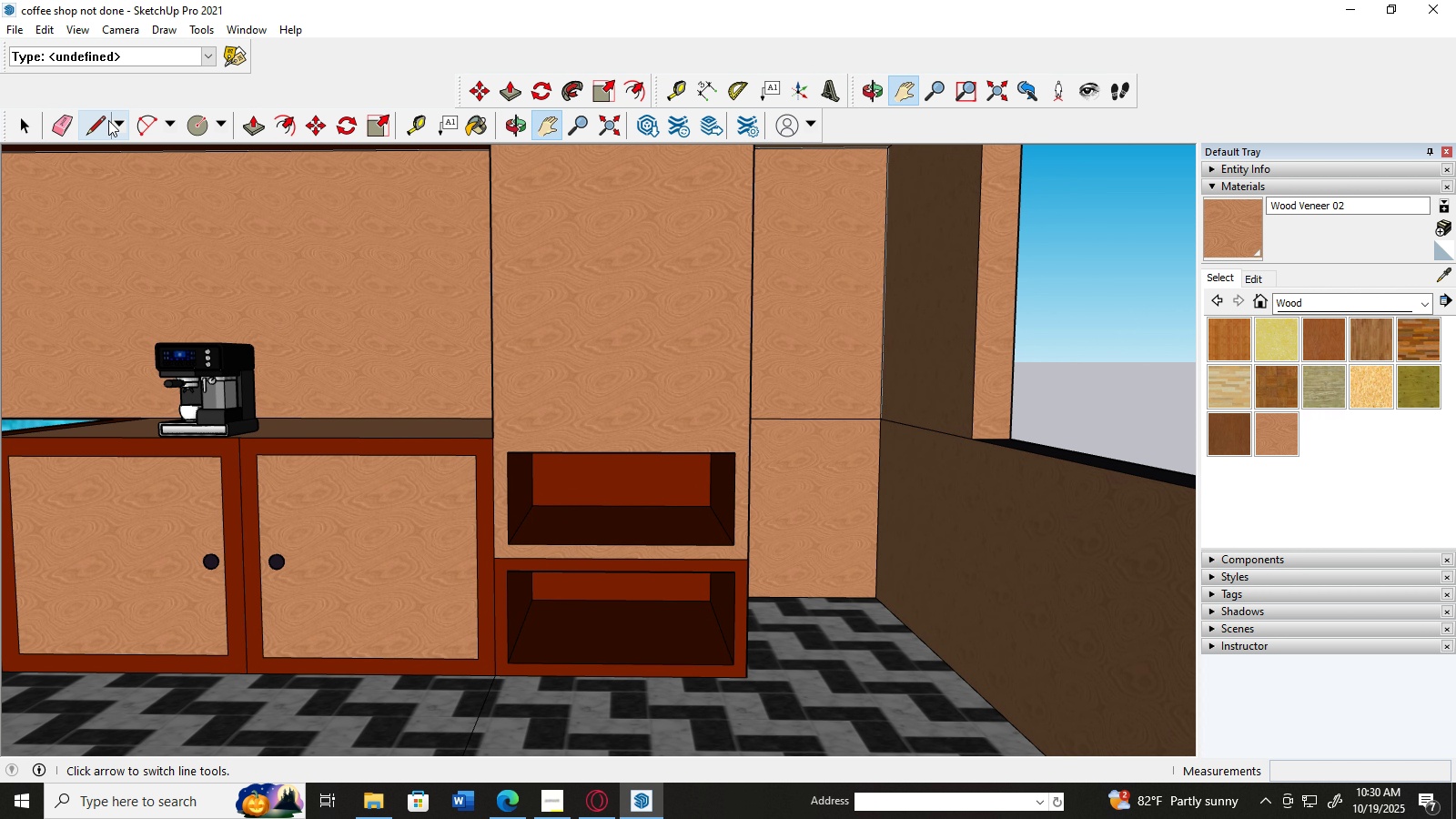 
left_click([93, 121])
 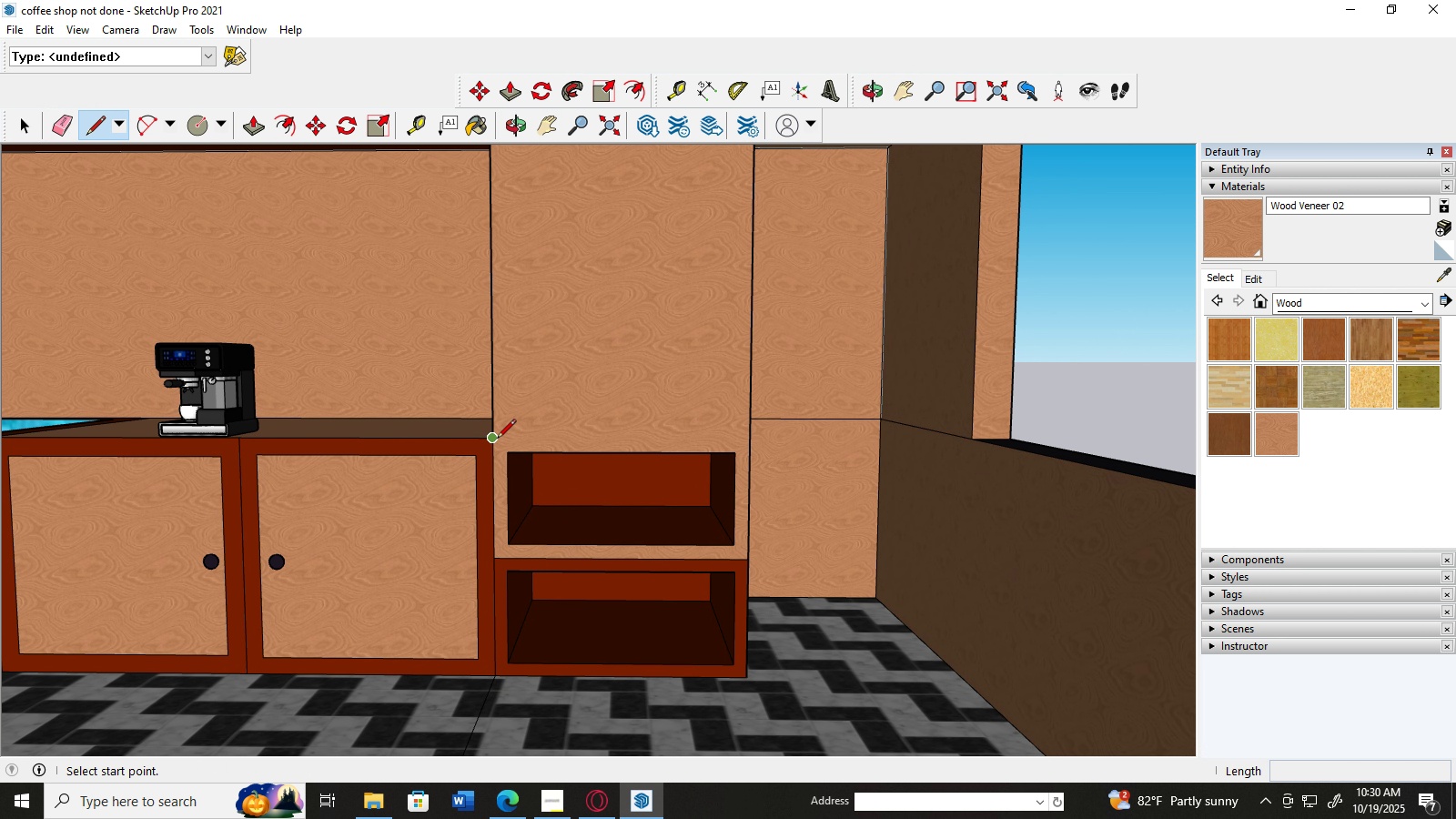 
left_click([497, 440])
 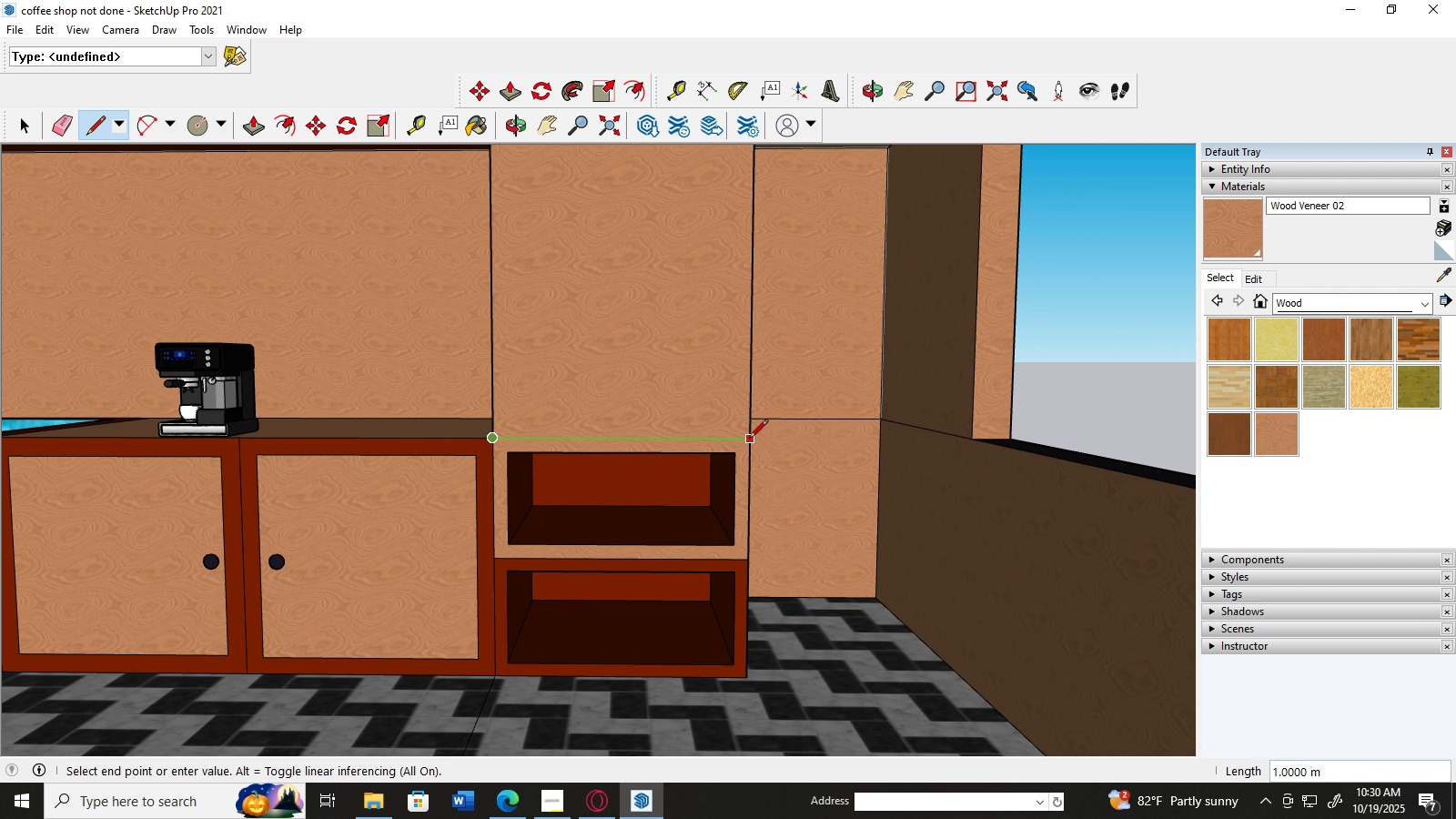 
left_click([749, 440])
 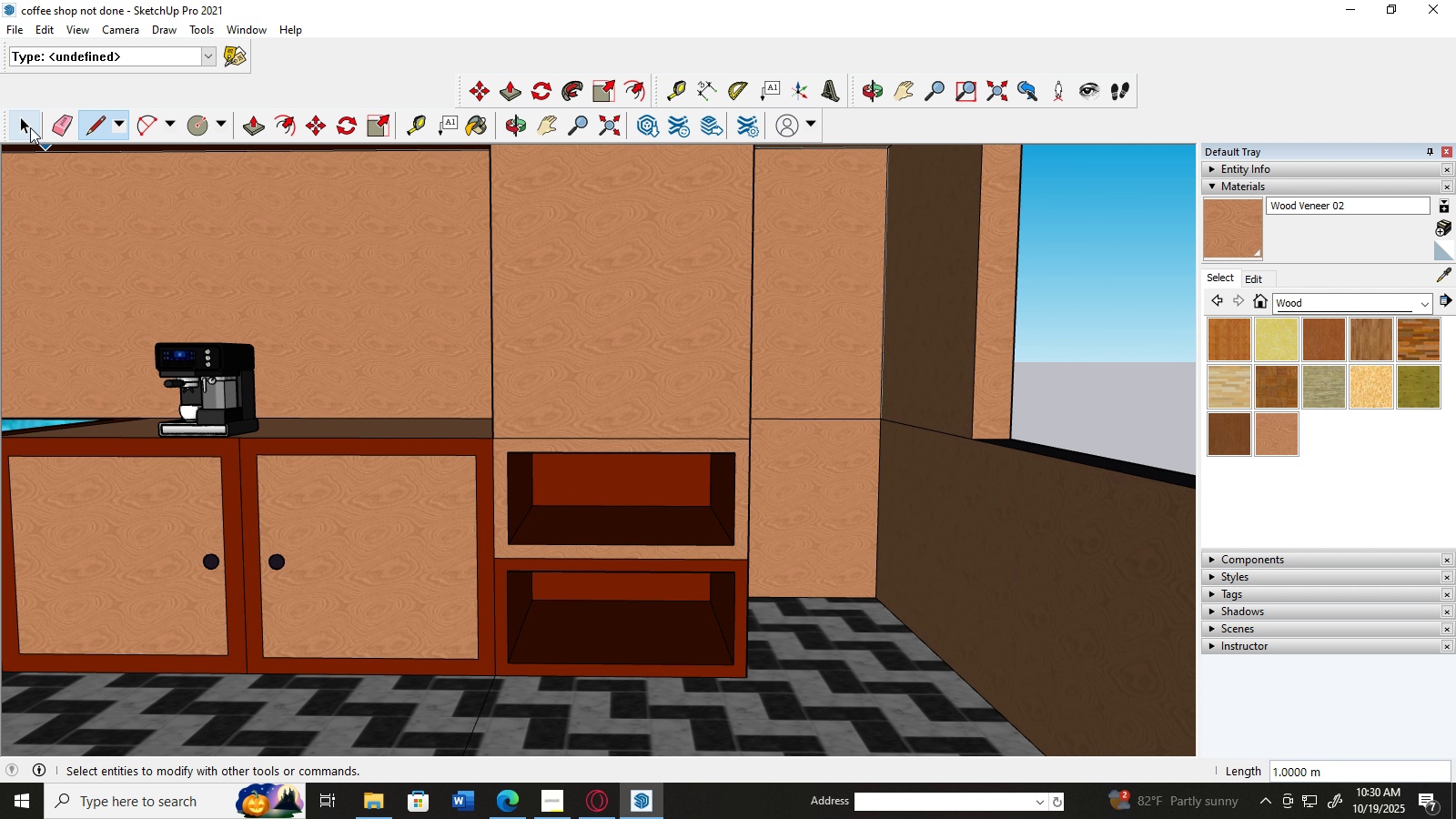 
left_click([27, 125])
 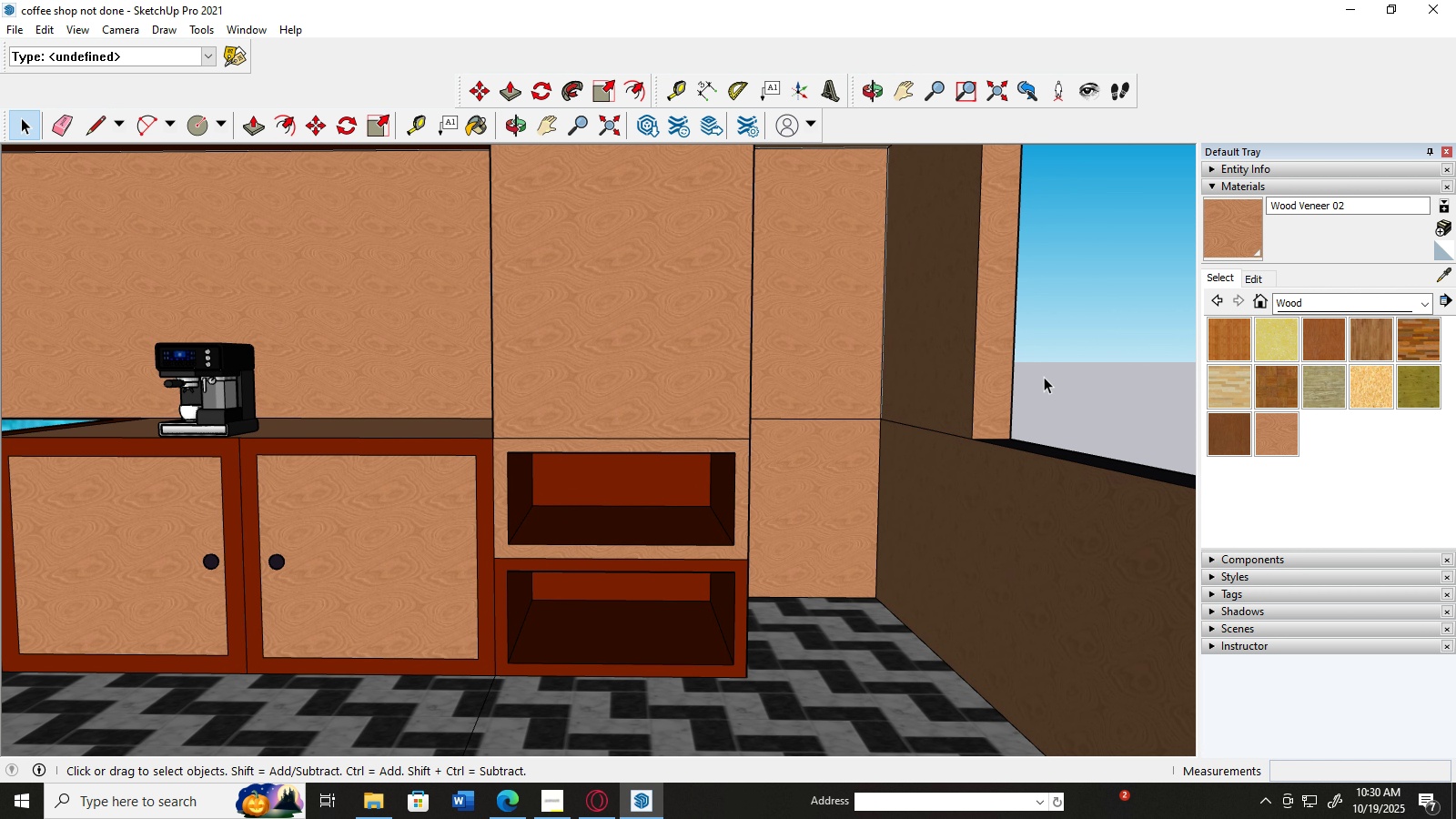 
left_click([1044, 377])
 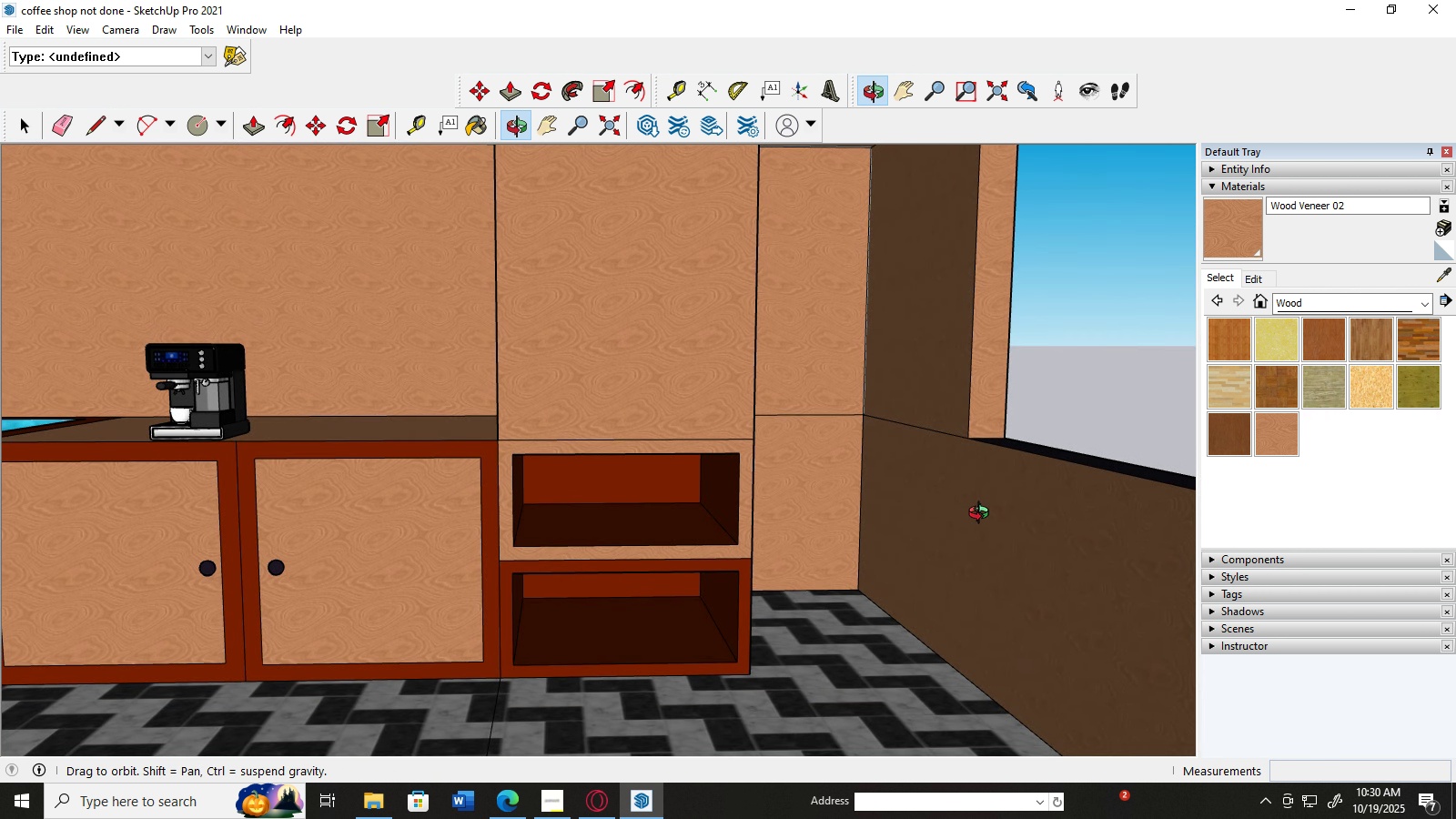 
scroll: coordinate [808, 531], scroll_direction: down, amount: 1.0
 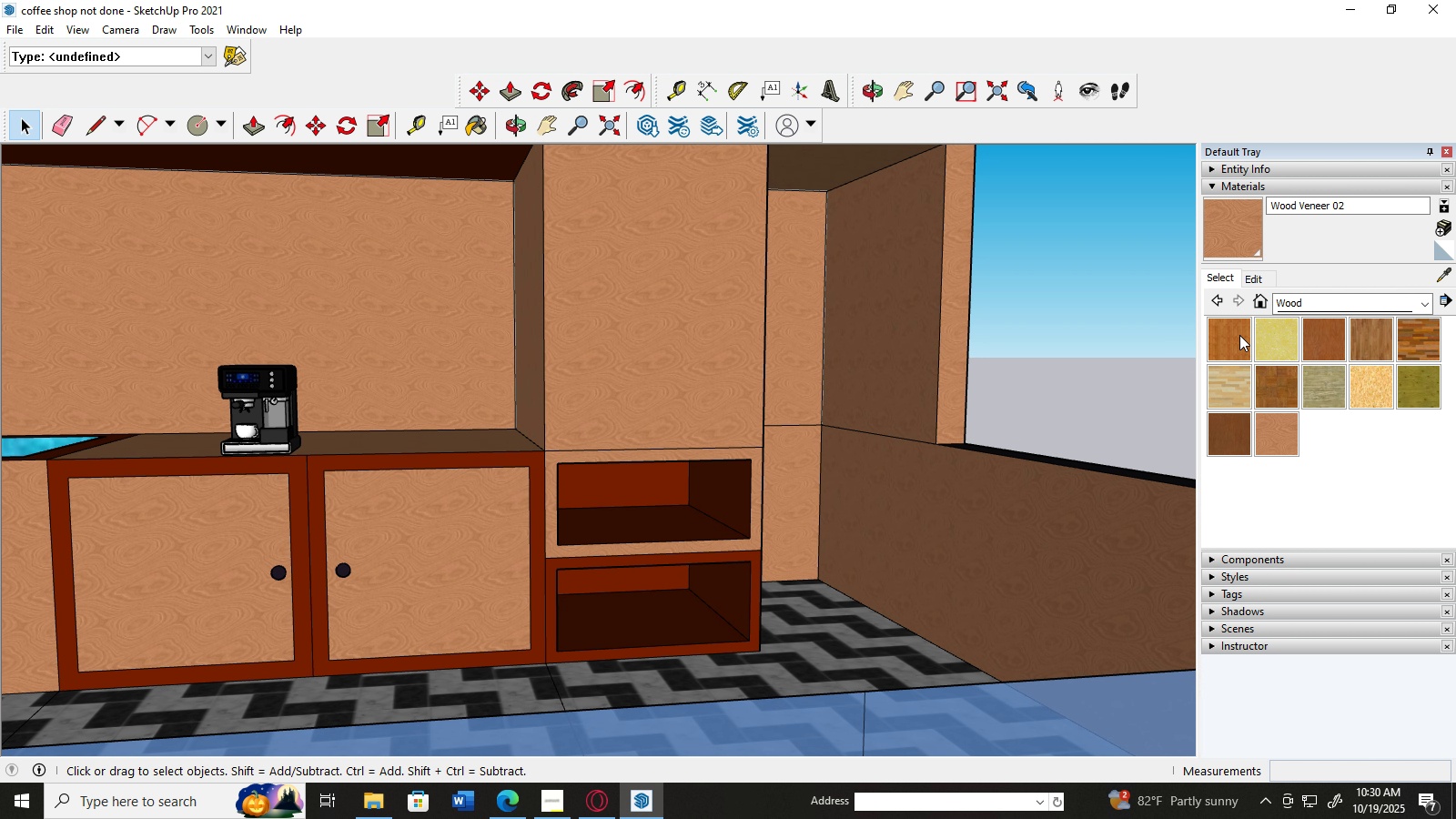 
left_click([1317, 301])
 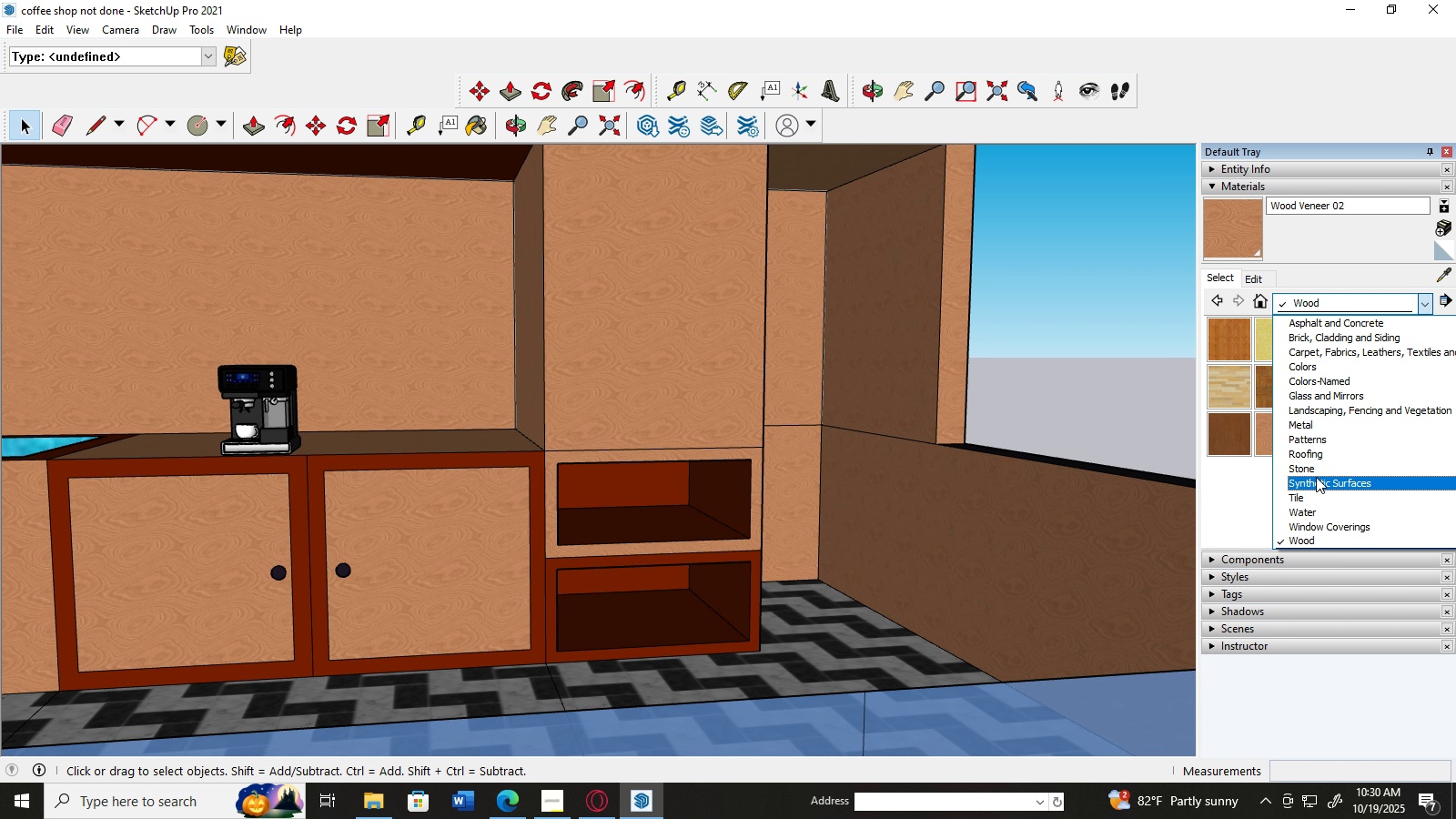 
scroll: coordinate [1317, 474], scroll_direction: up, amount: 1.0
 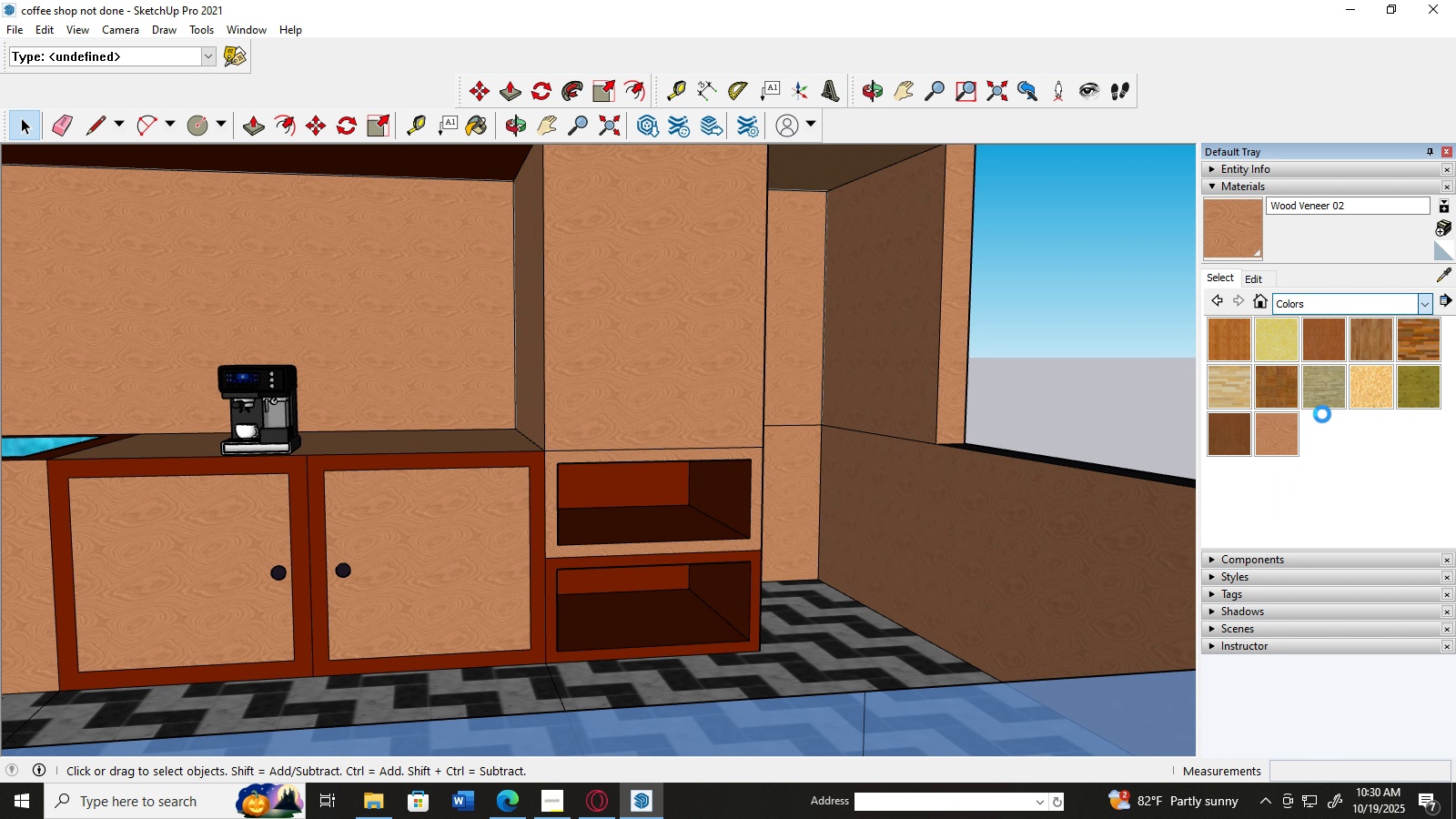 
left_click([1322, 414])
 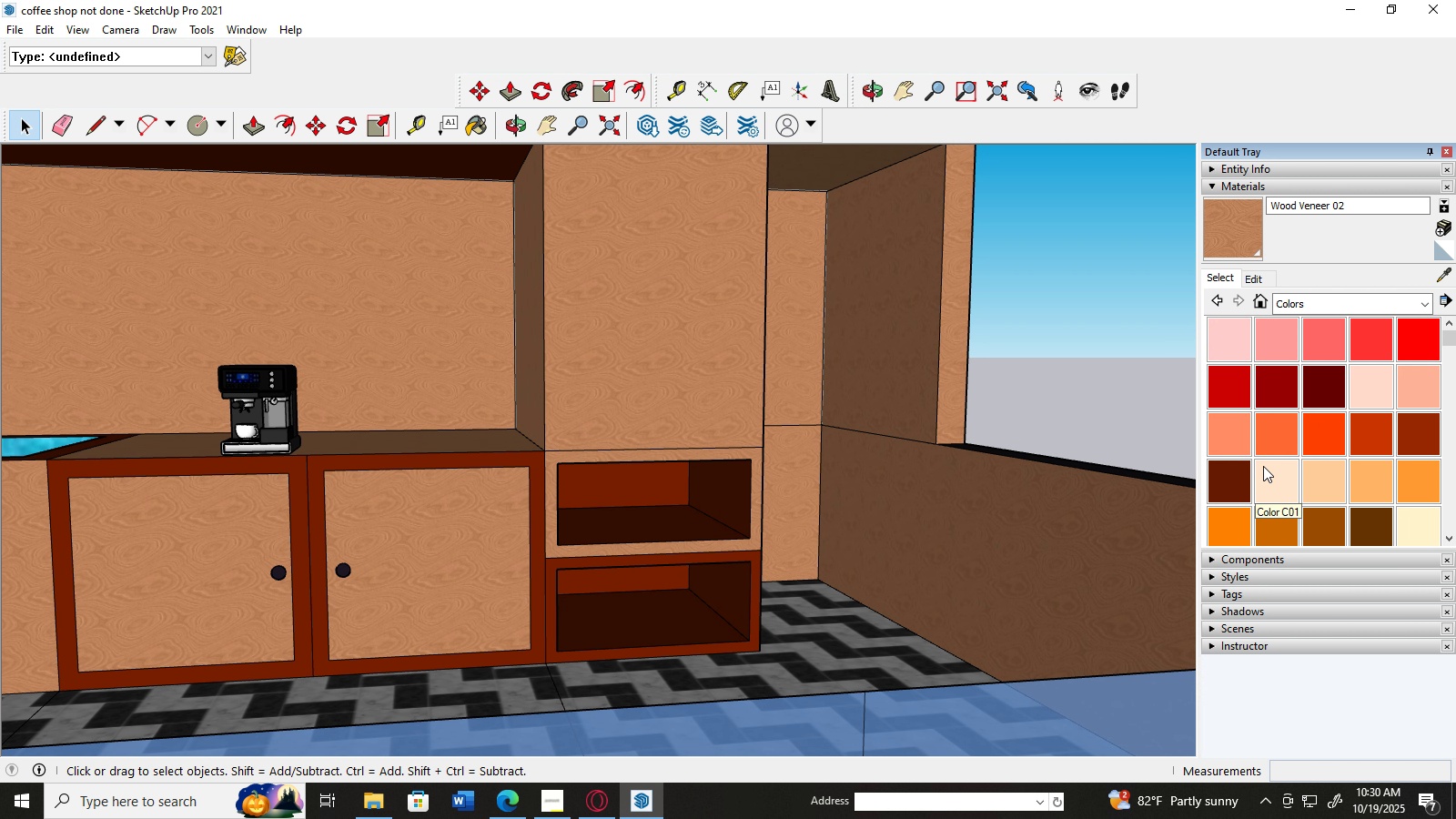 
left_click([1231, 483])
 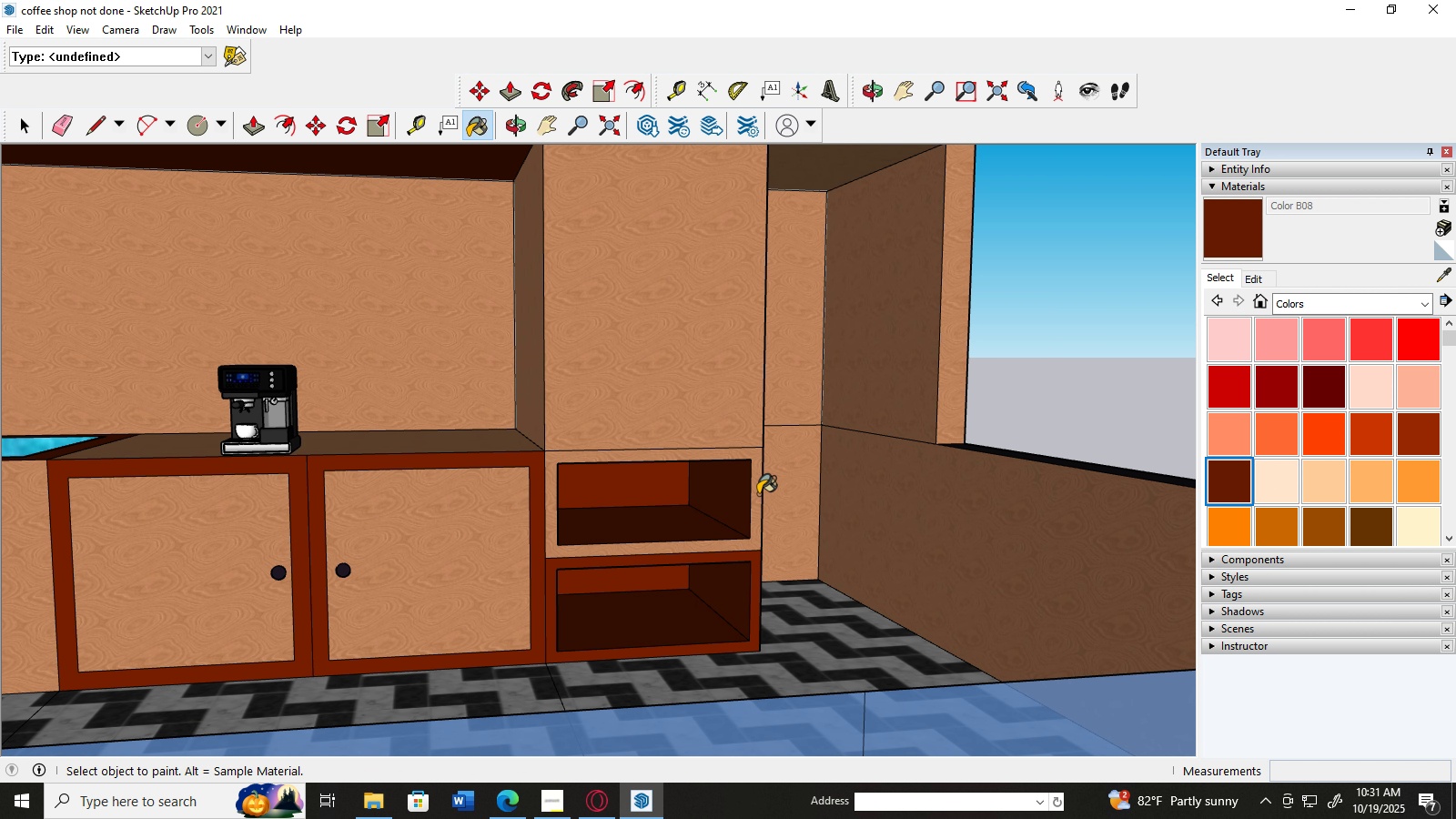 
left_click([758, 494])
 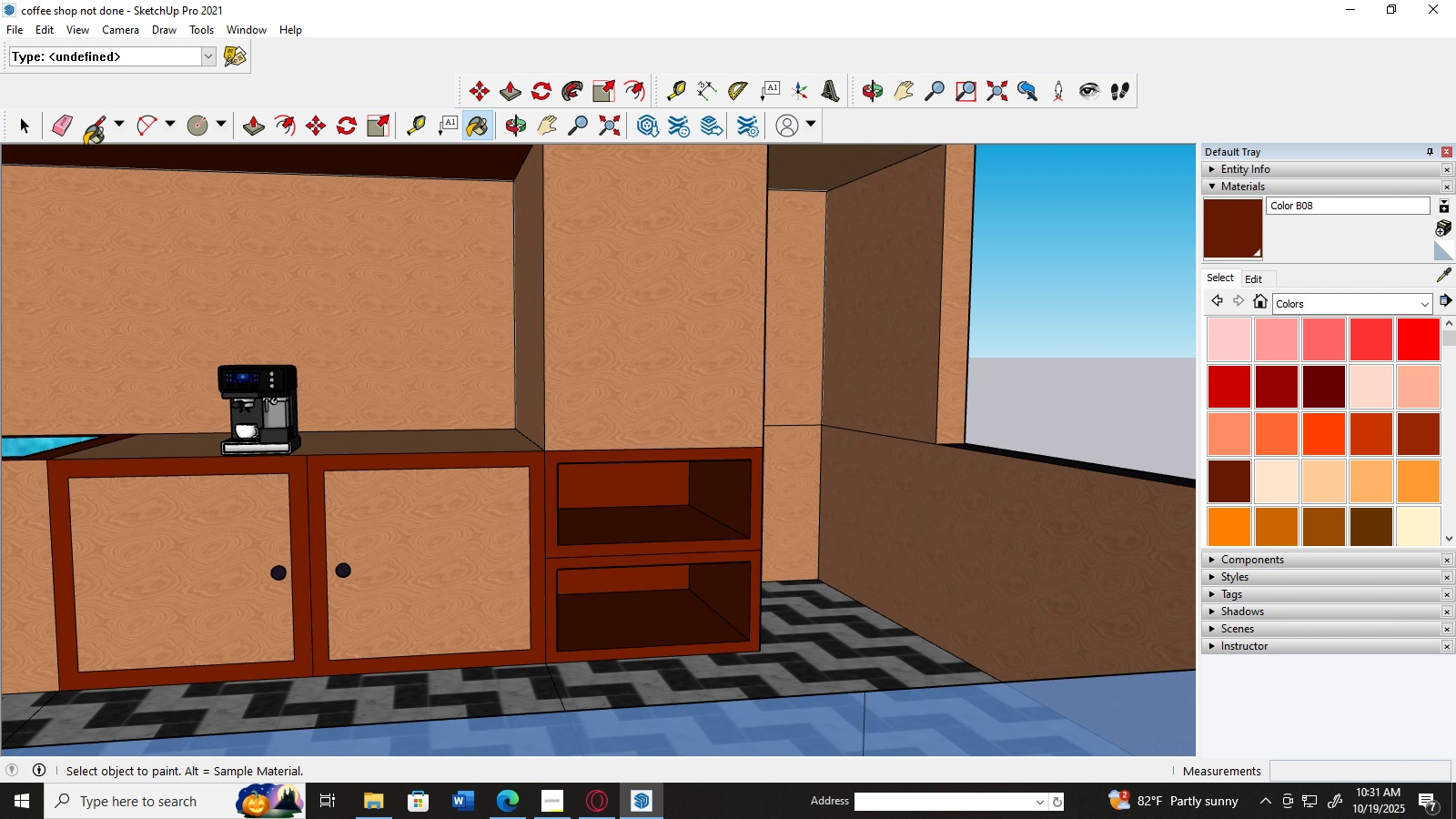 
left_click([27, 136])
 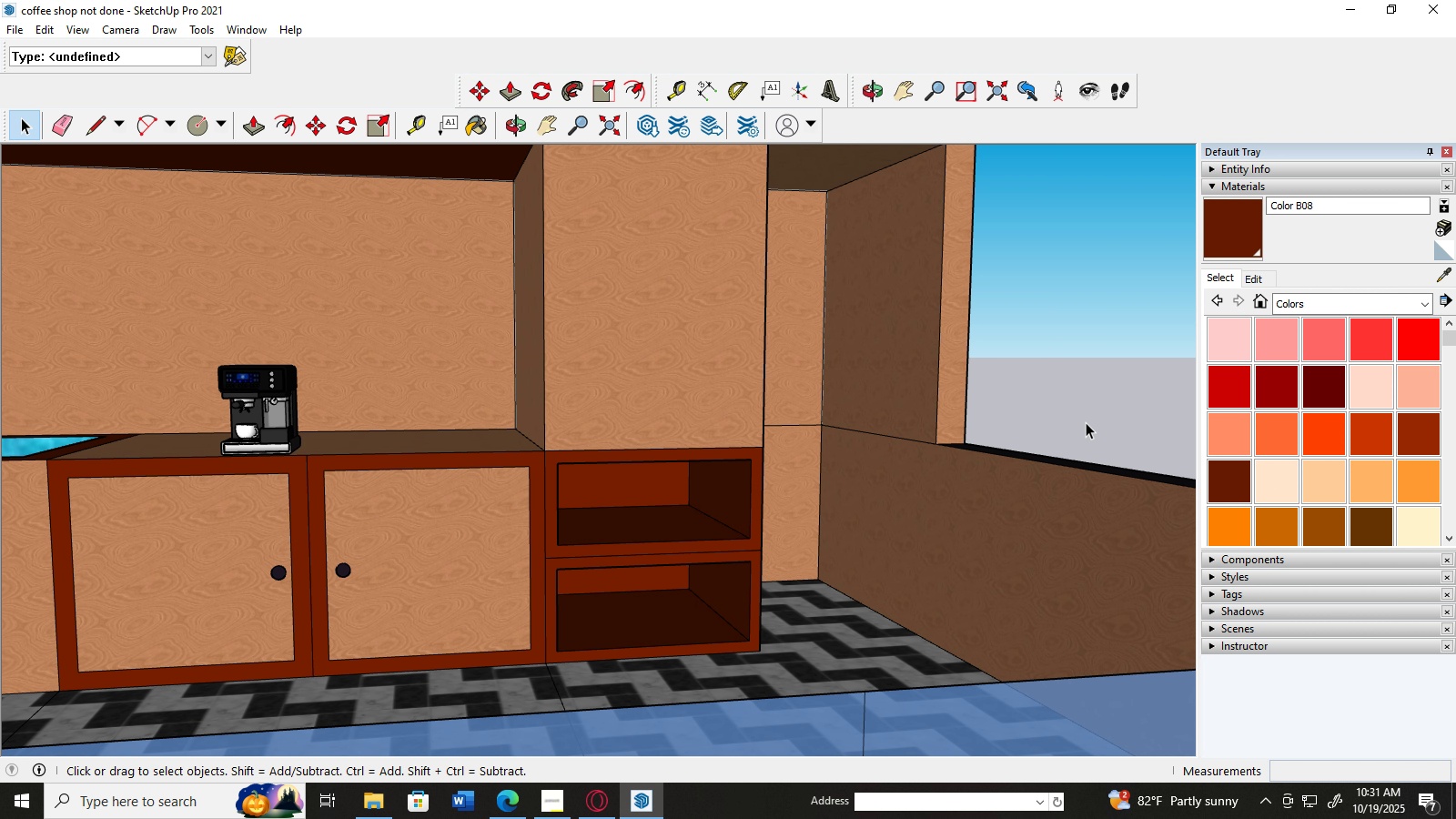 
left_click([1086, 422])
 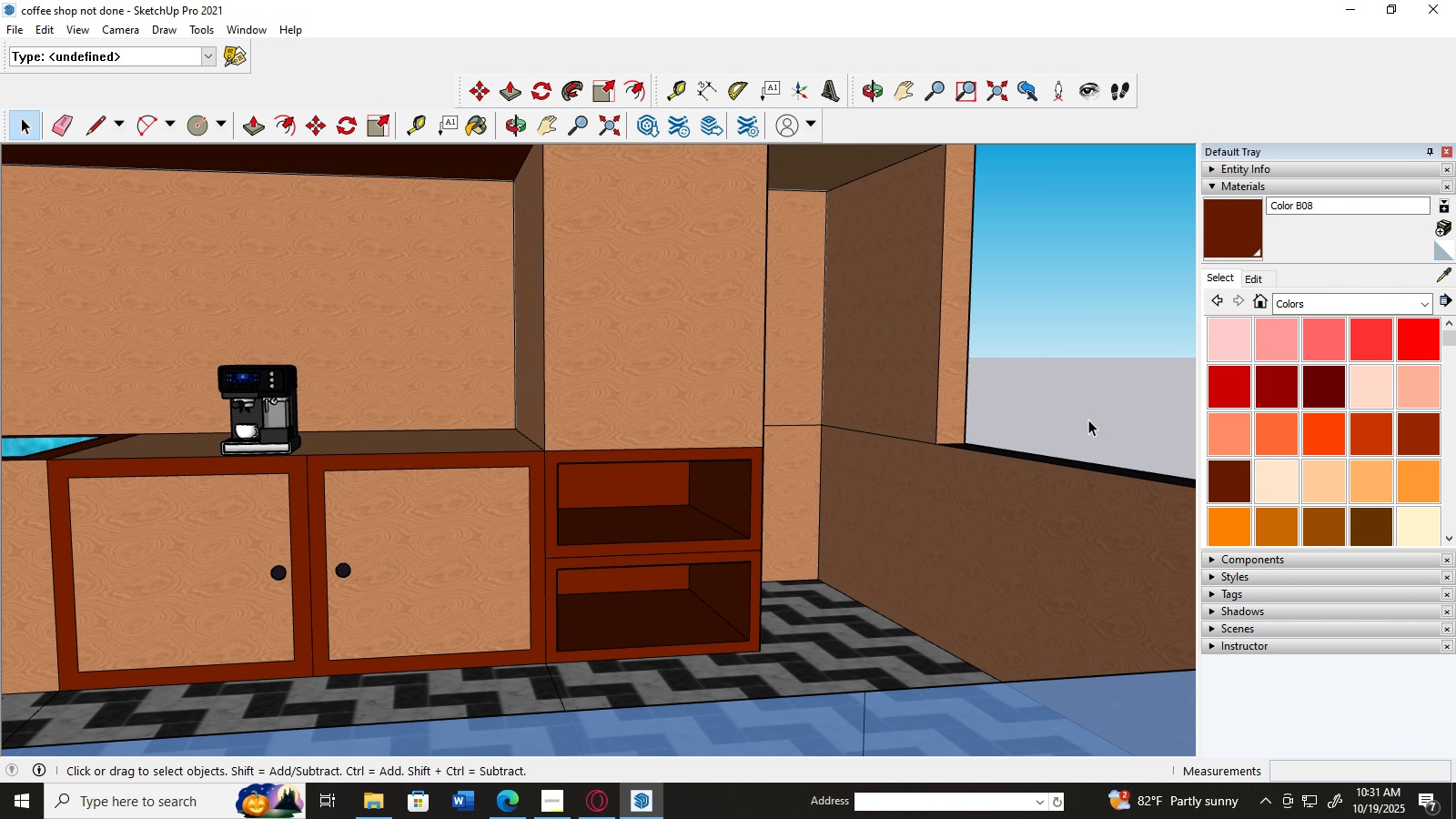 
scroll: coordinate [1088, 420], scroll_direction: down, amount: 7.0
 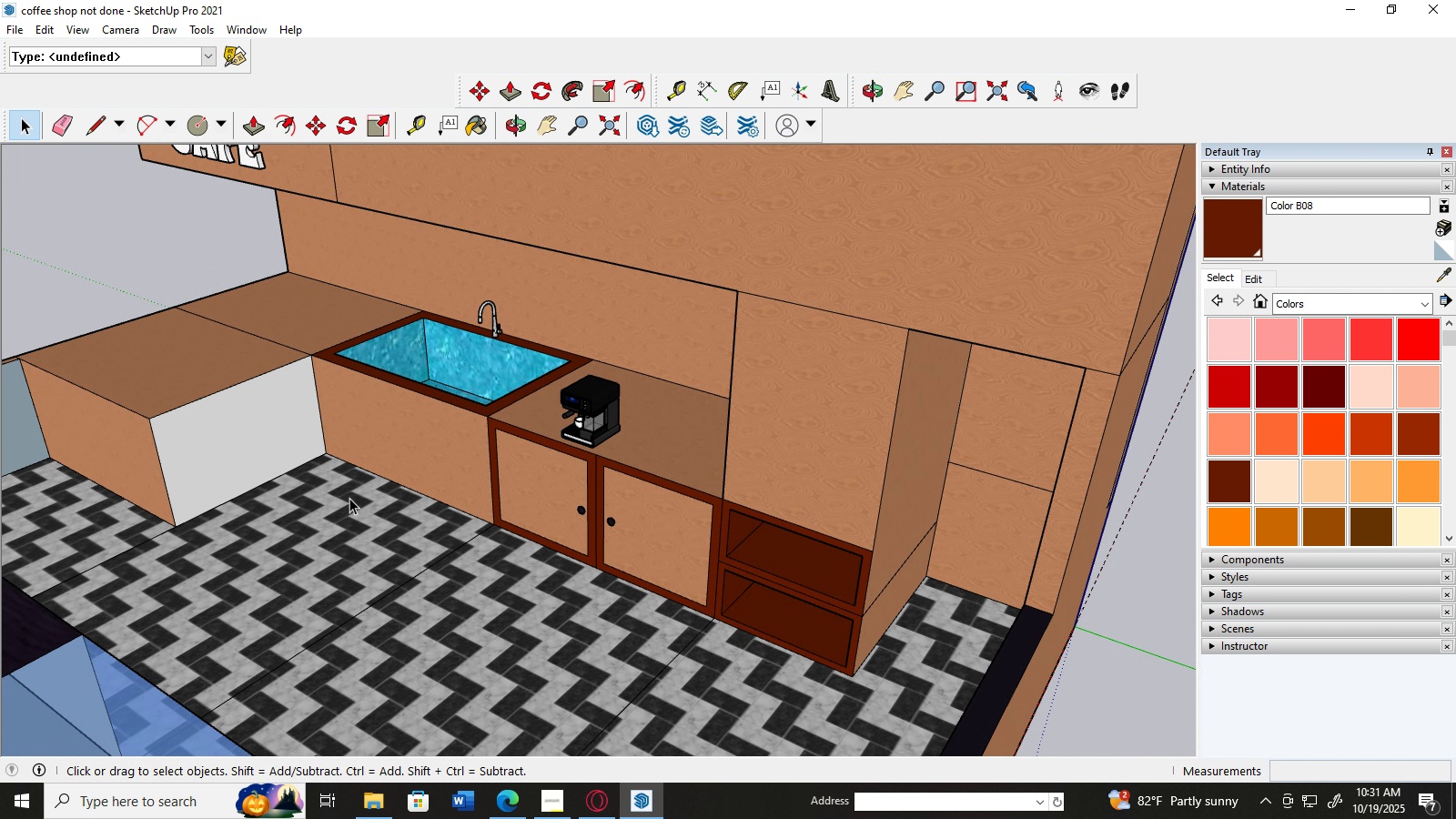 
scroll: coordinate [428, 516], scroll_direction: up, amount: 3.0
 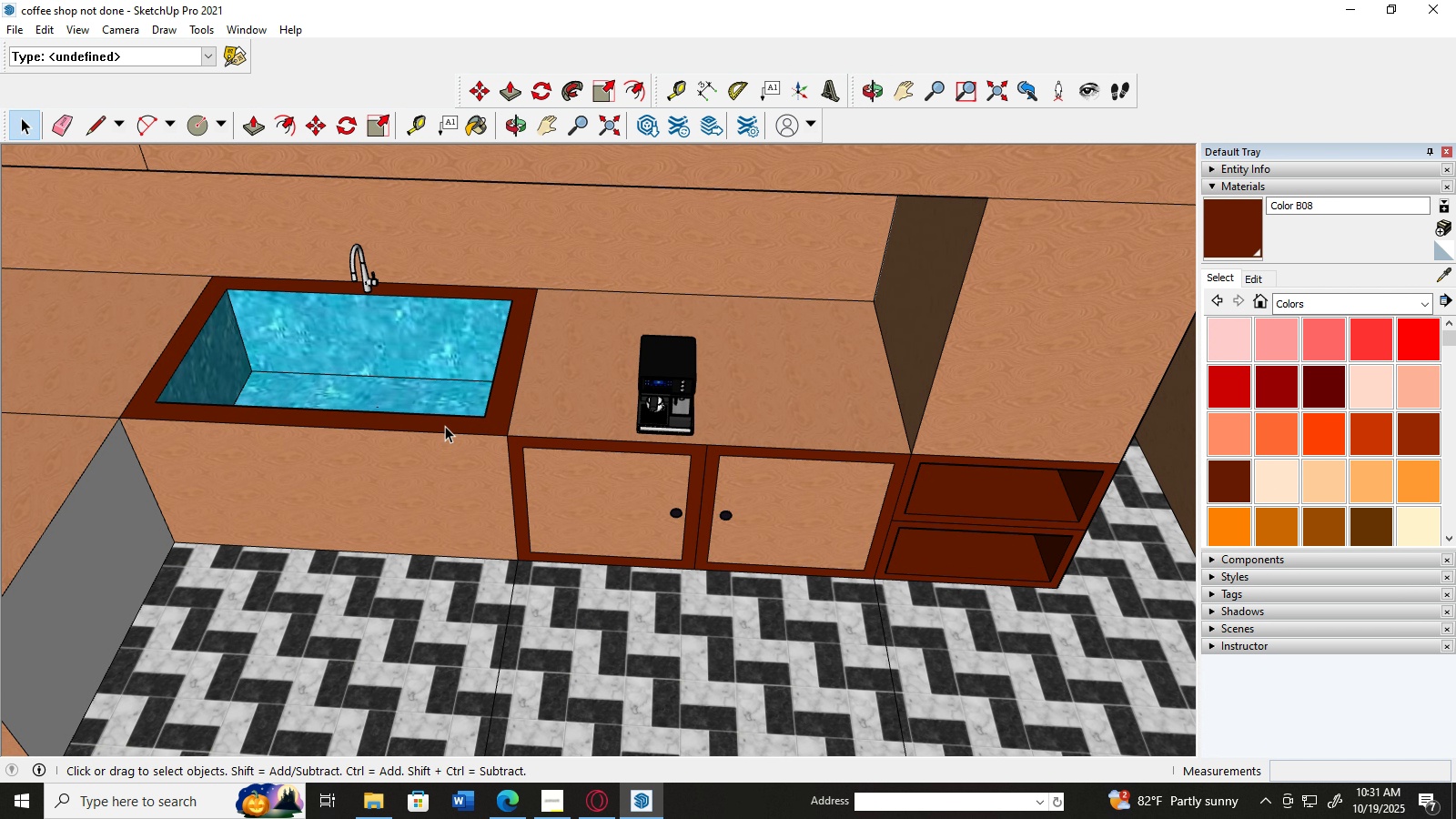 
left_click([445, 426])
 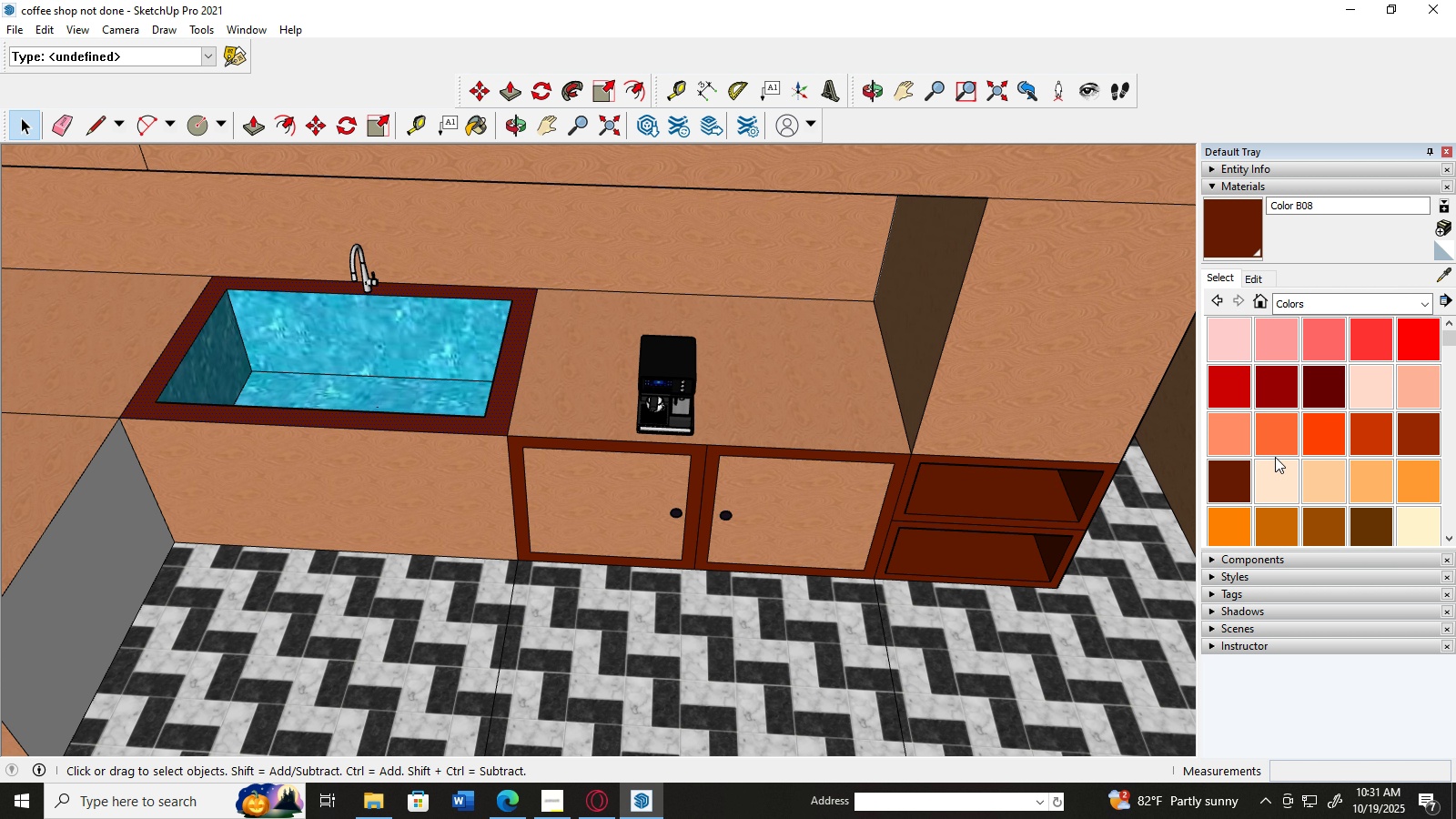 
scroll: coordinate [1293, 462], scroll_direction: down, amount: 2.0
 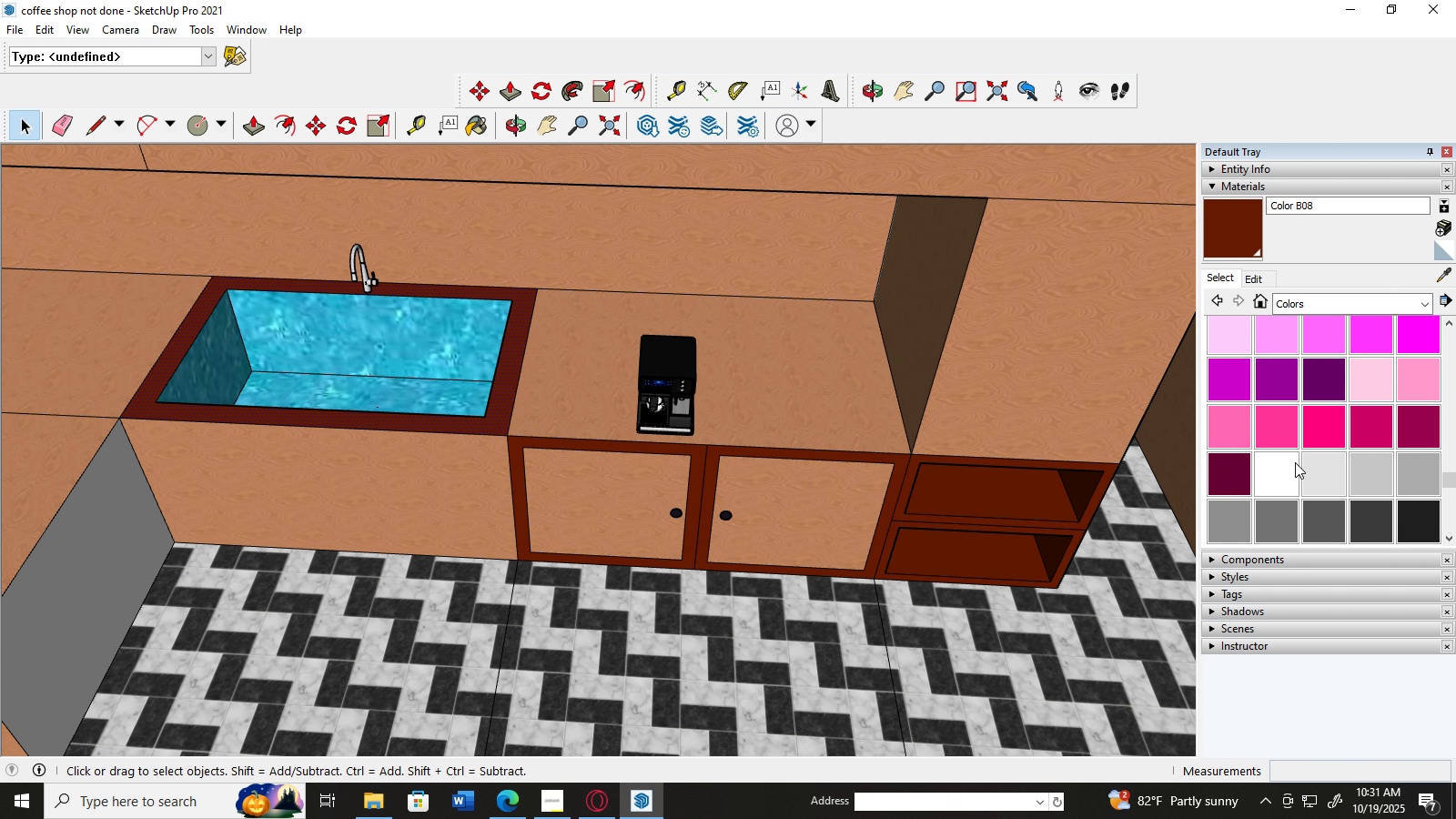 
left_click([1310, 462])
 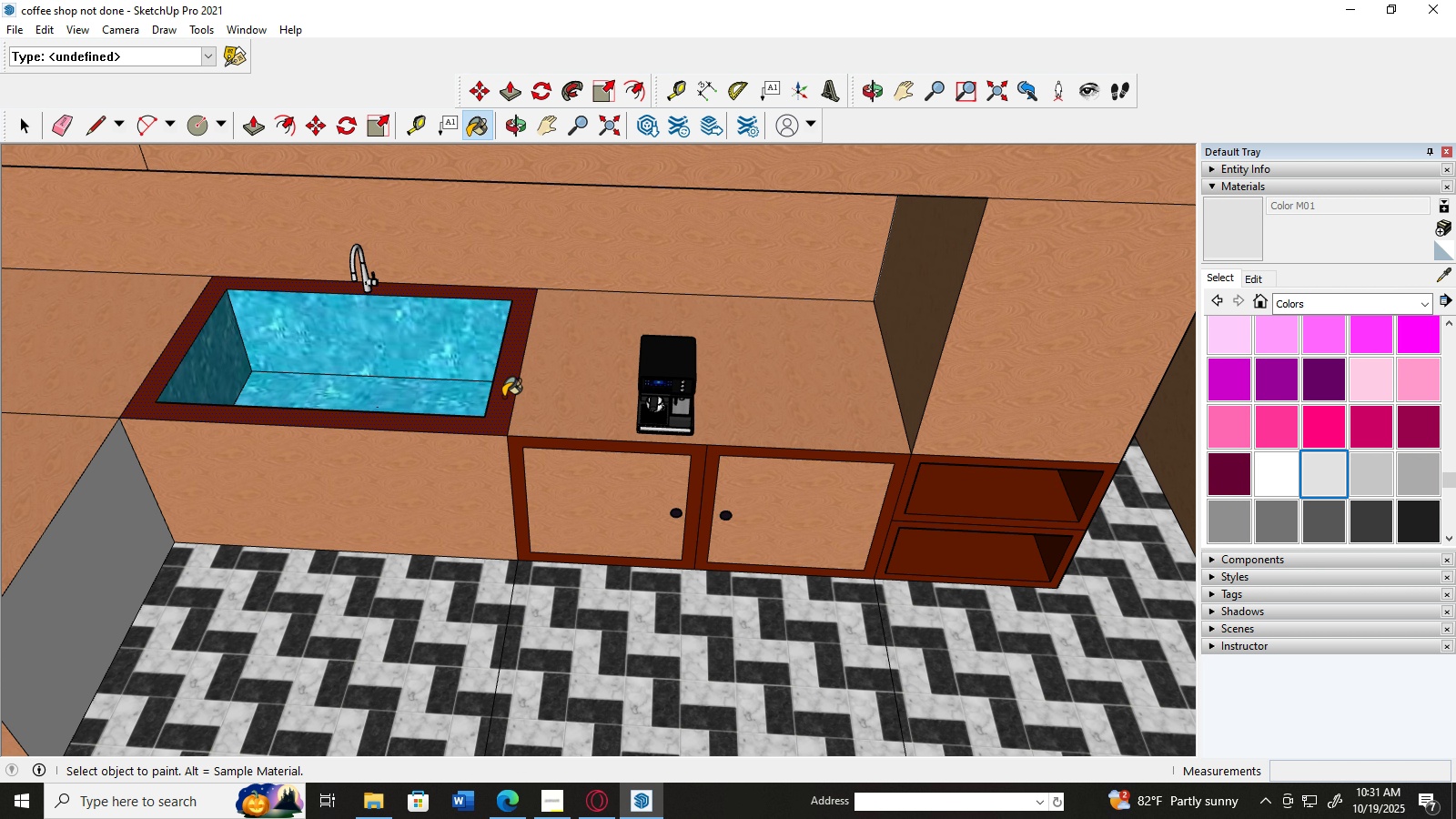 
left_click([503, 397])
 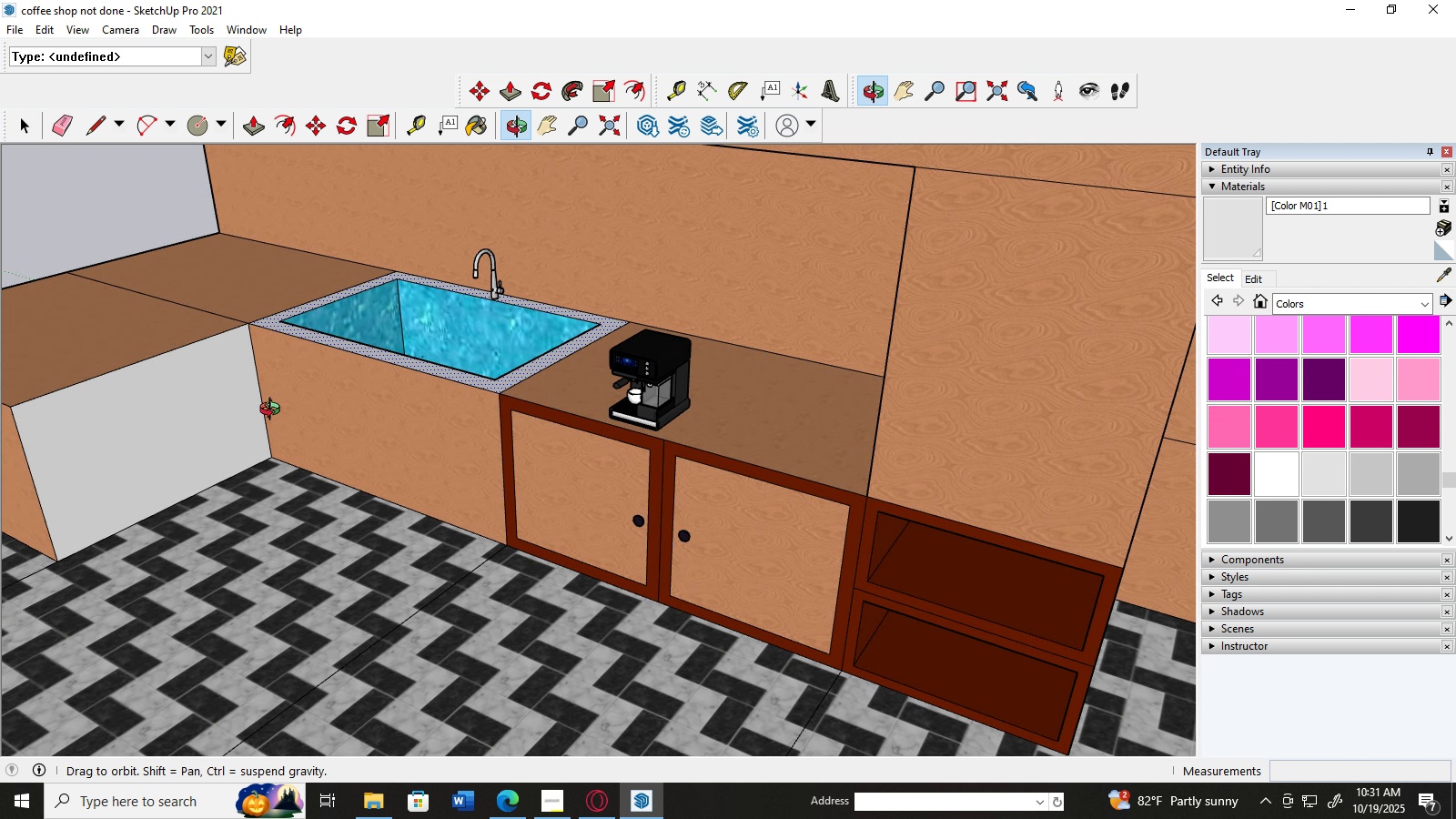 
wait(5.07)
 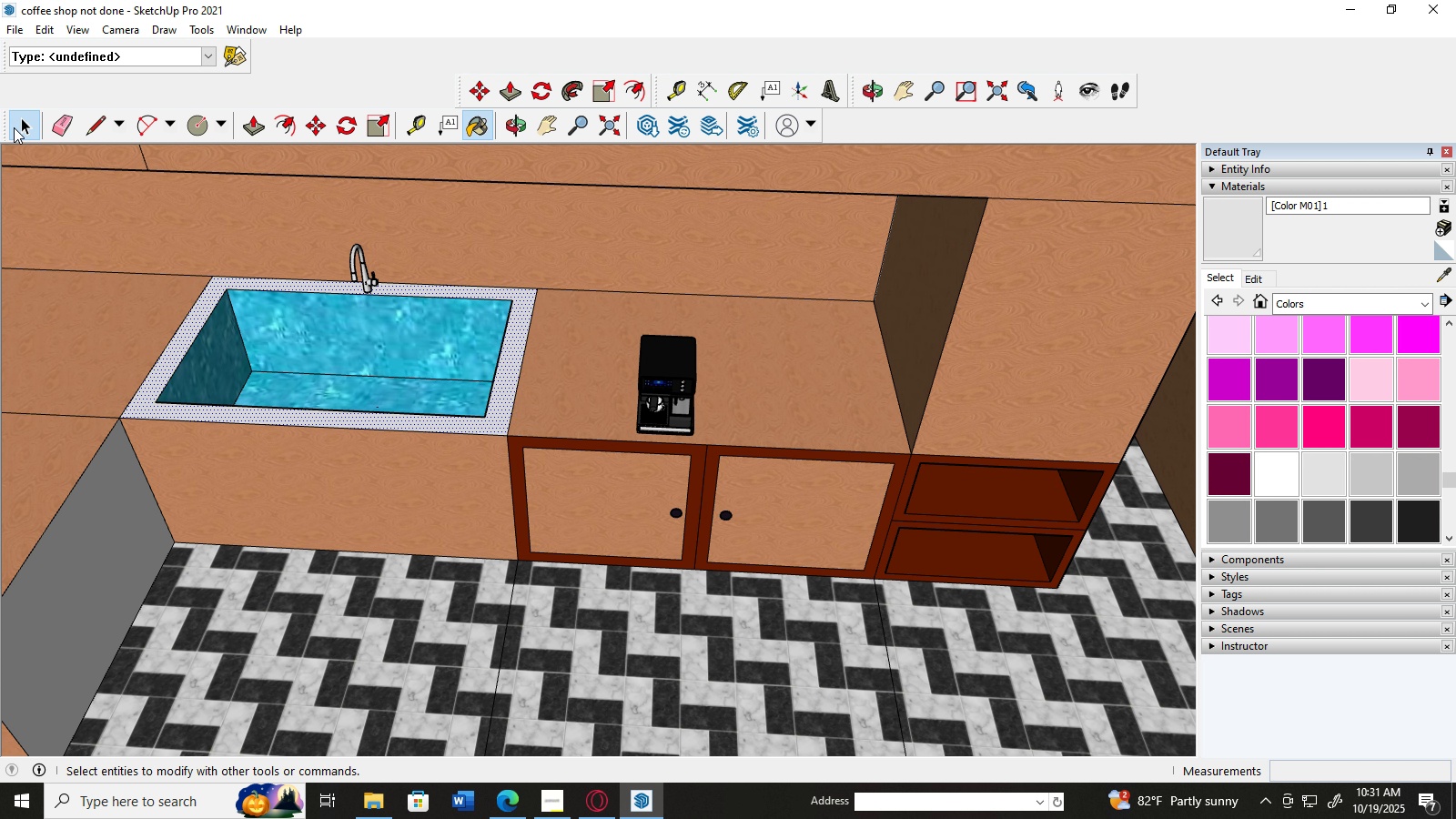 
left_click([1315, 308])
 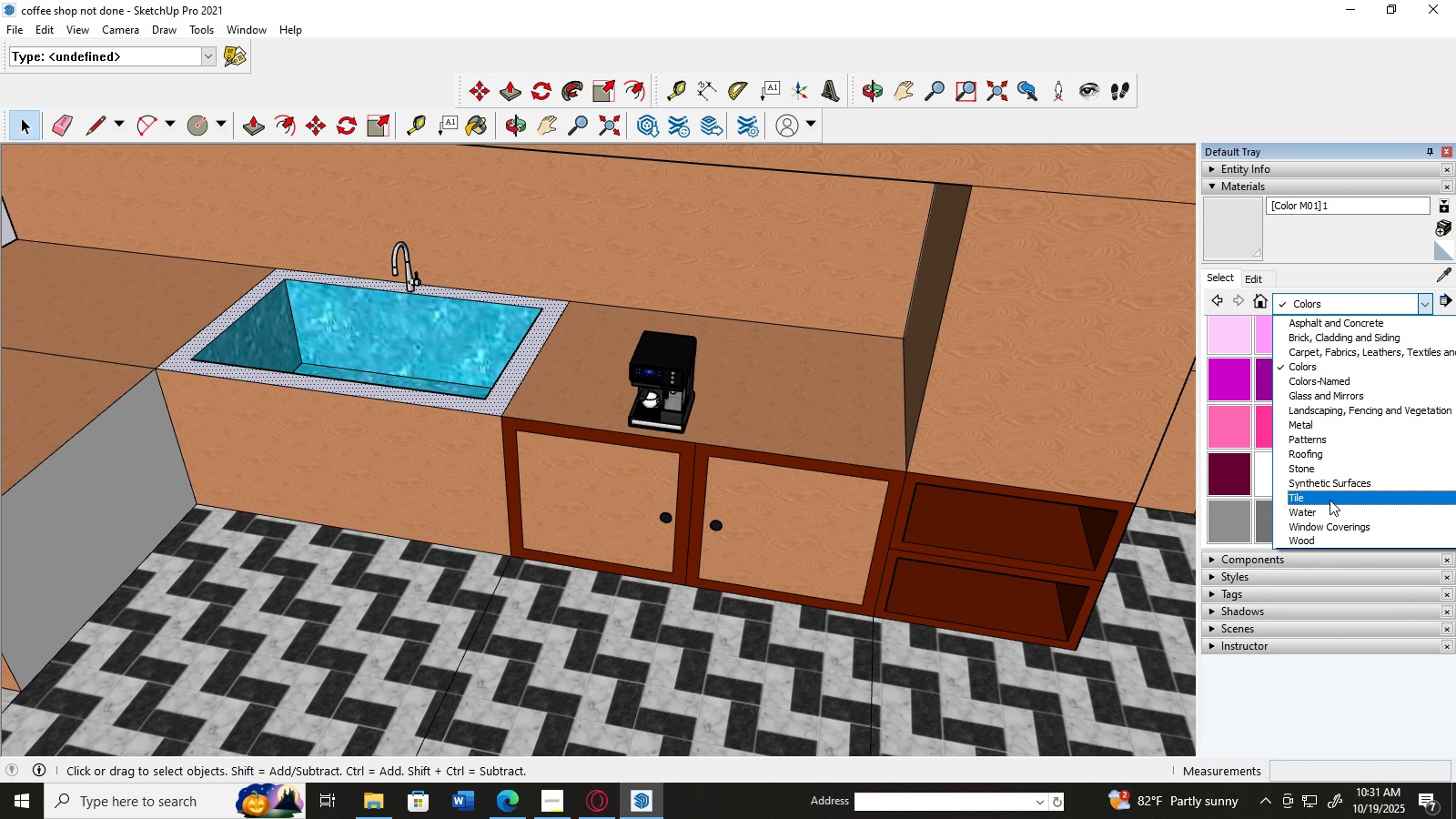 
left_click([1330, 500])
 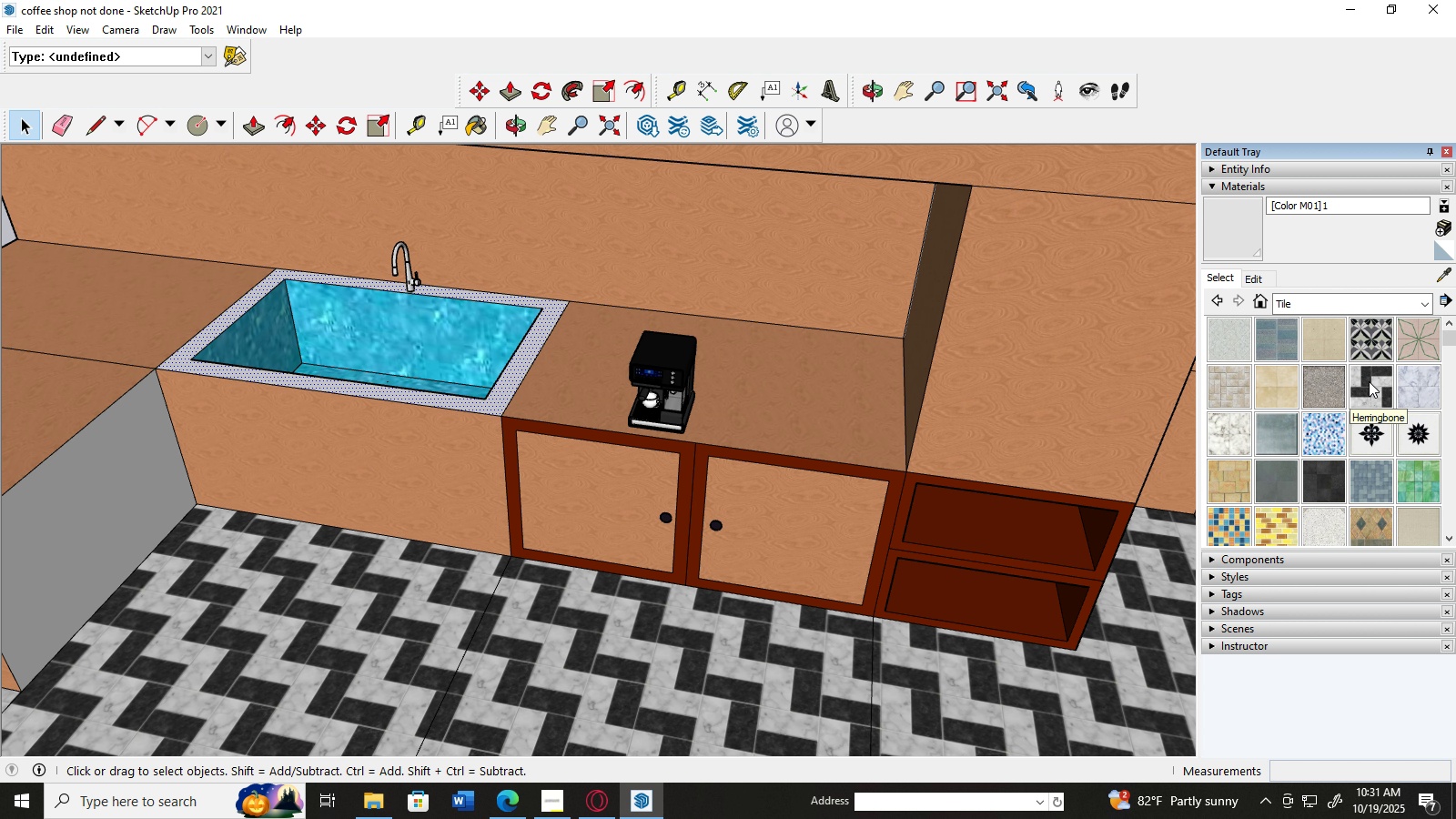 
wait(6.6)
 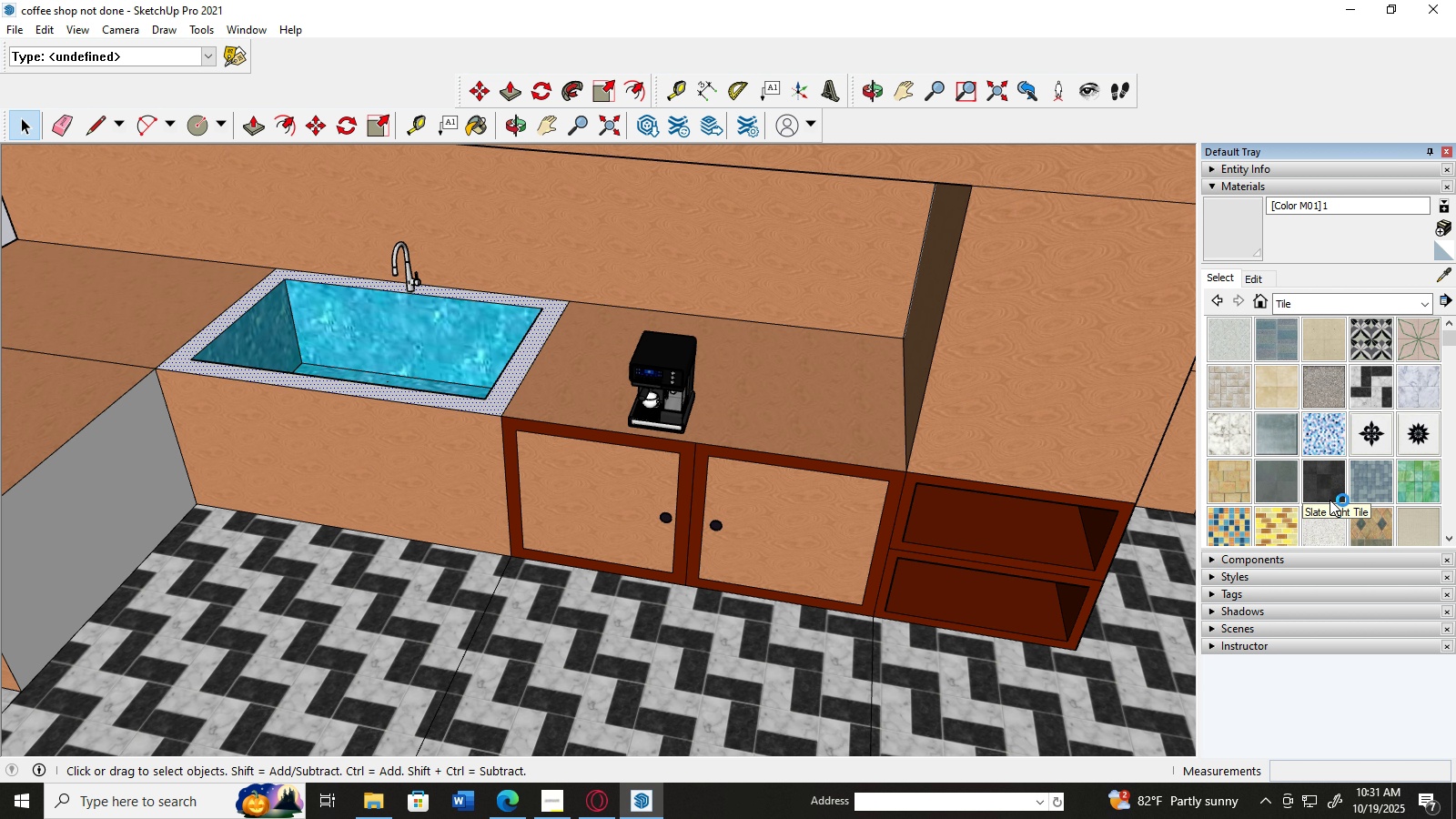 
left_click([1405, 386])
 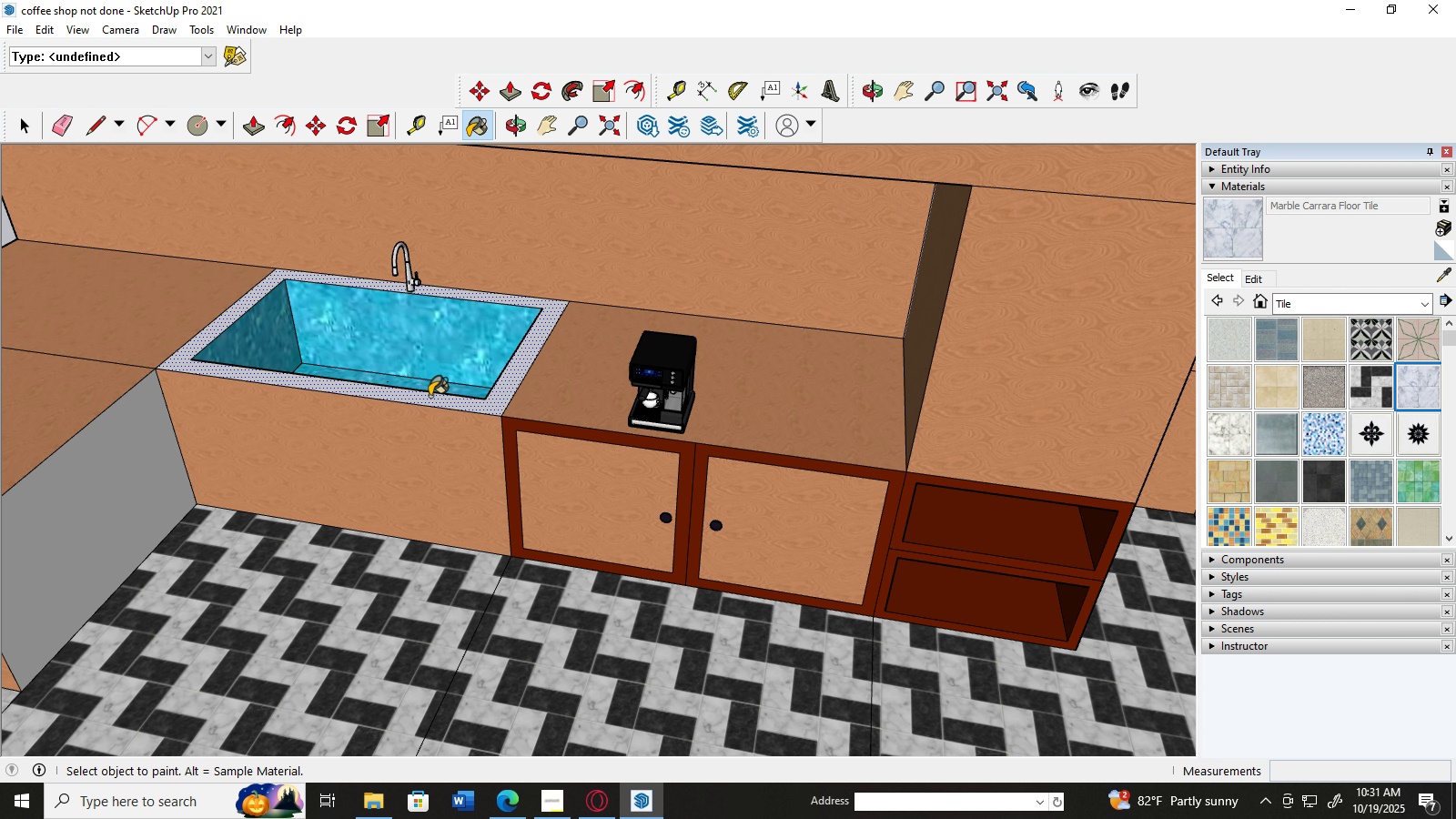 
left_click([430, 396])
 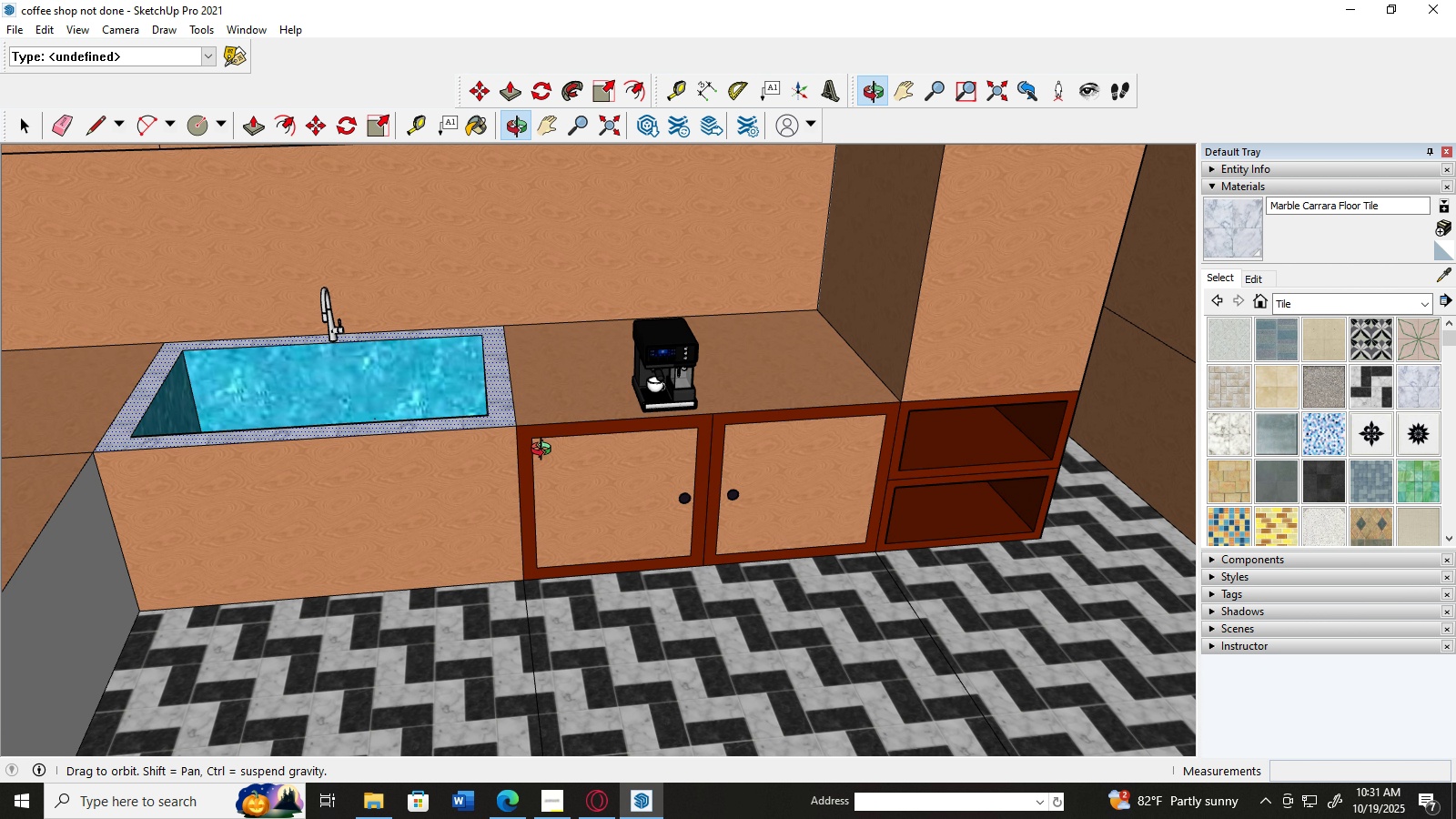 
scroll: coordinate [440, 480], scroll_direction: up, amount: 4.0
 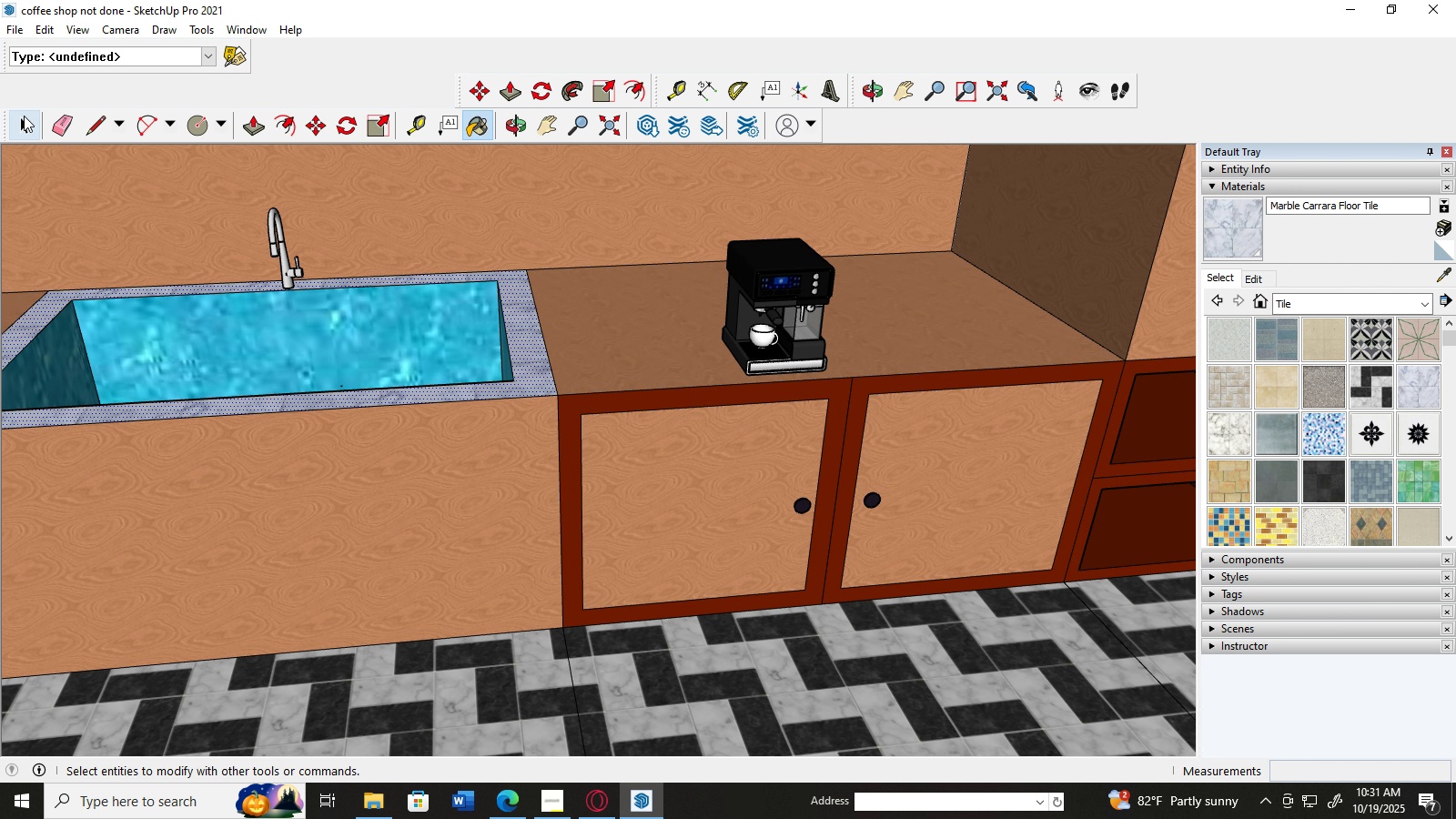 
left_click([18, 118])
 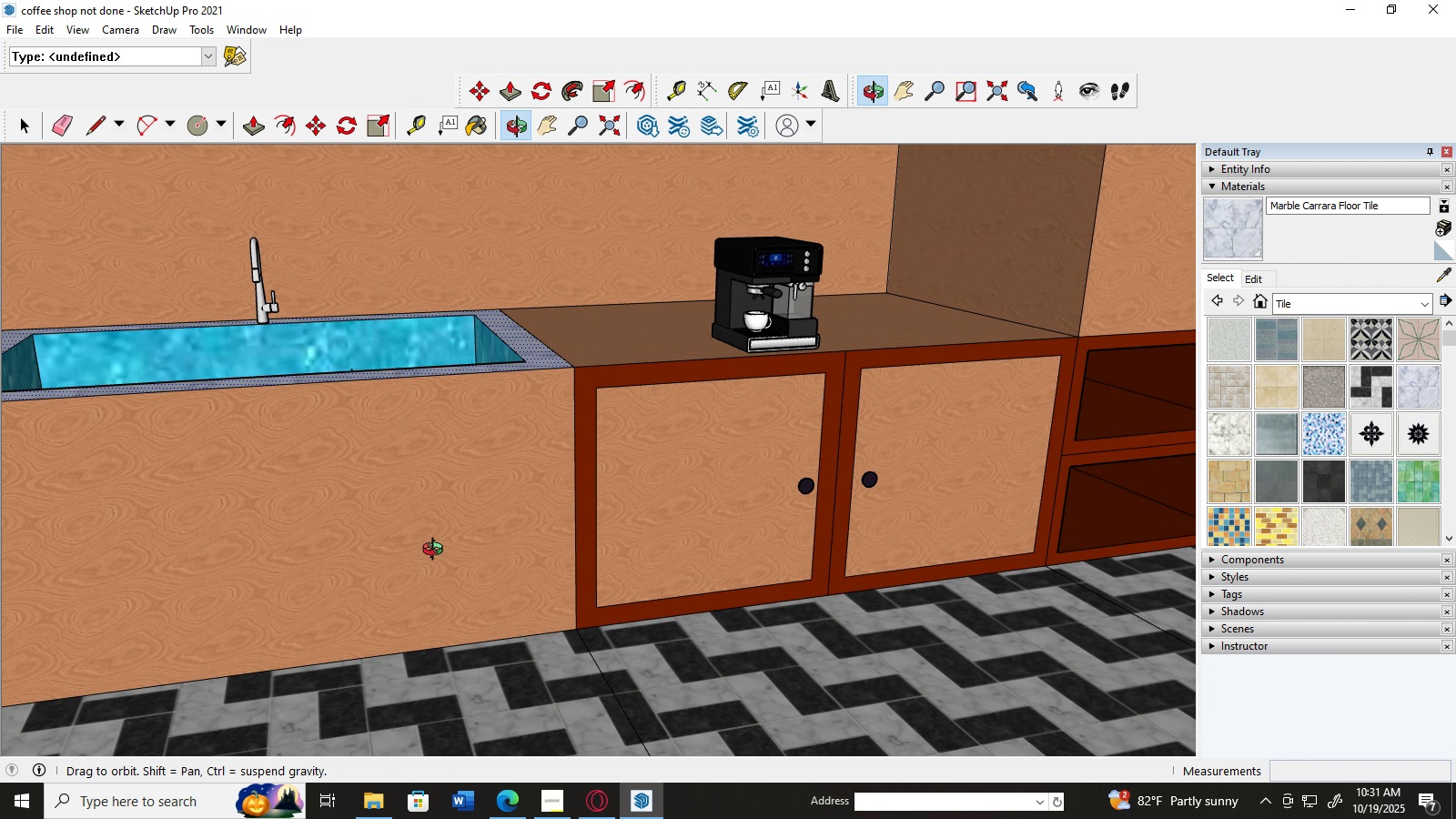 
scroll: coordinate [431, 542], scroll_direction: down, amount: 4.0
 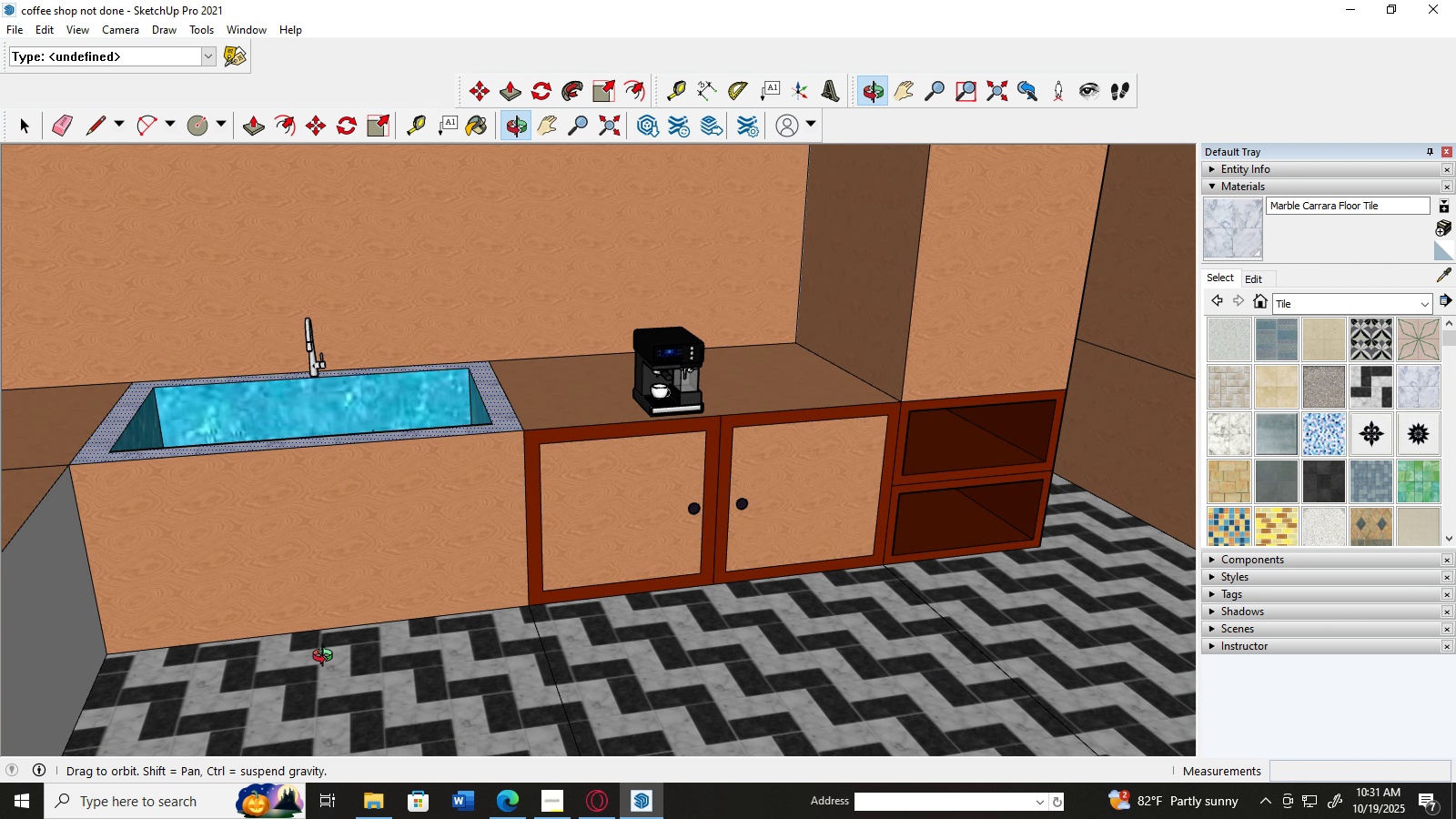 
scroll: coordinate [327, 653], scroll_direction: up, amount: 2.0
 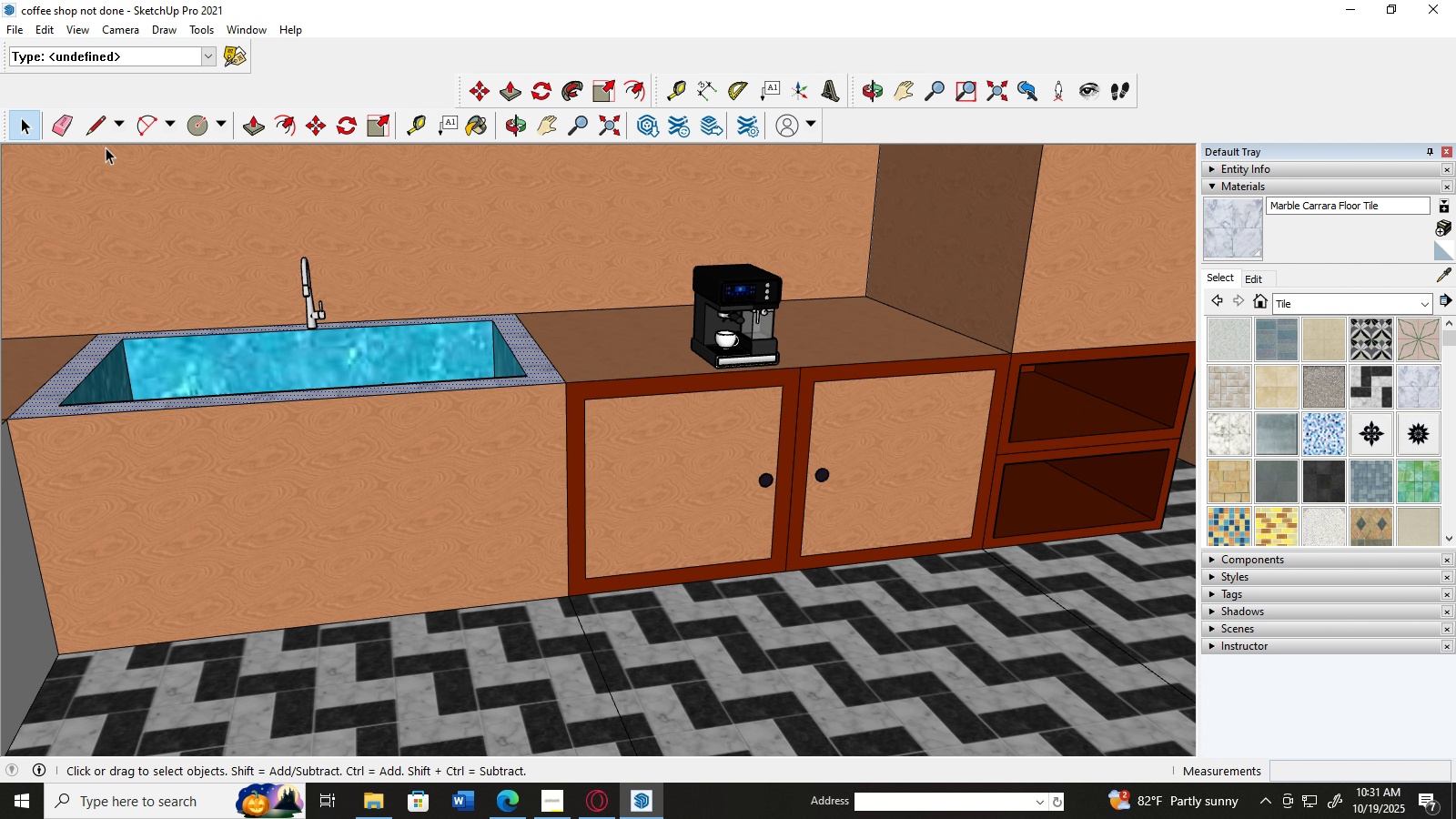 
left_click([98, 136])
 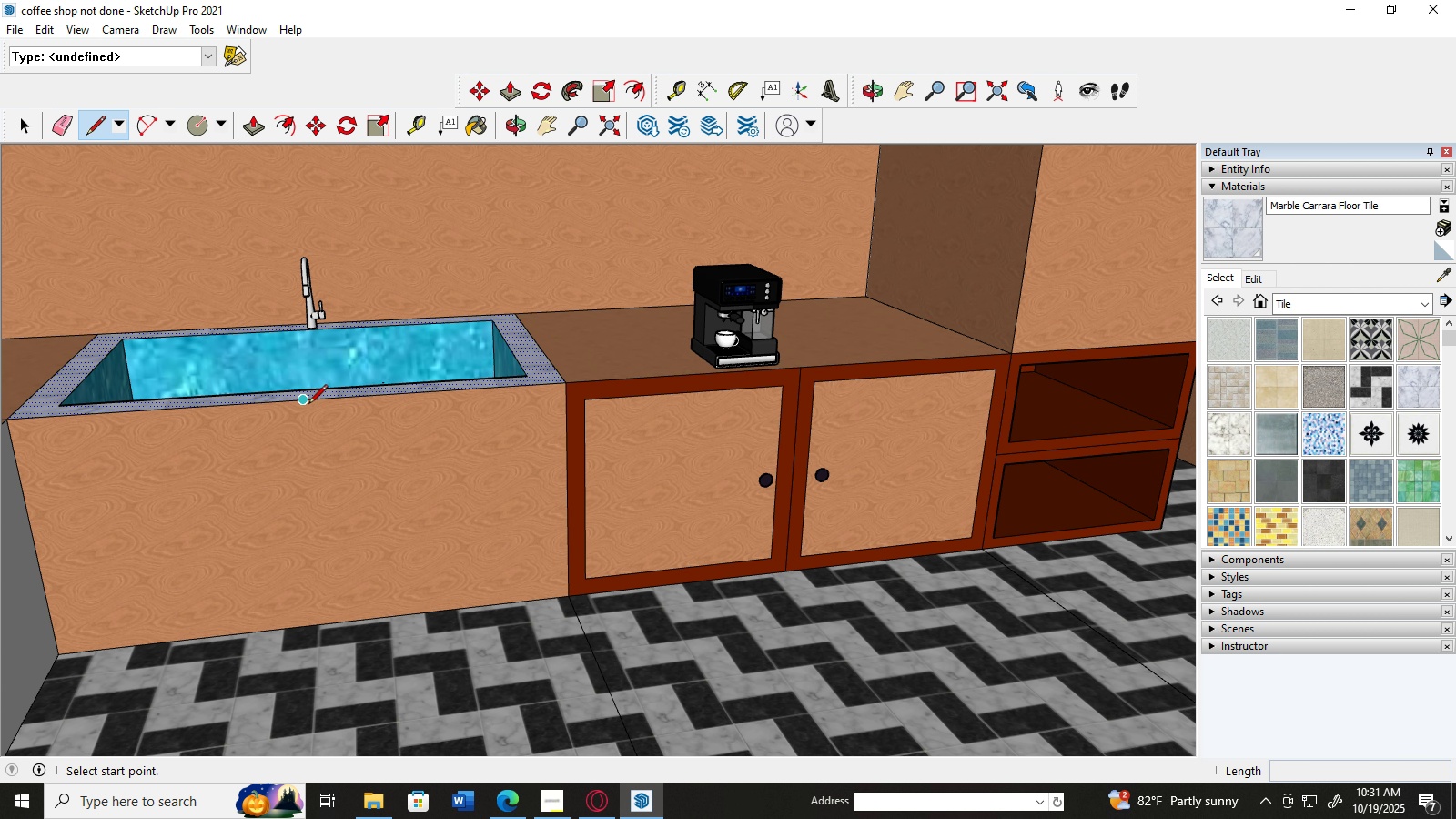 
left_click([302, 406])
 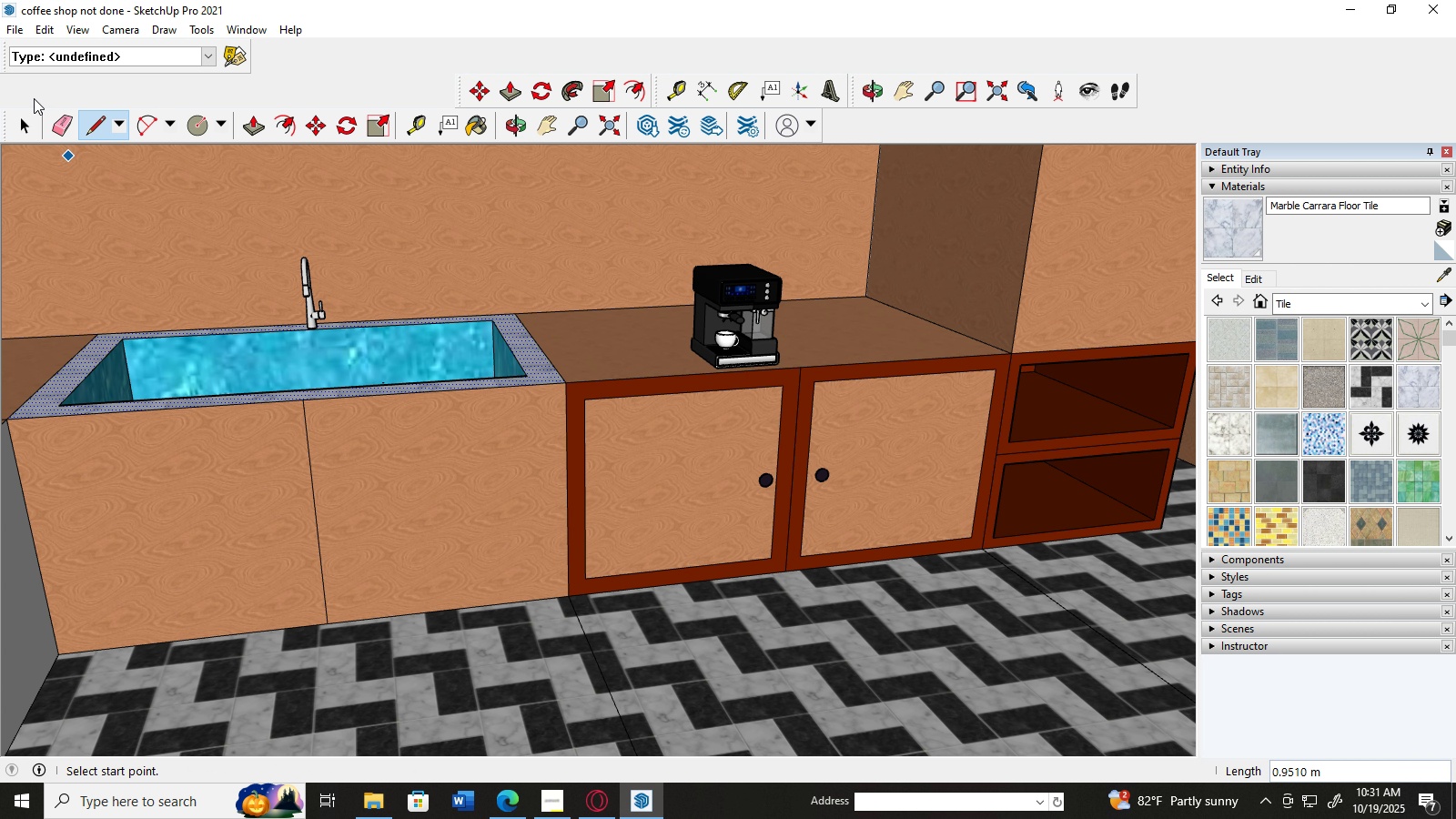 
left_click([25, 119])
 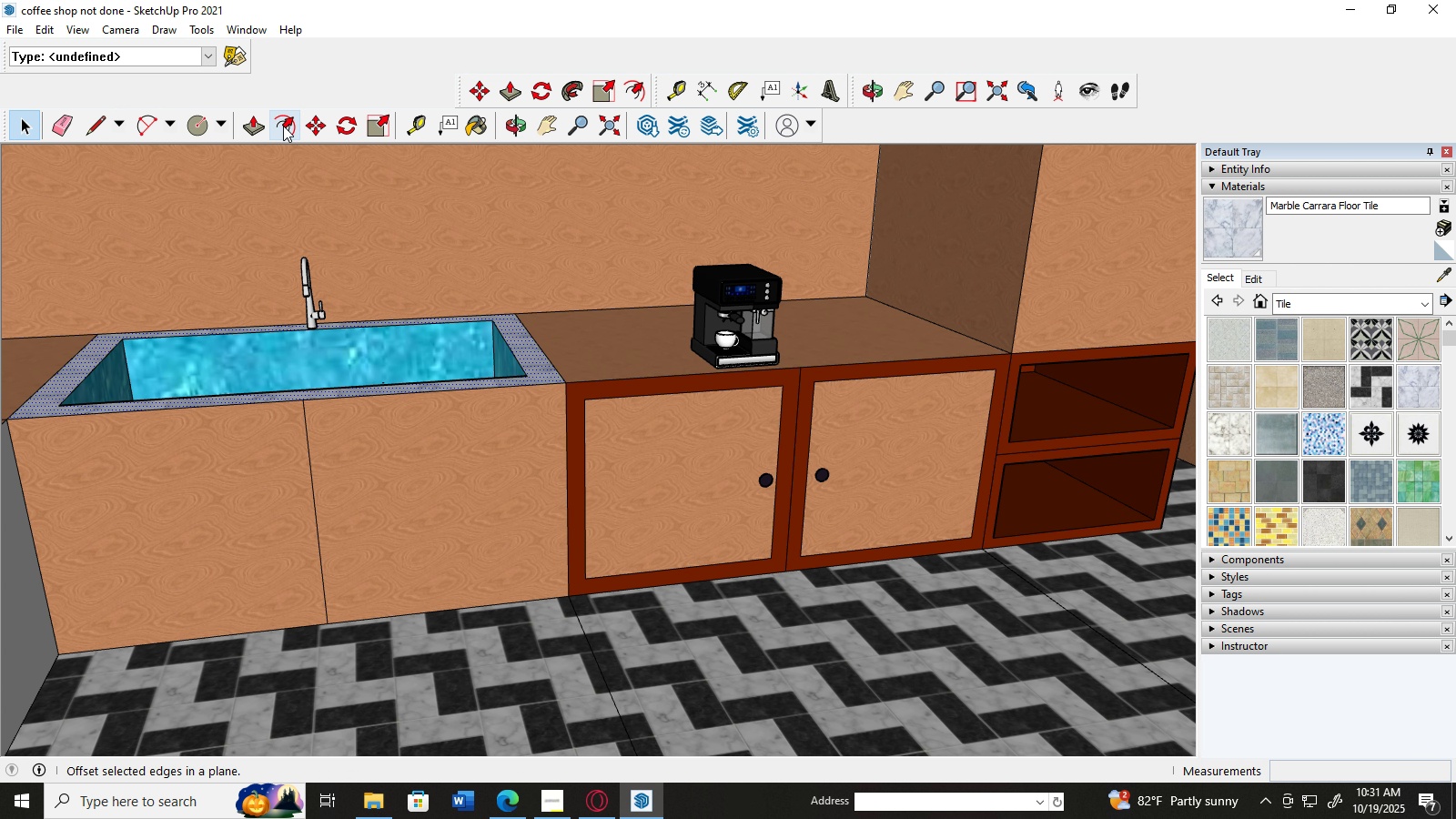 
left_click([283, 126])
 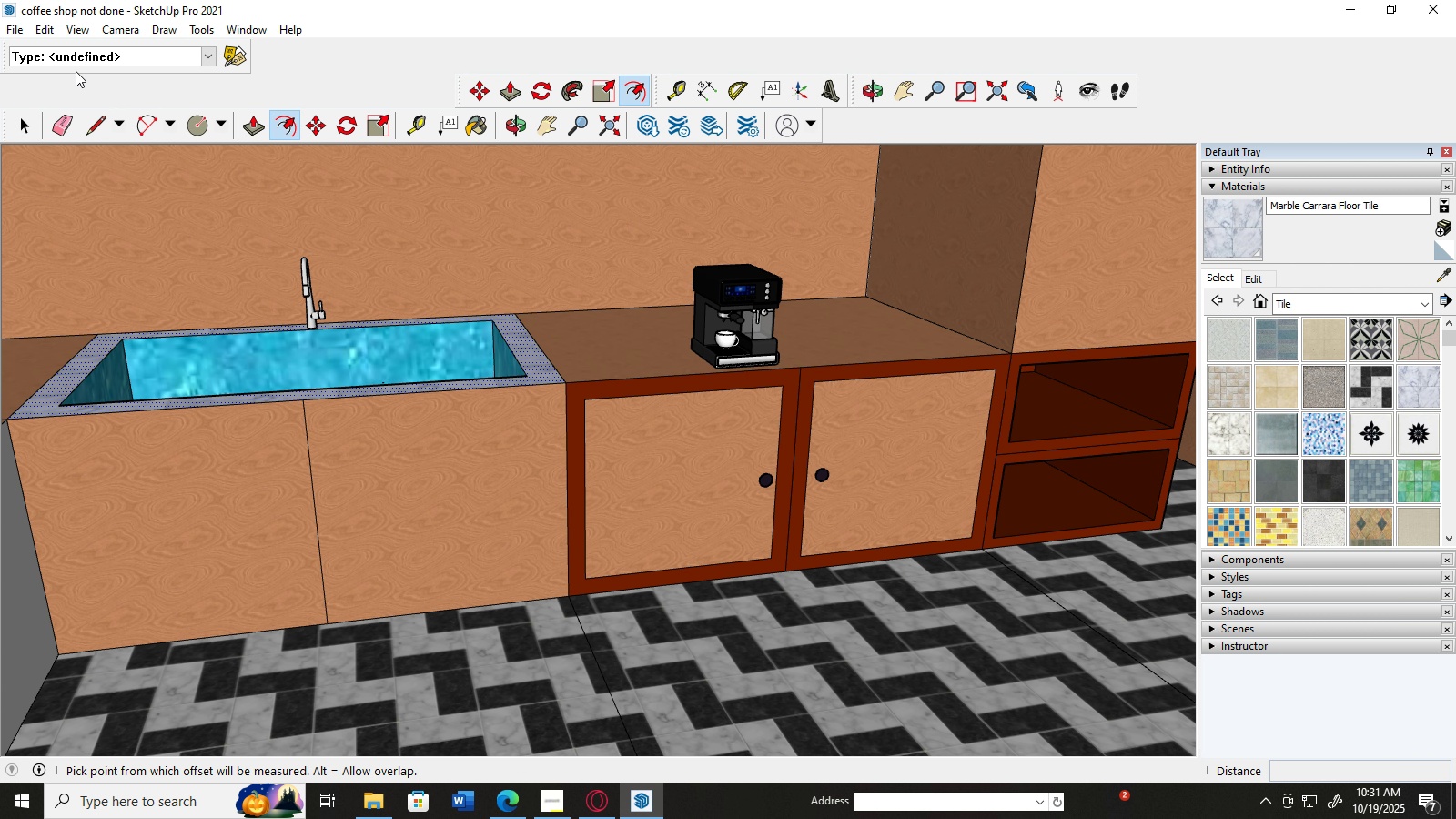 
left_click([25, 132])
 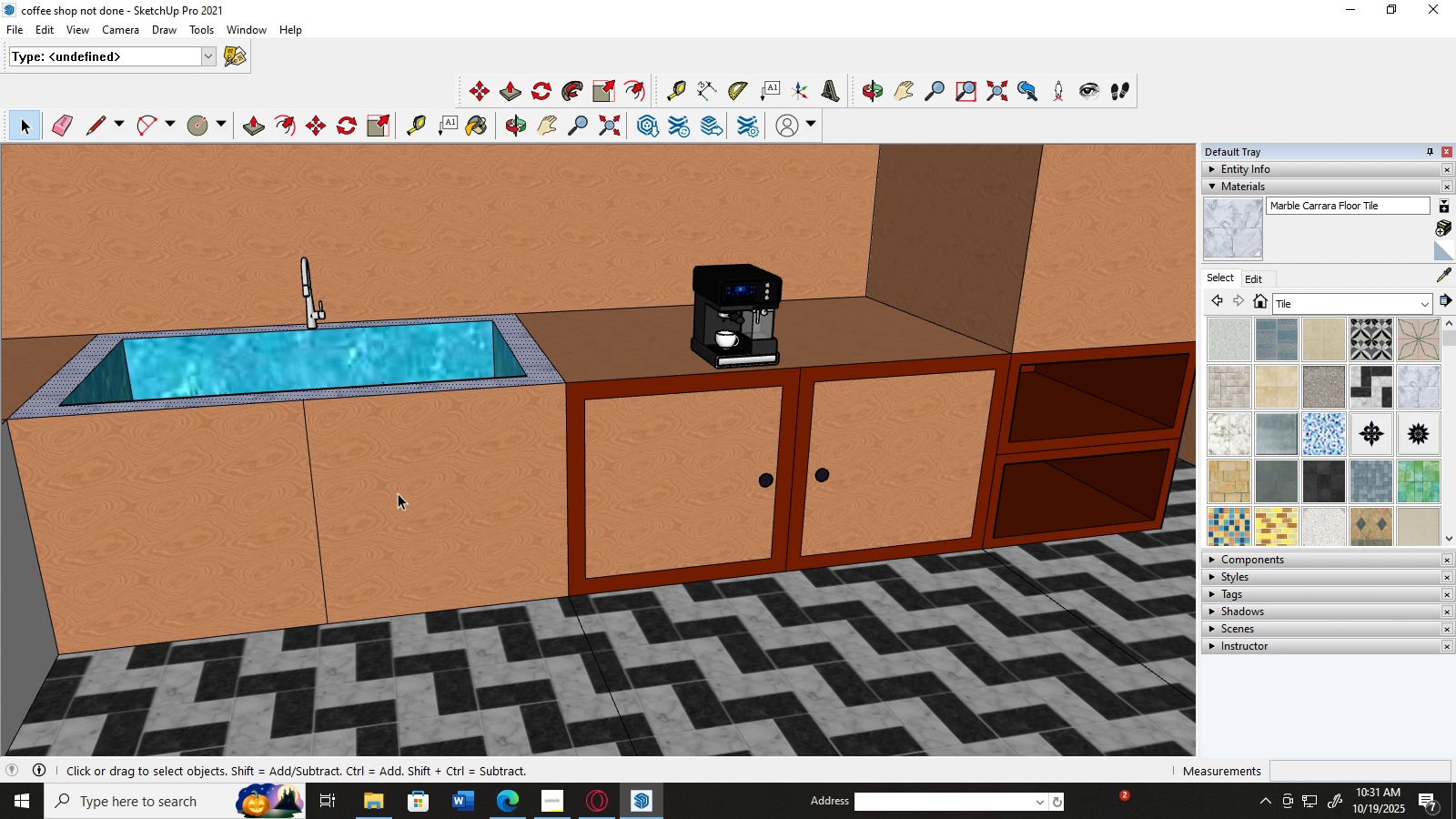 
left_click([398, 493])
 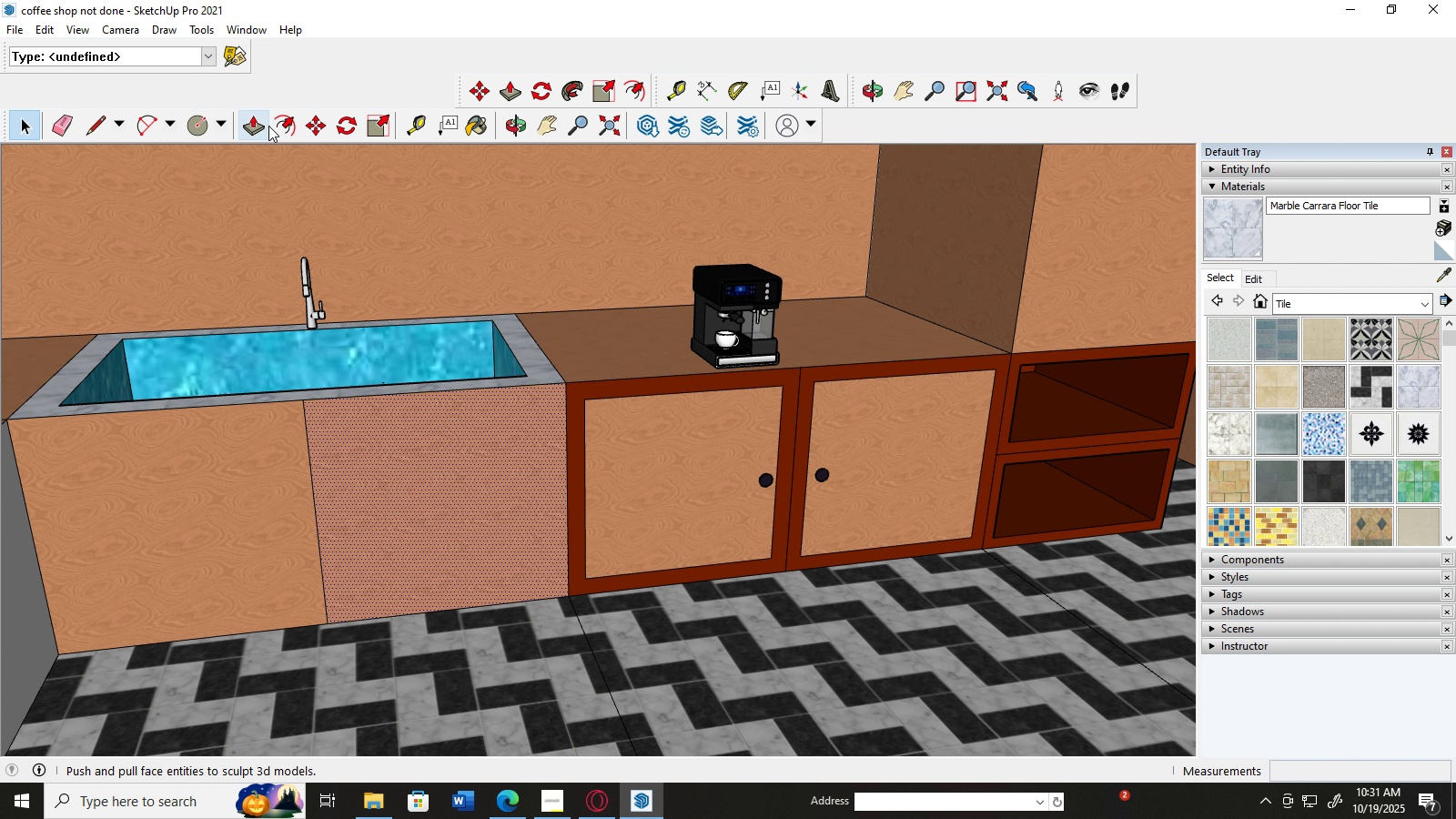 
left_click([287, 126])
 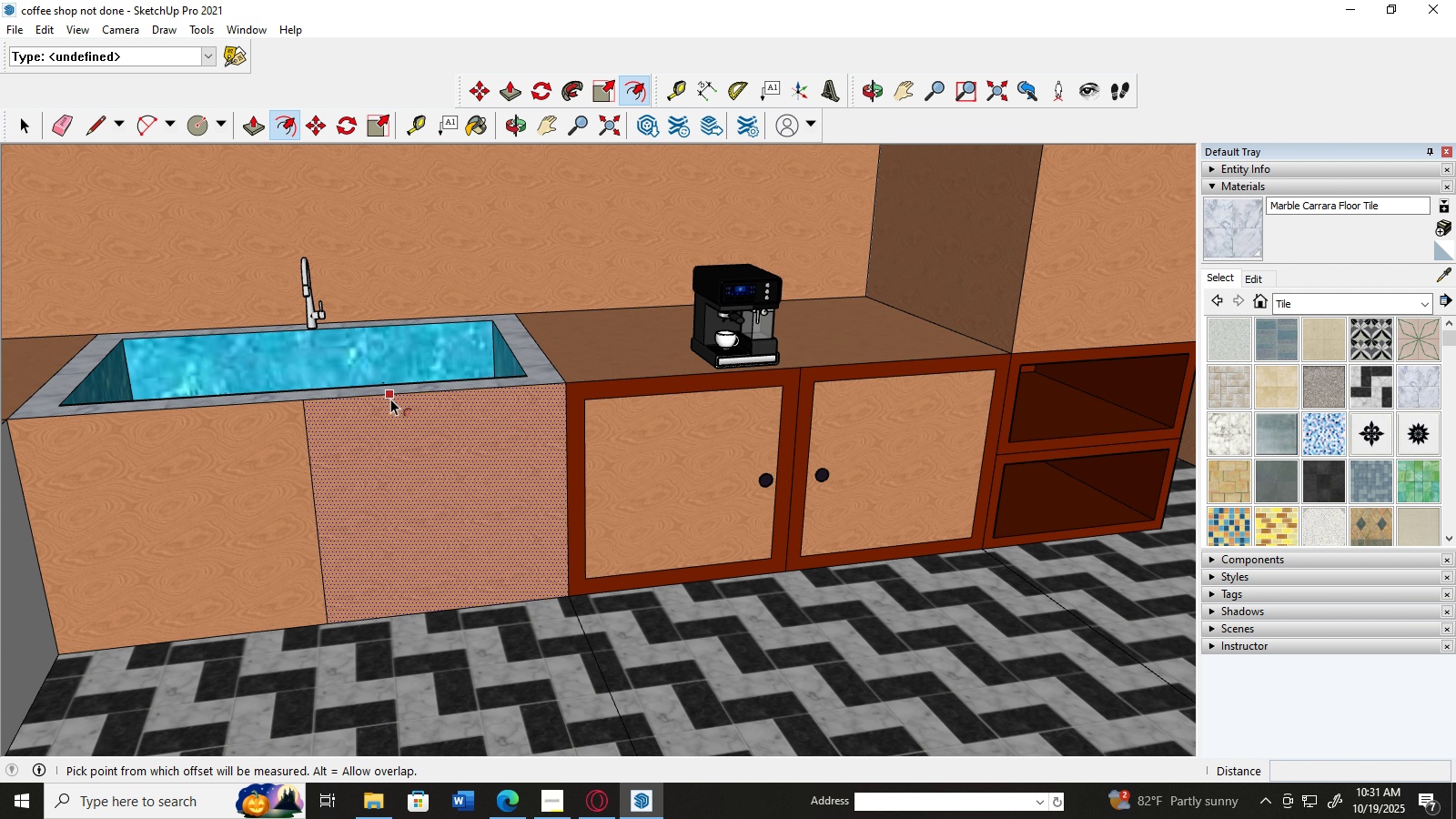 
left_click([390, 399])
 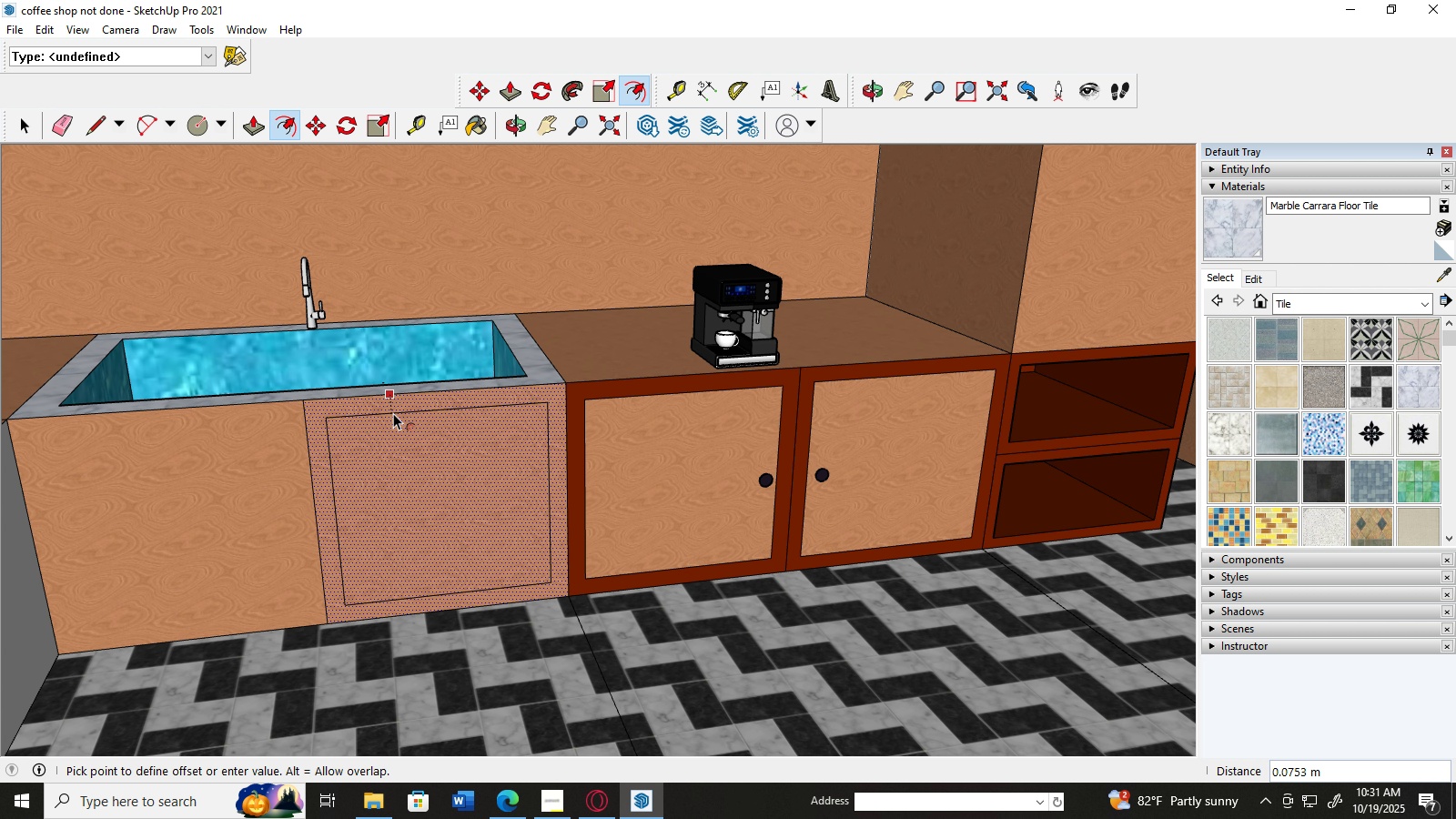 
left_click([393, 413])
 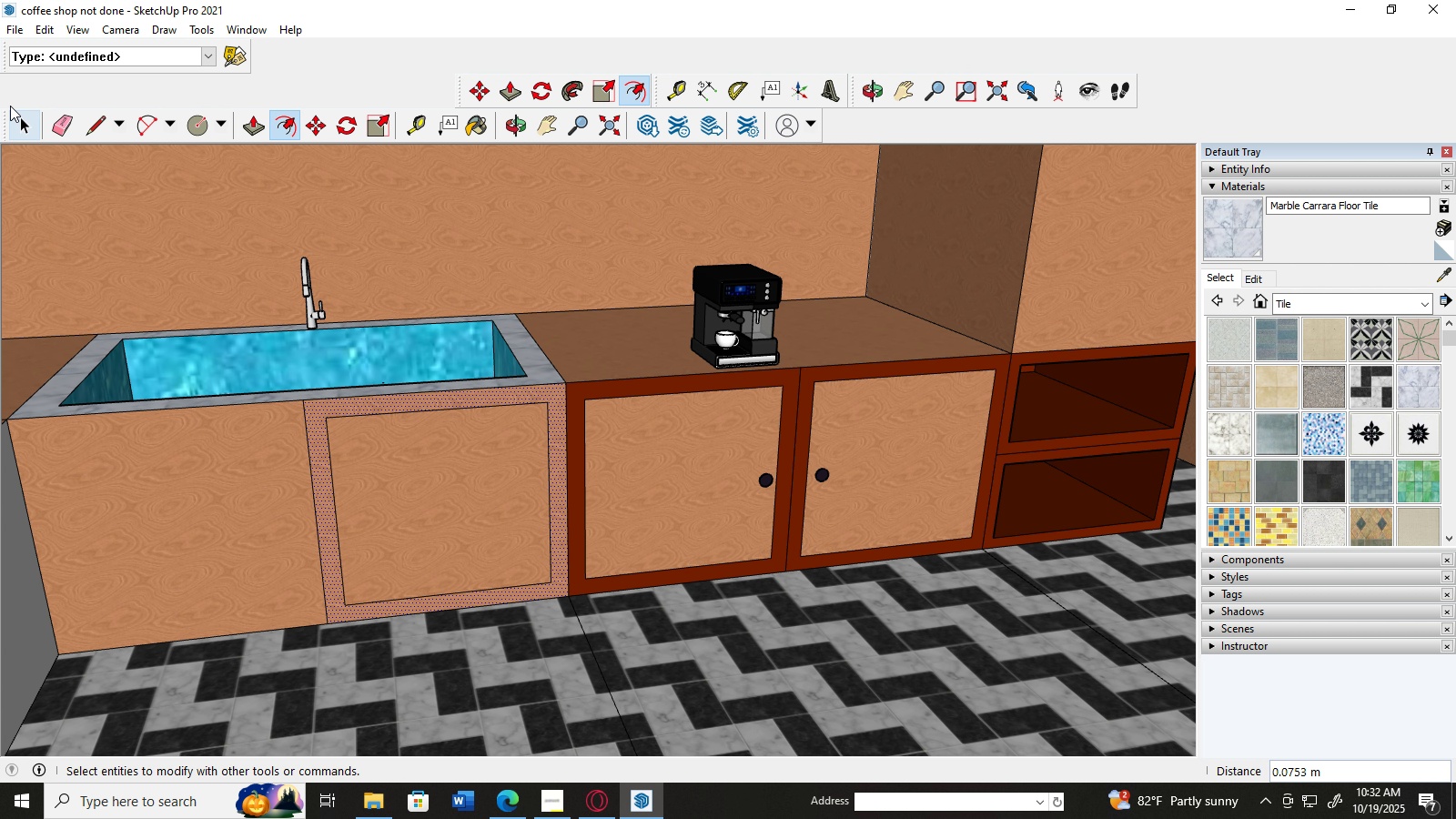 
left_click([29, 136])
 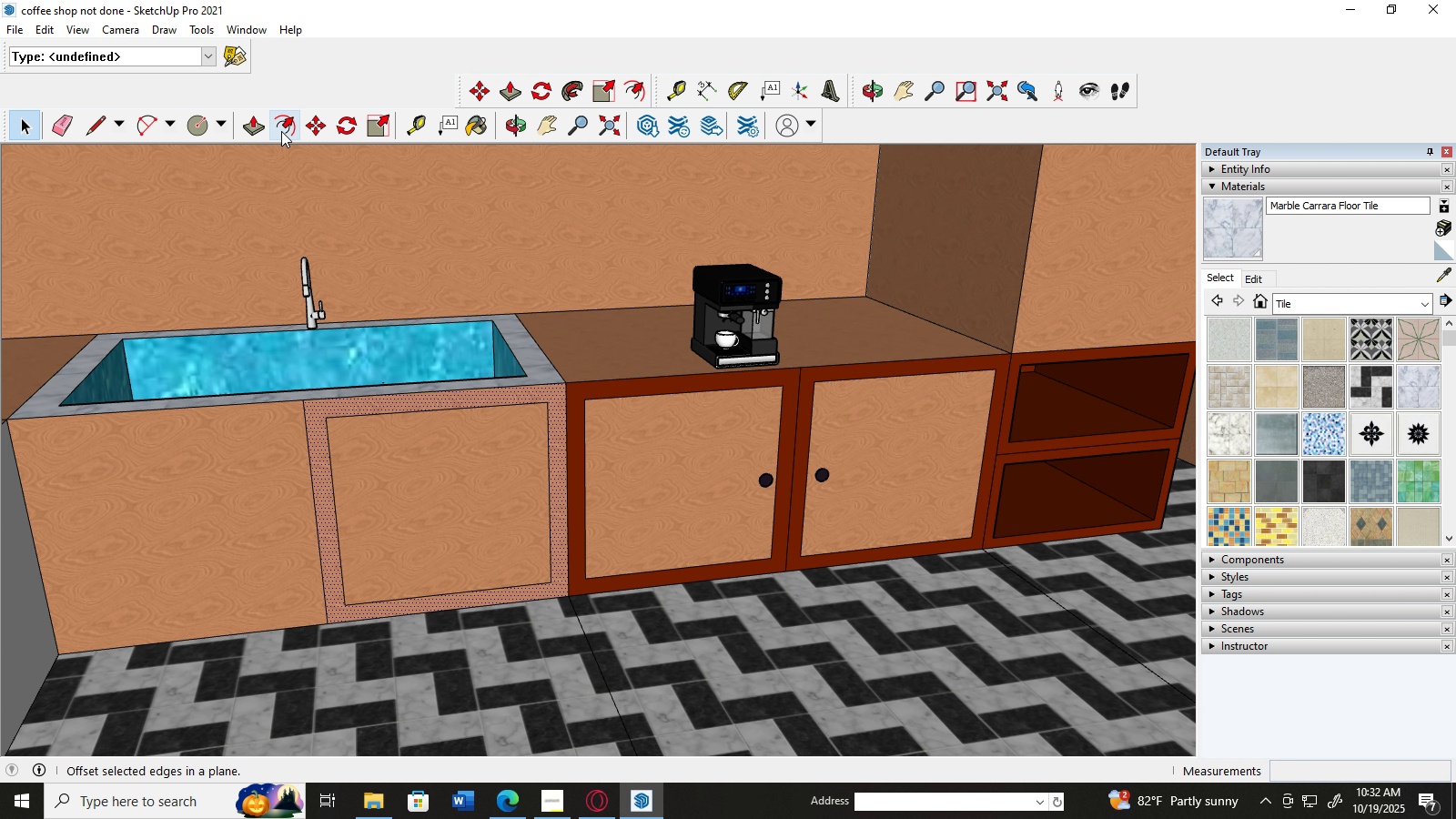 
left_click([281, 131])
 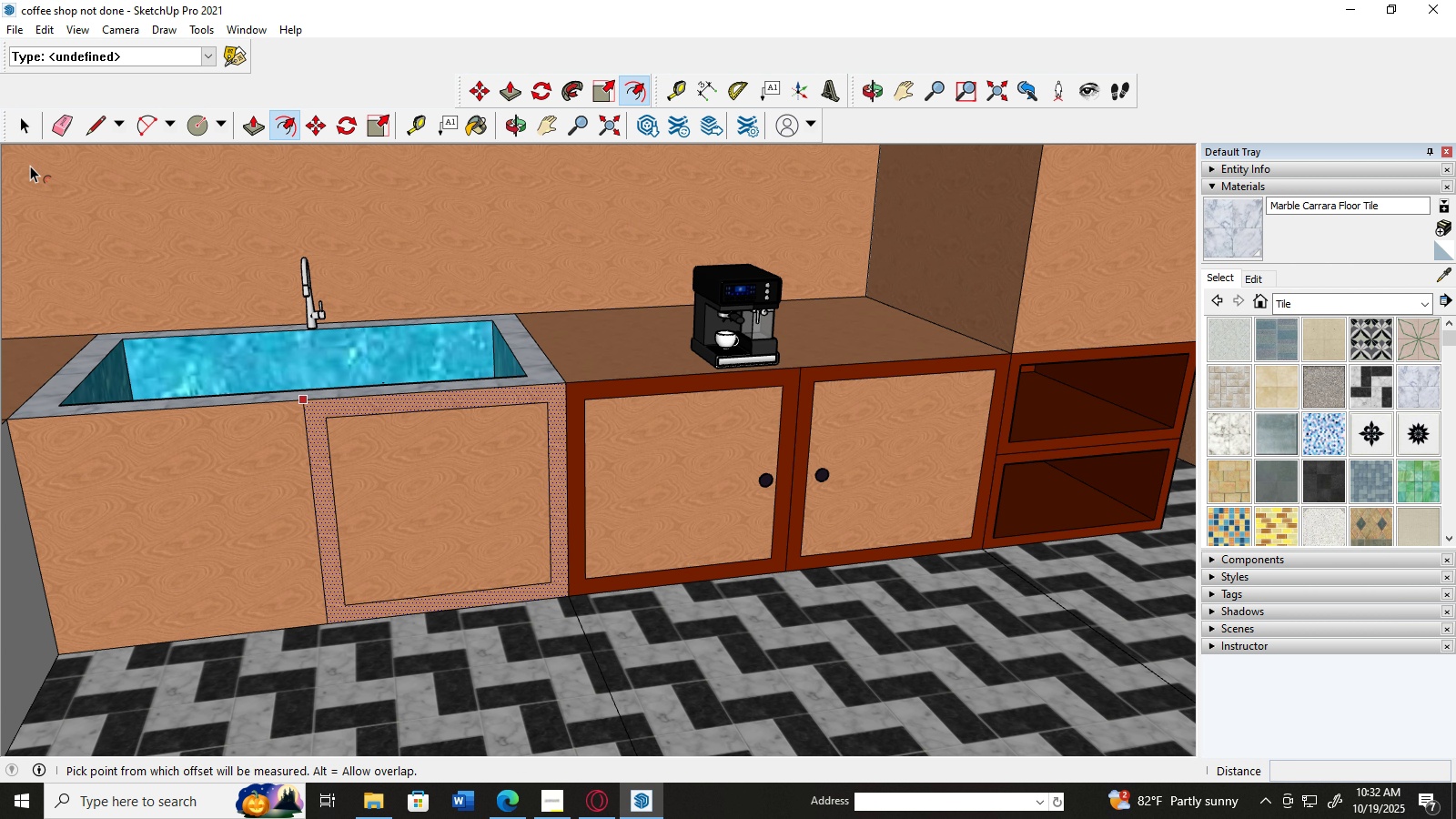 
left_click([19, 131])
 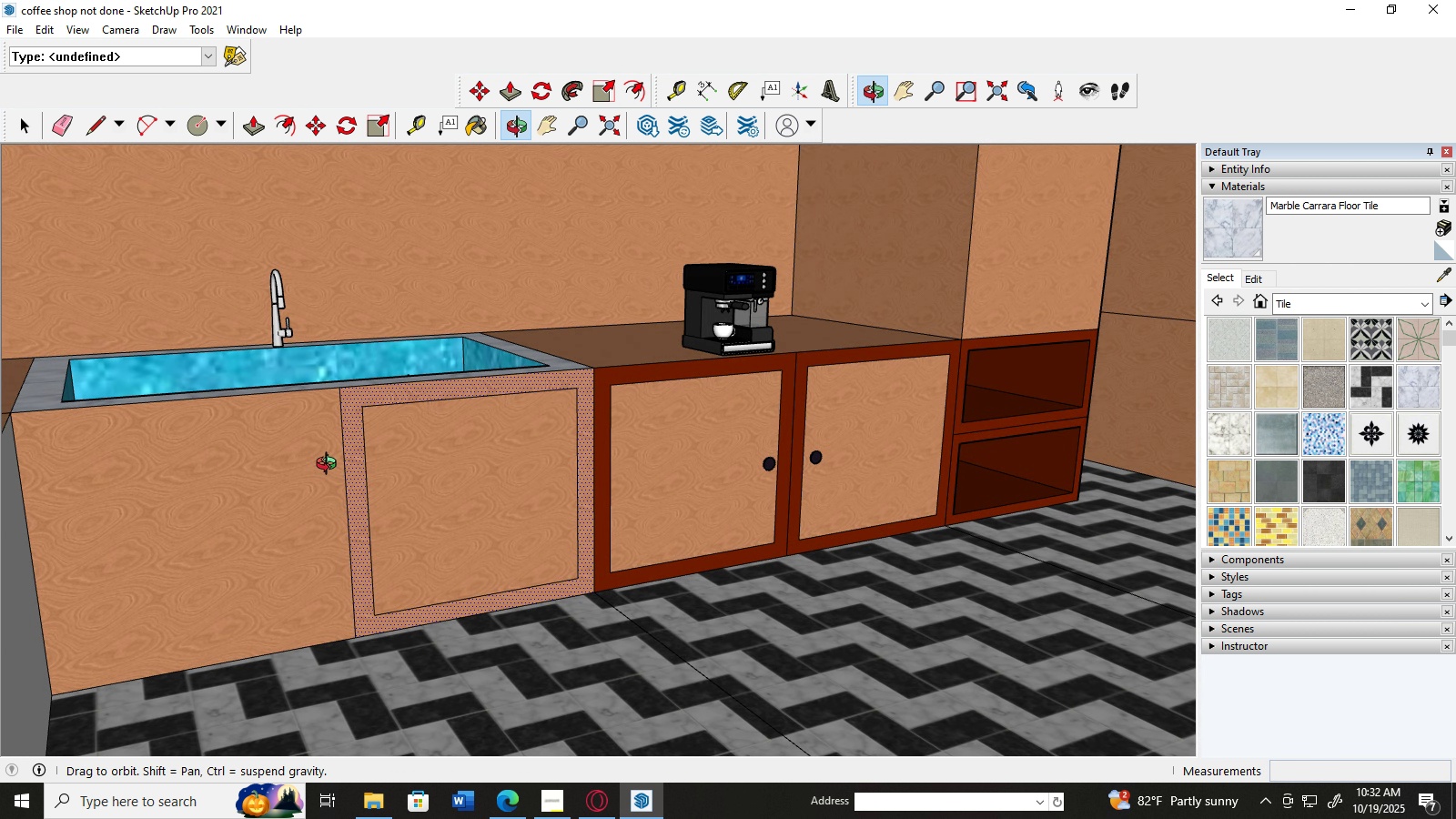 
scroll: coordinate [304, 460], scroll_direction: up, amount: 1.0
 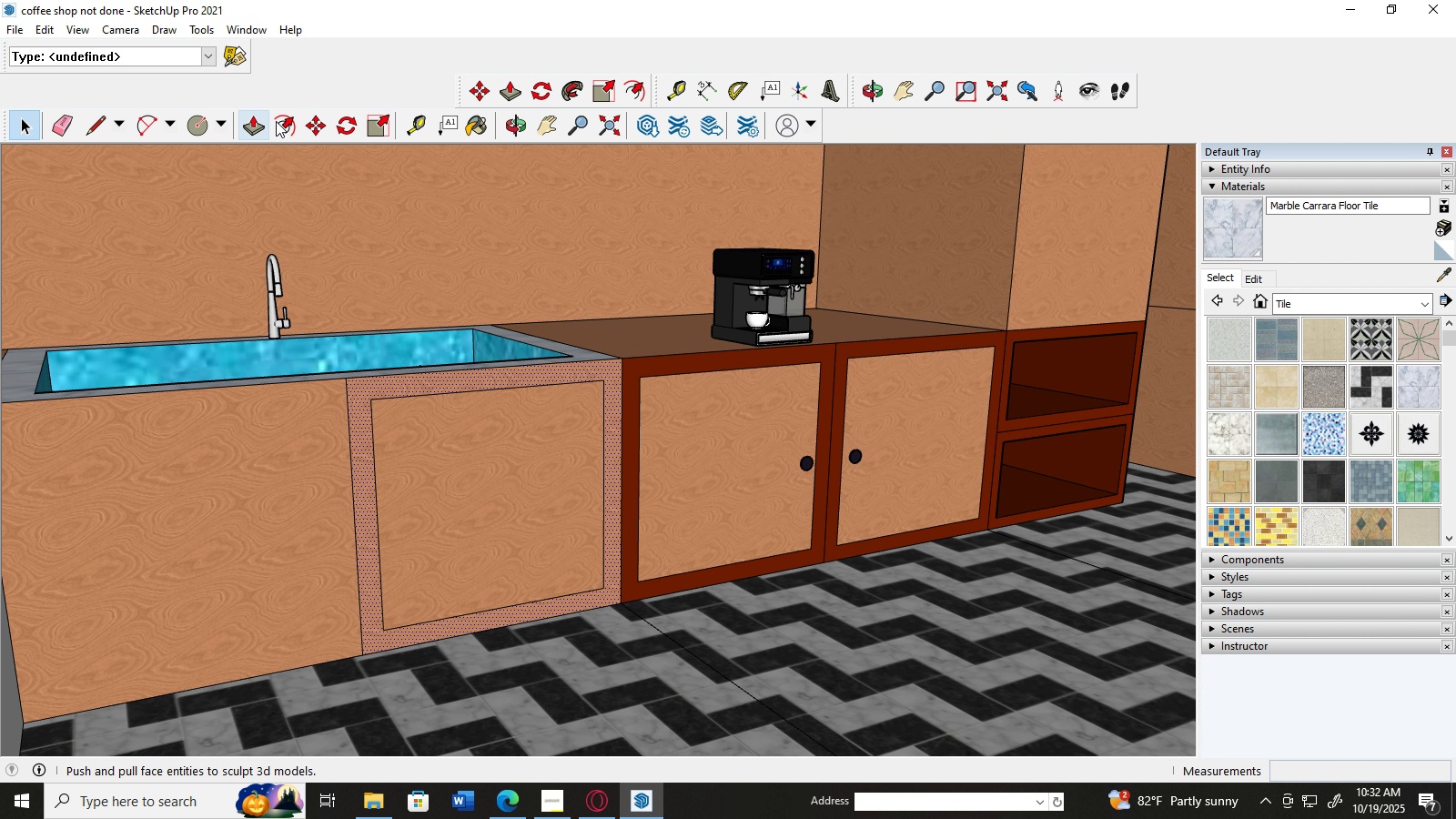 
left_click([280, 120])
 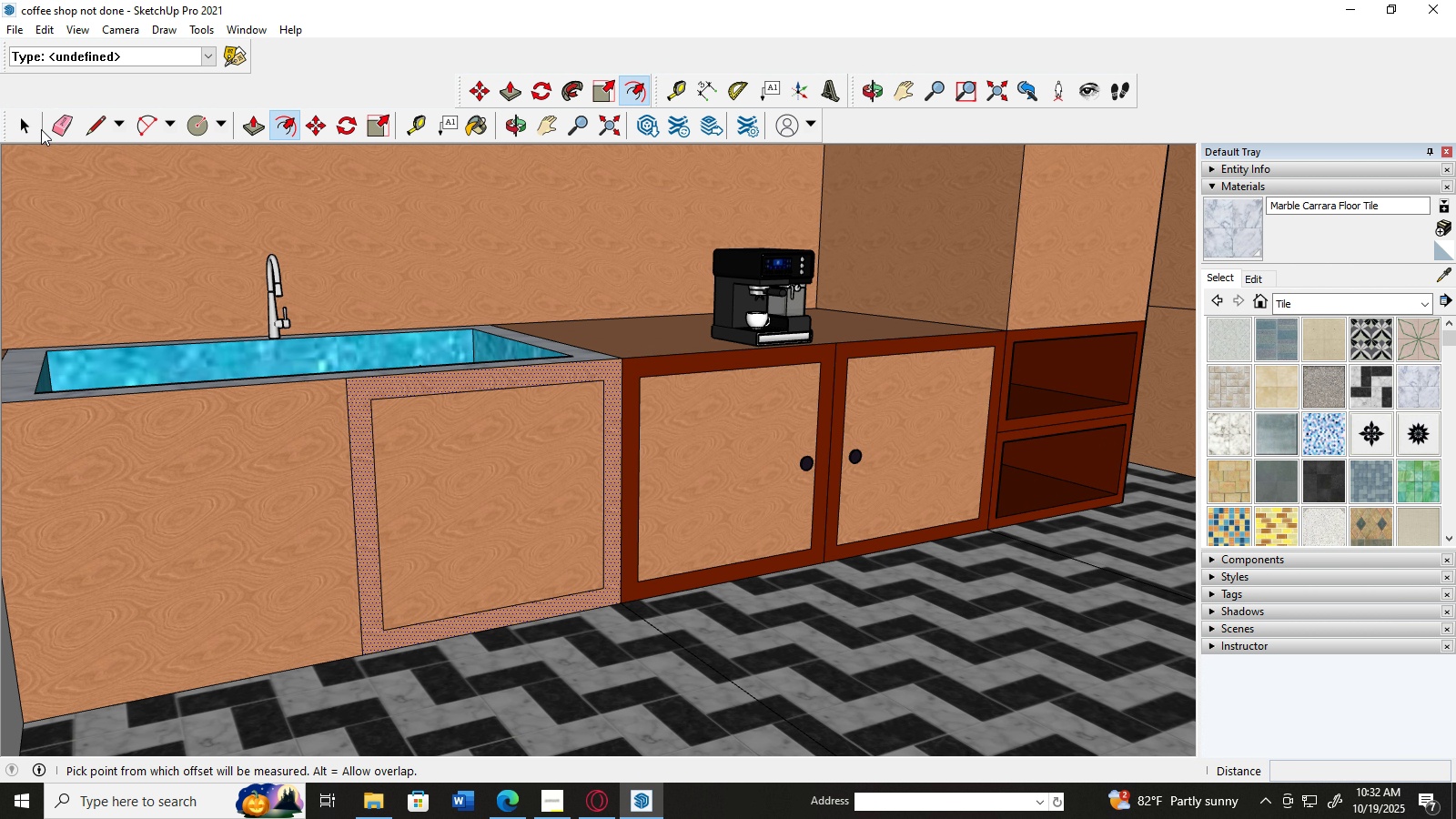 
left_click([26, 126])
 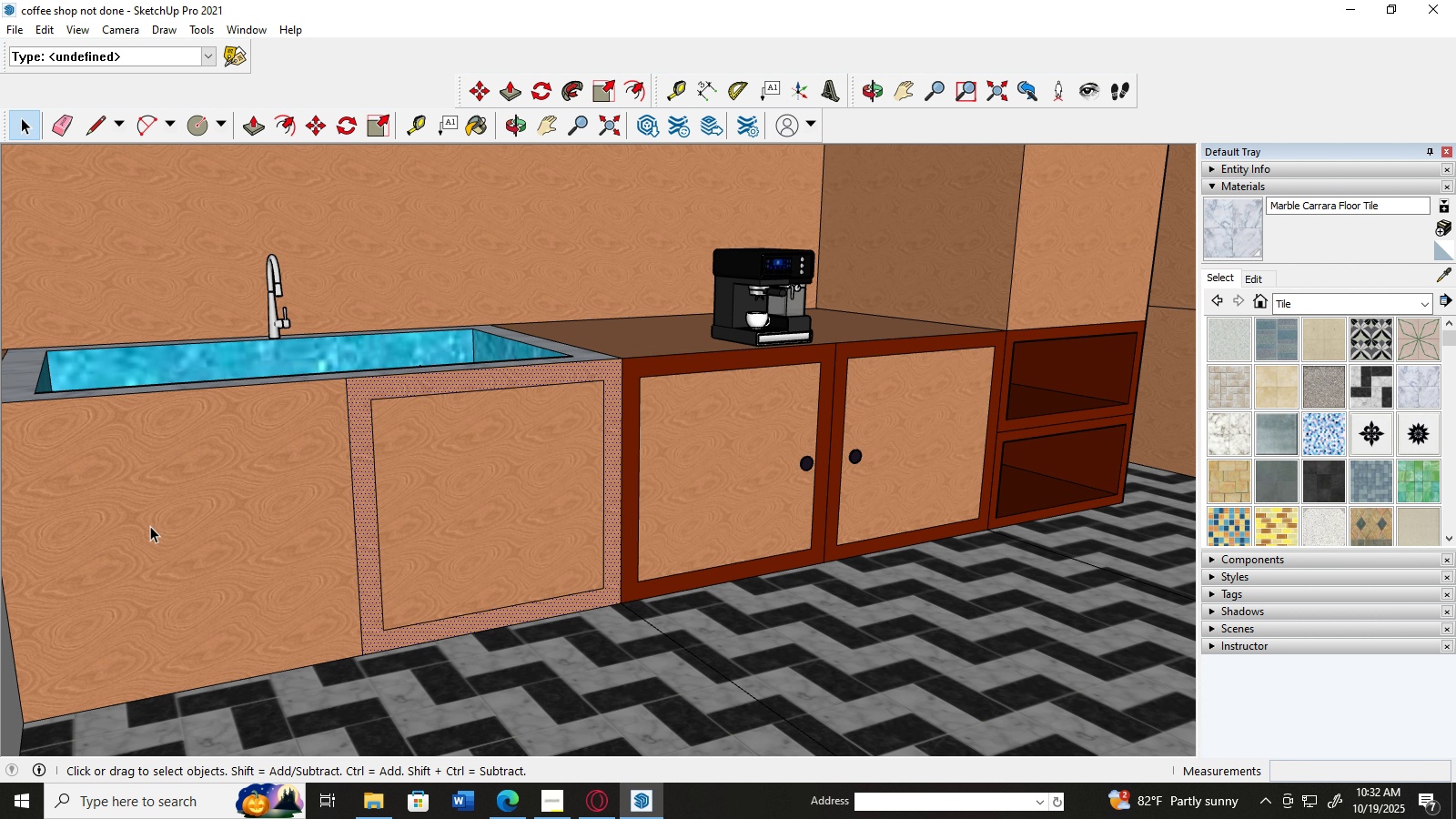 
left_click([150, 526])
 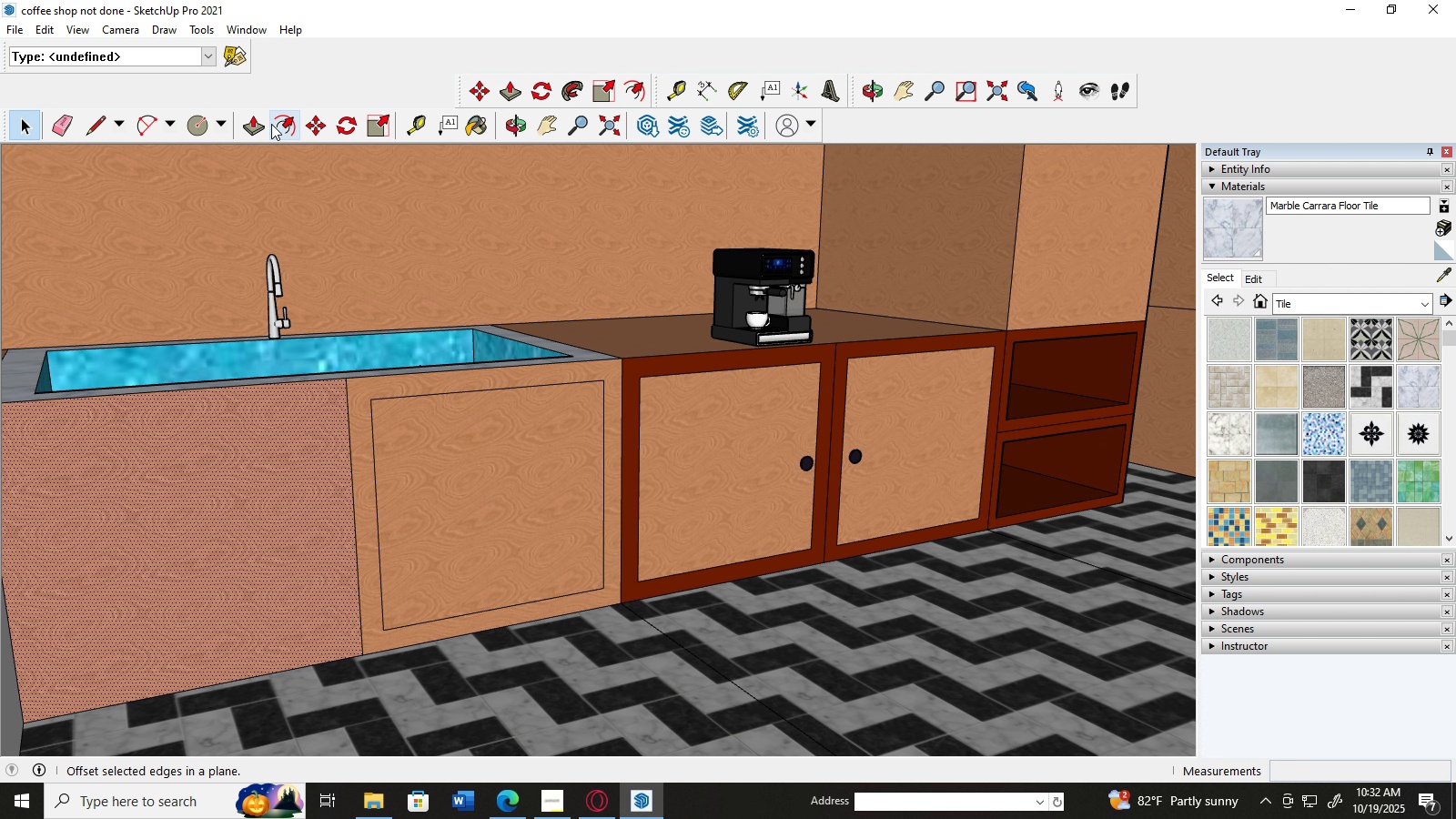 
left_click([278, 121])
 